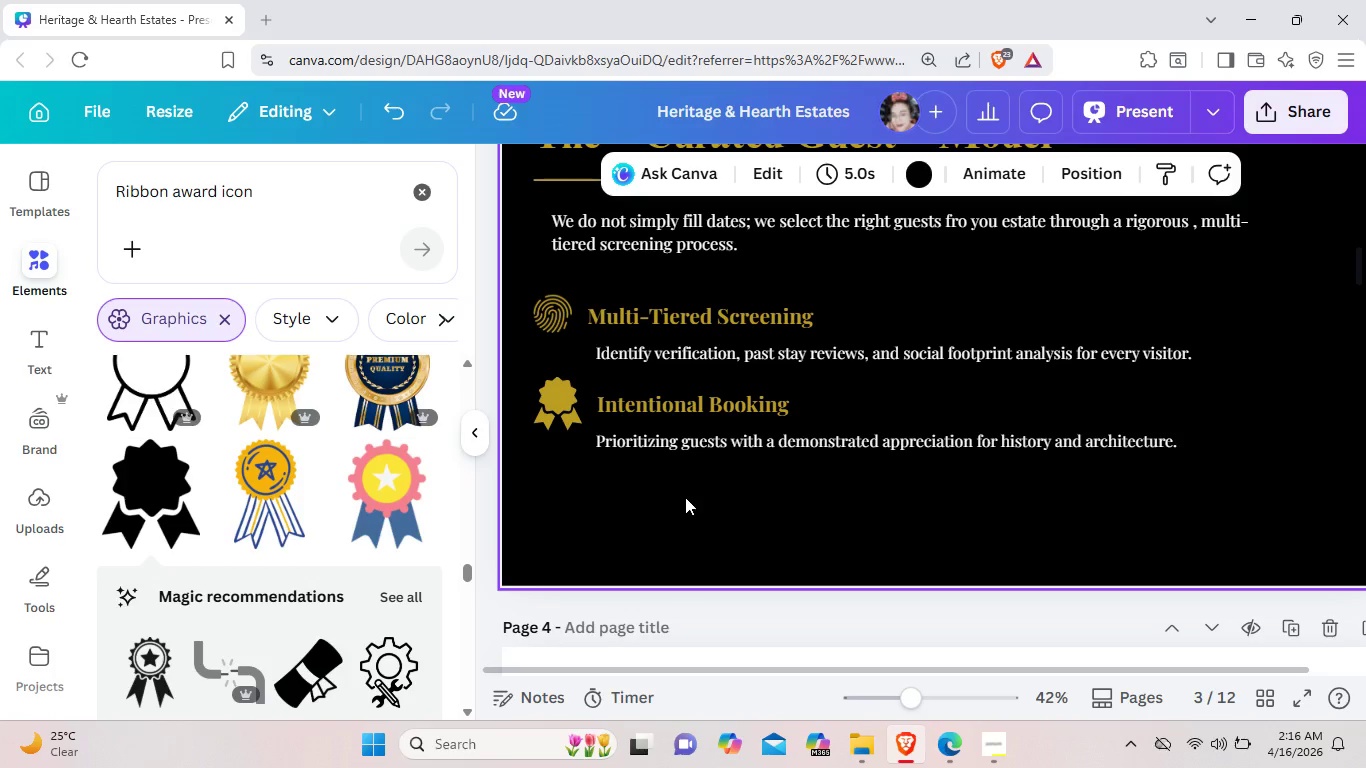 
wait(5.55)
 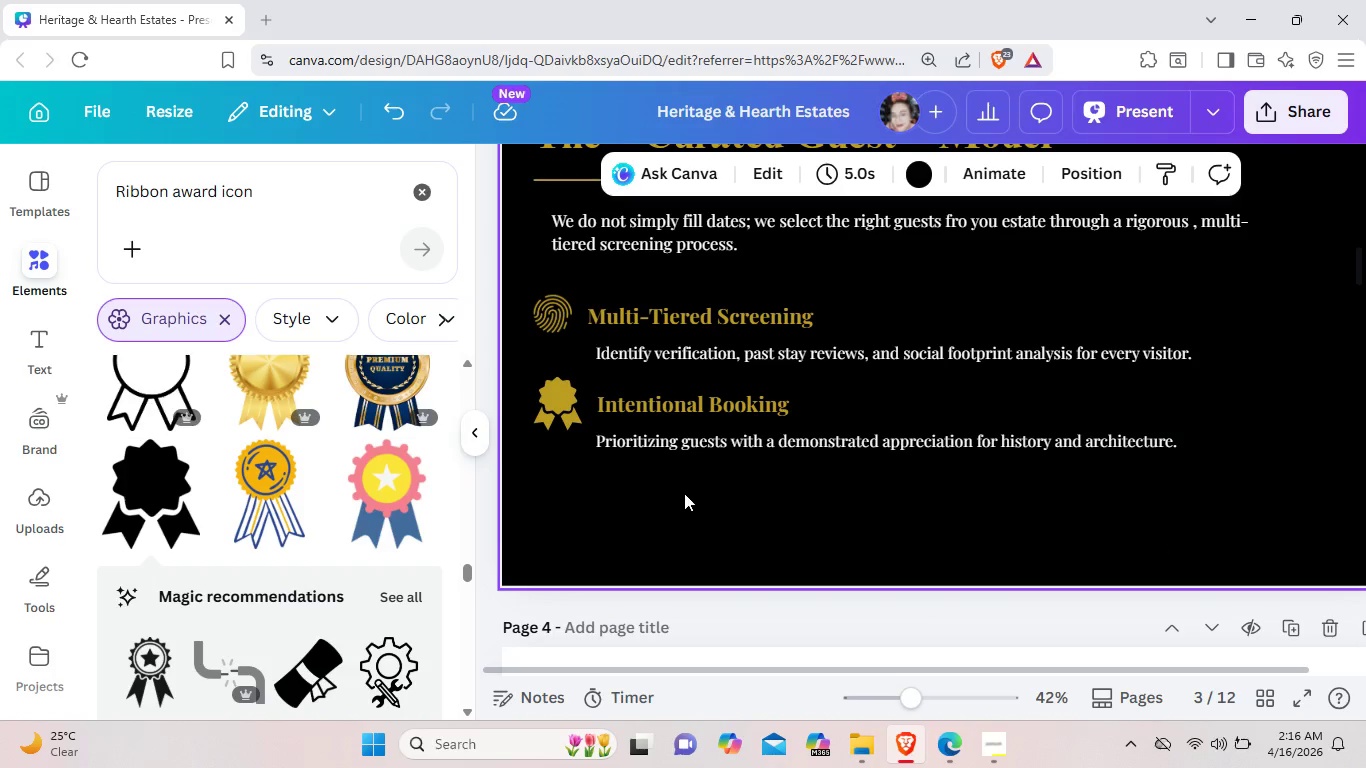 
left_click([680, 413])
 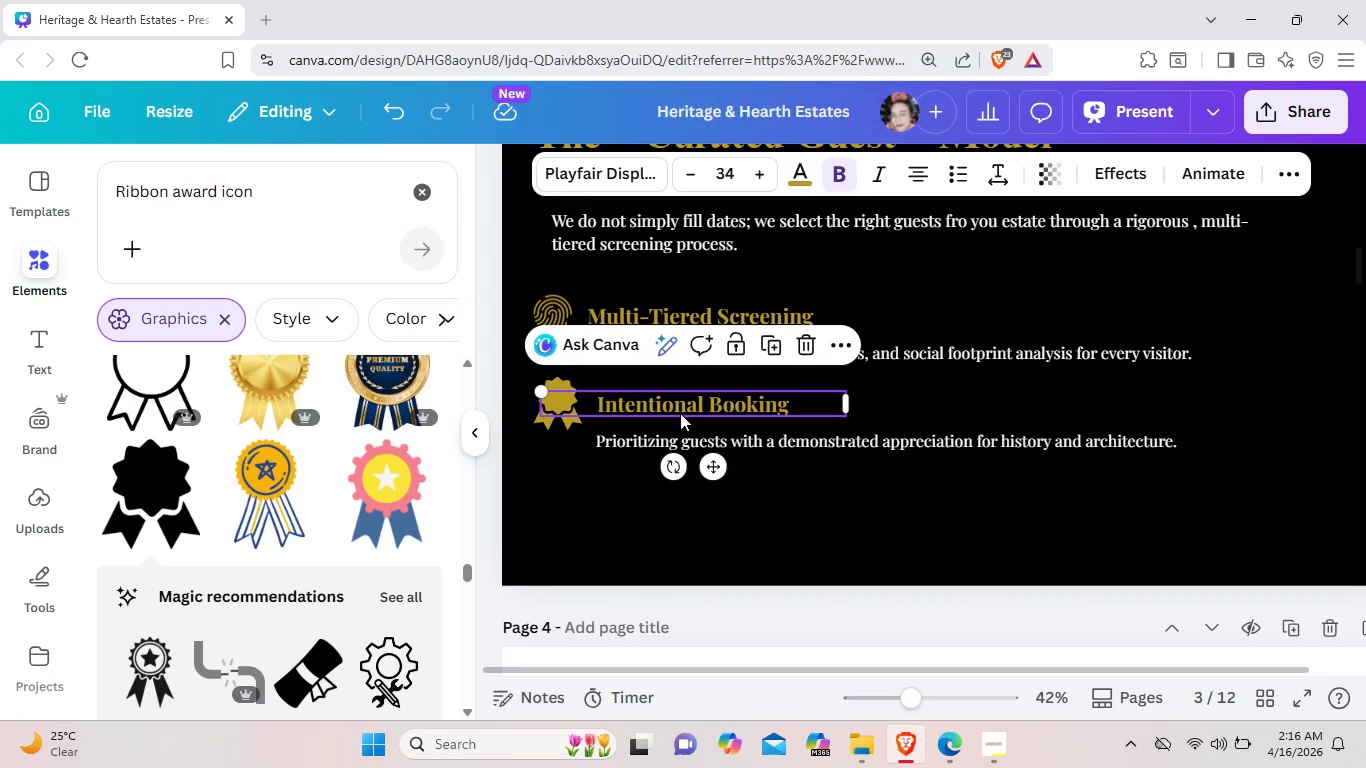 
key(Control+ControlLeft)
 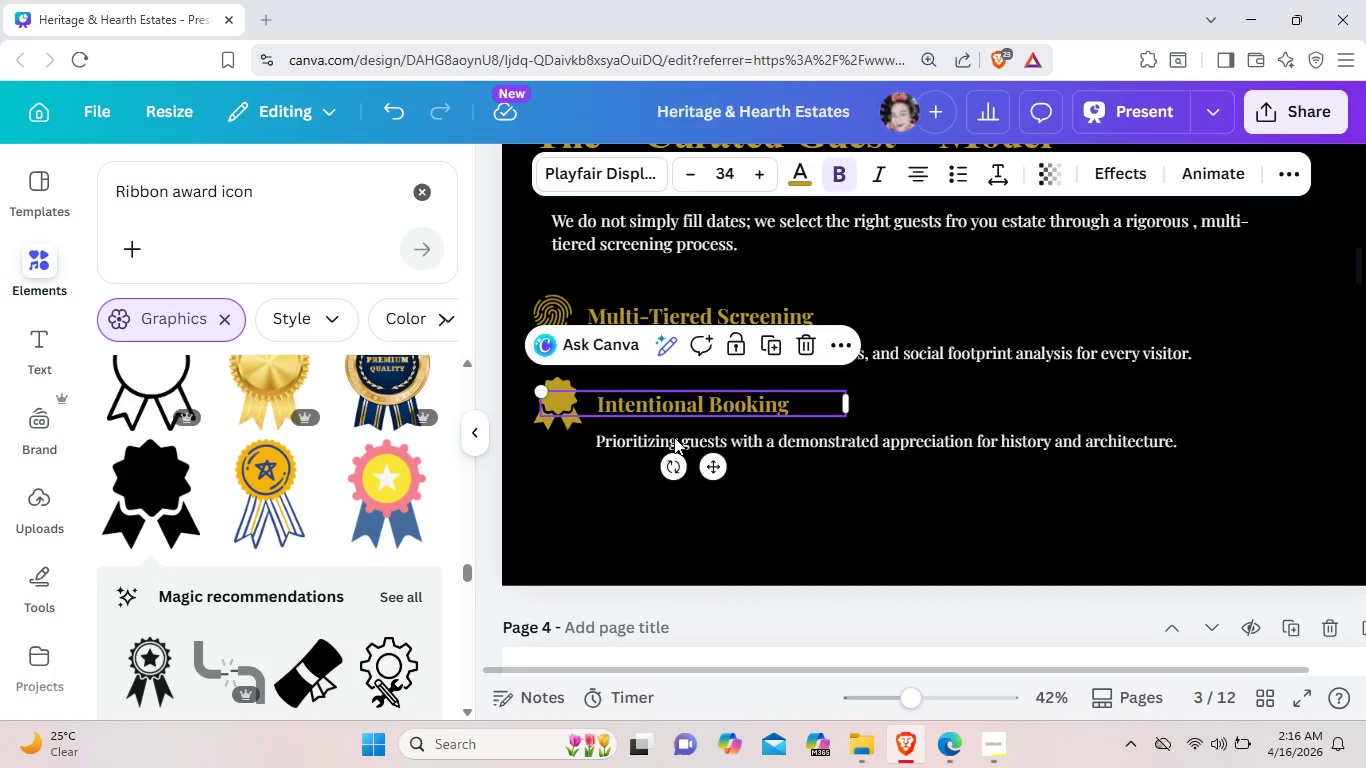 
key(Control+C)
 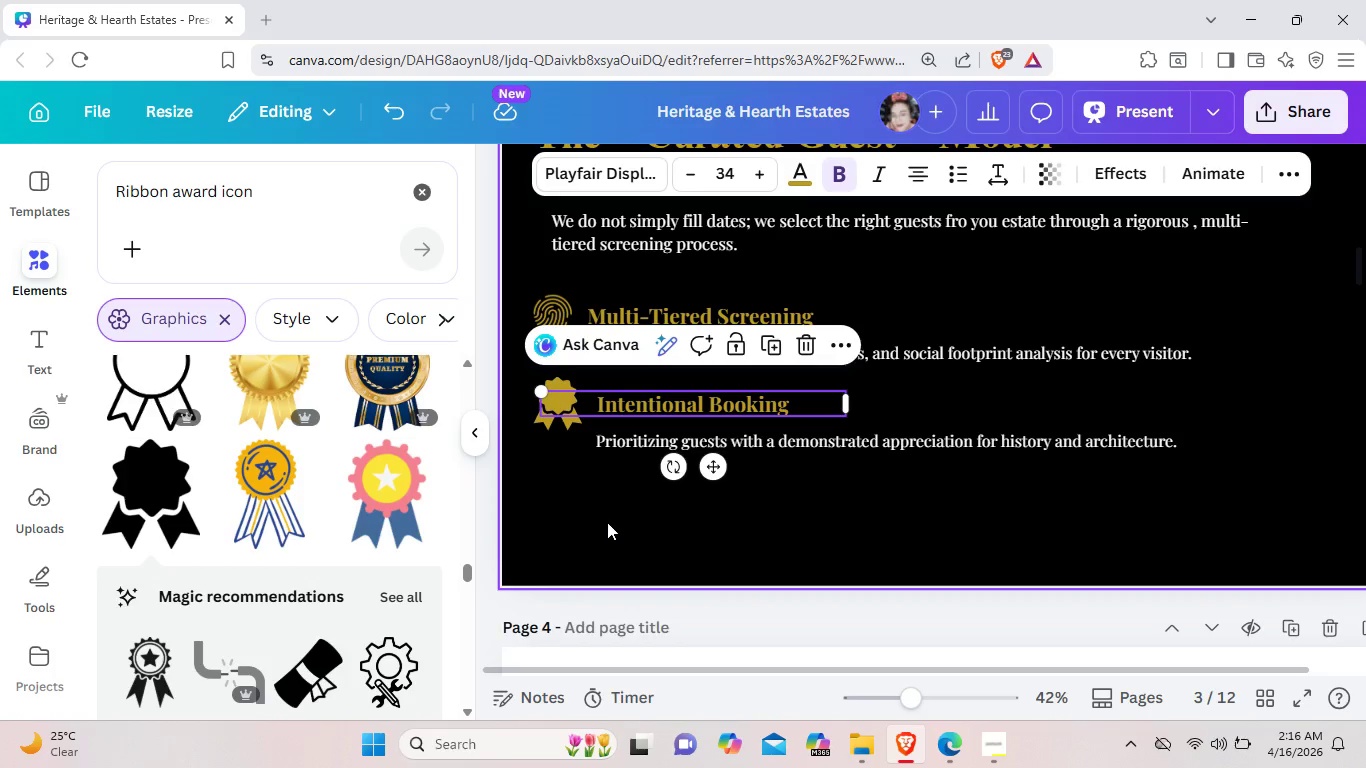 
left_click([607, 522])
 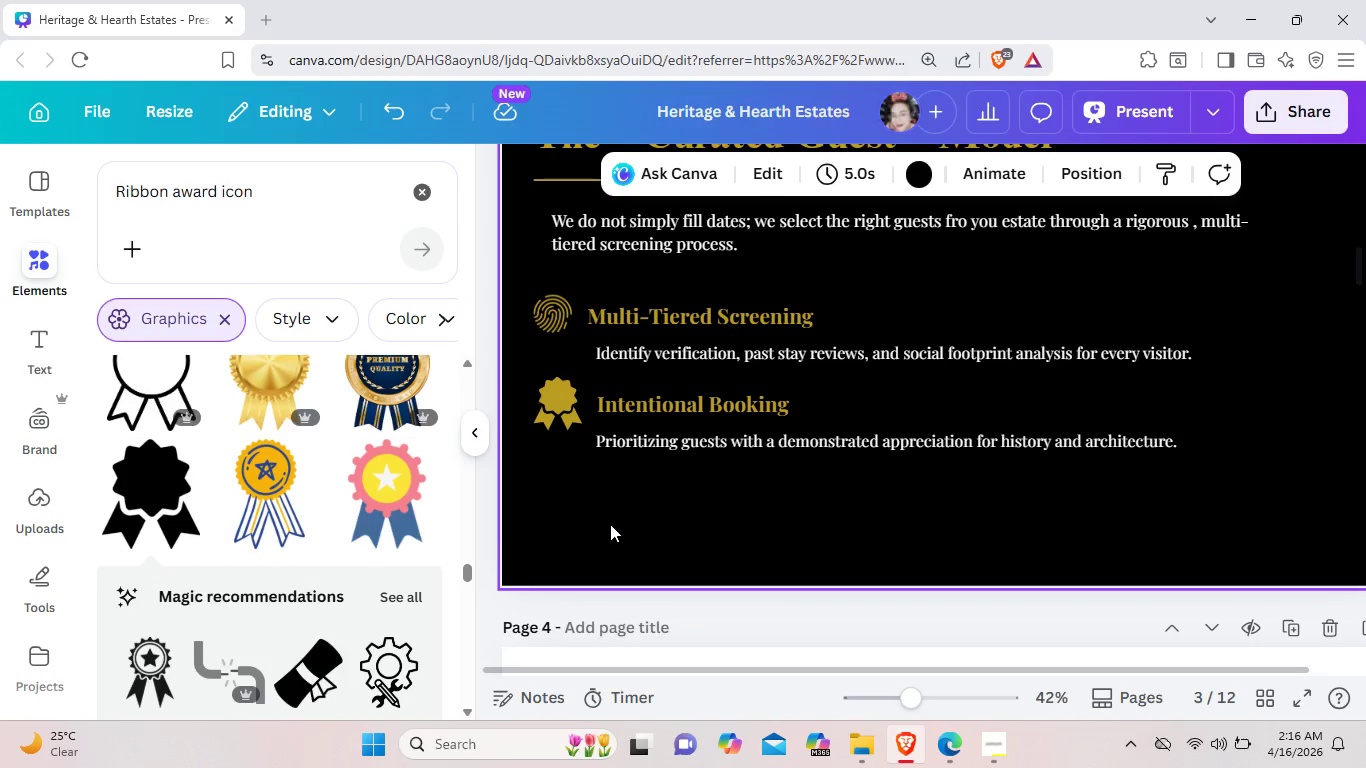 
key(Control+V)
 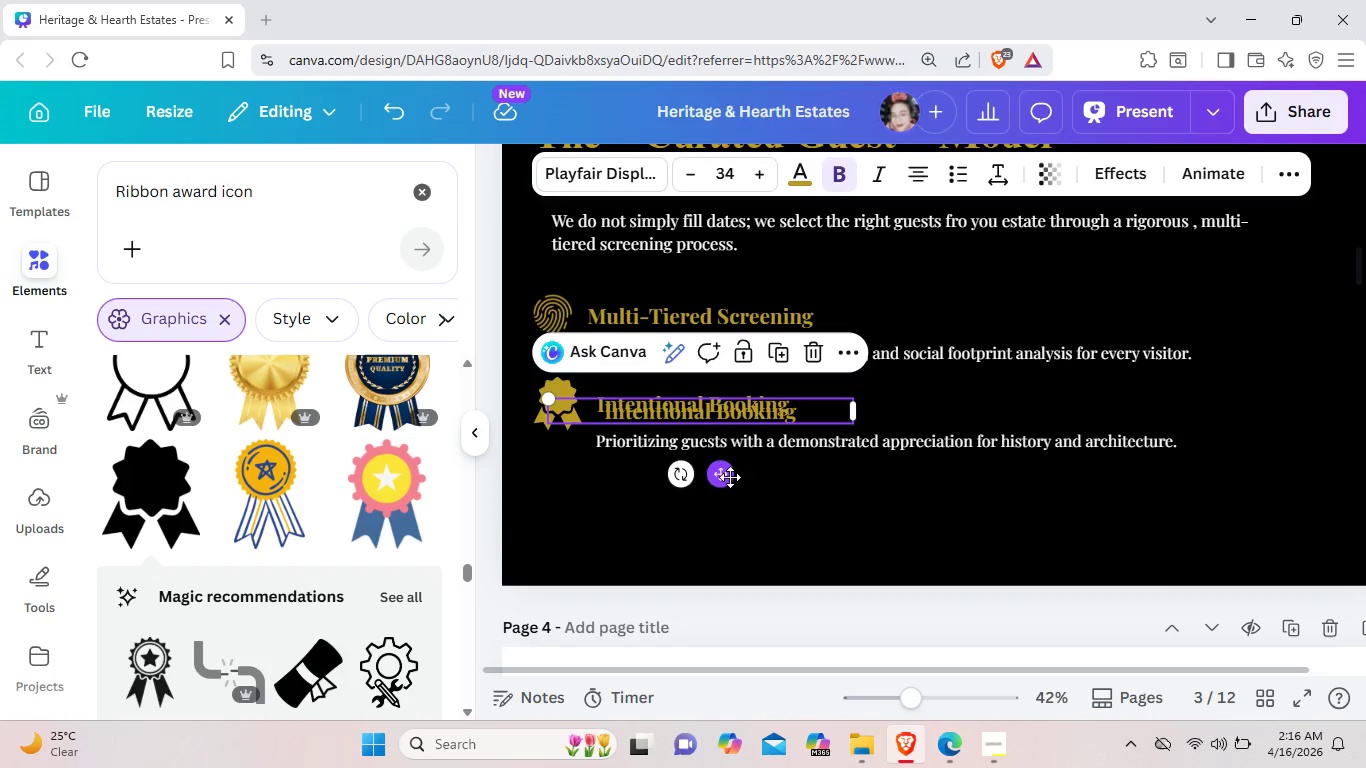 
left_click_drag(start_coordinate=[730, 477], to_coordinate=[720, 557])
 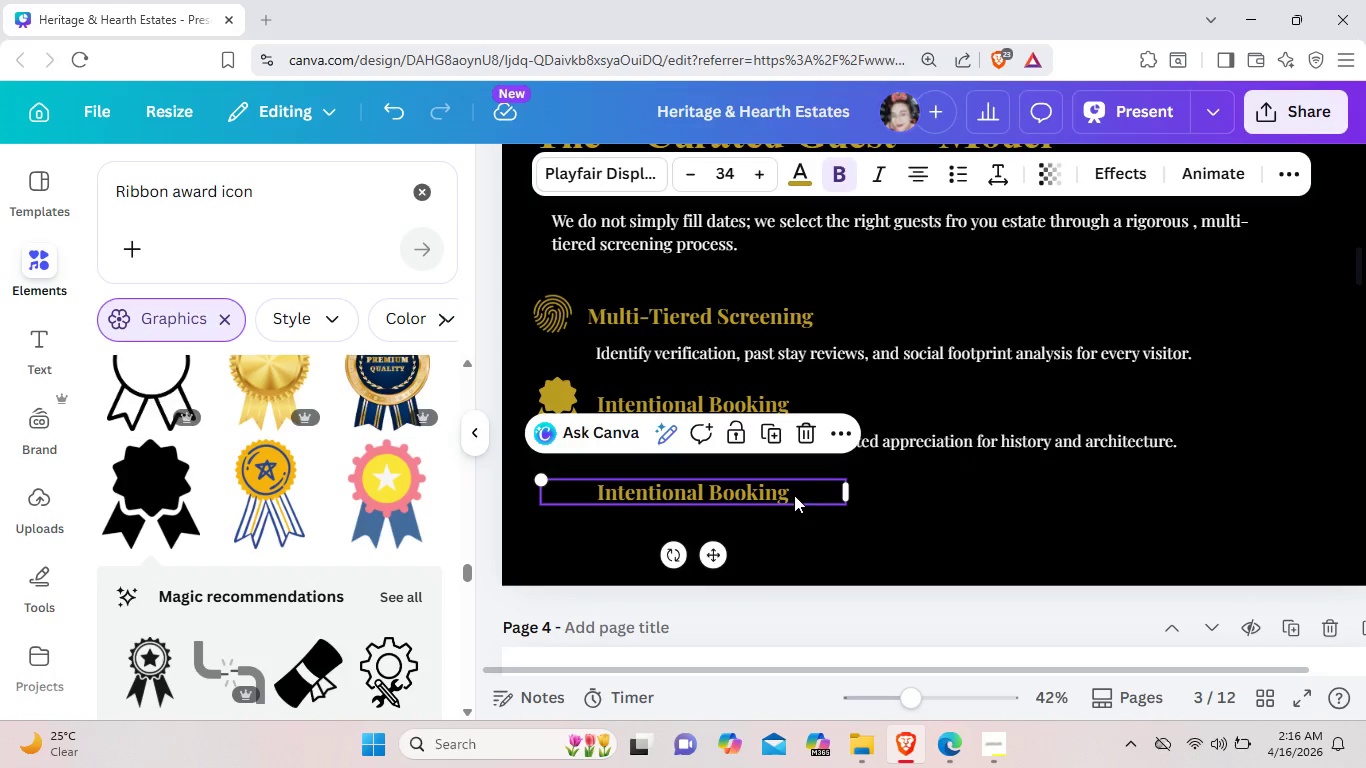 
left_click([794, 495])
 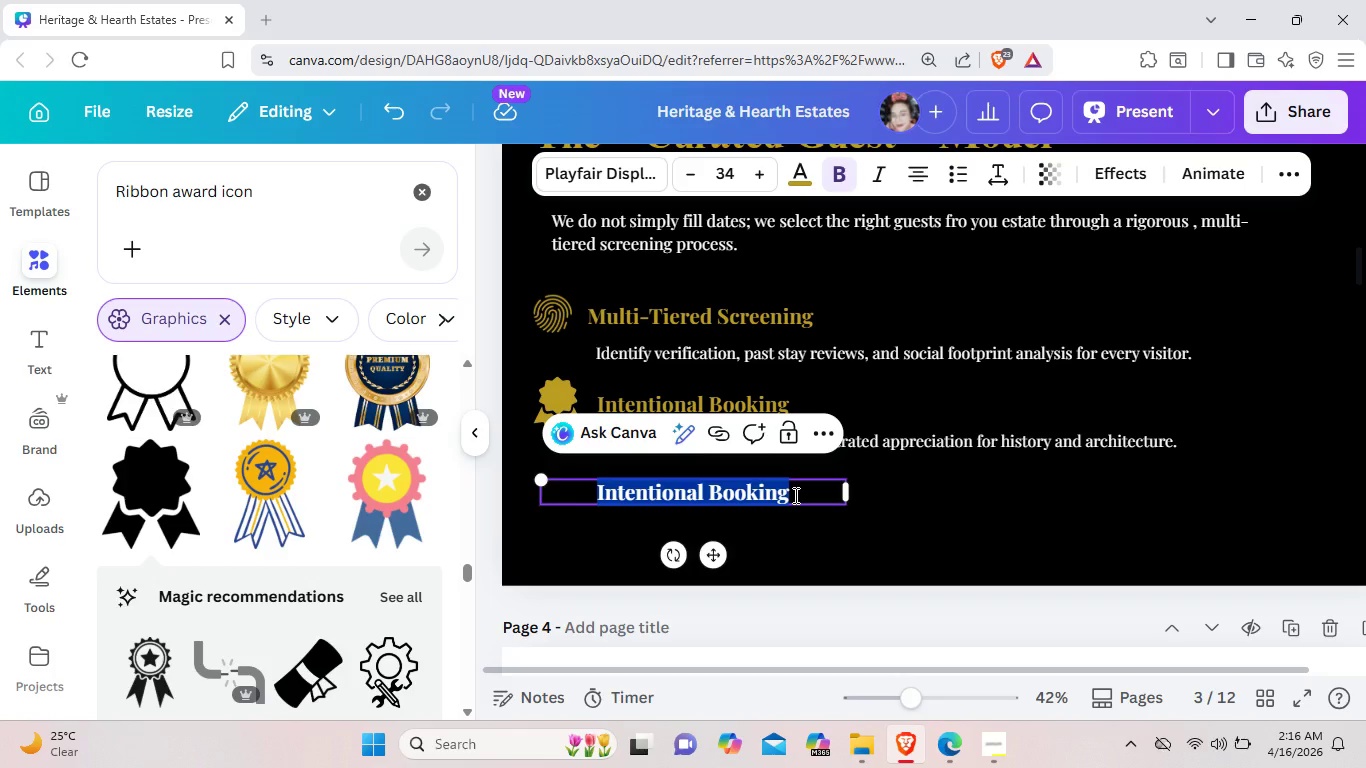 
key(Backspace)
type(heritage)
key(Backspace)
key(Backspace)
key(Backspace)
key(Backspace)
key(Backspace)
key(Backspace)
key(Backspace)
key(Backspace)
type(Heritage Handbook)
 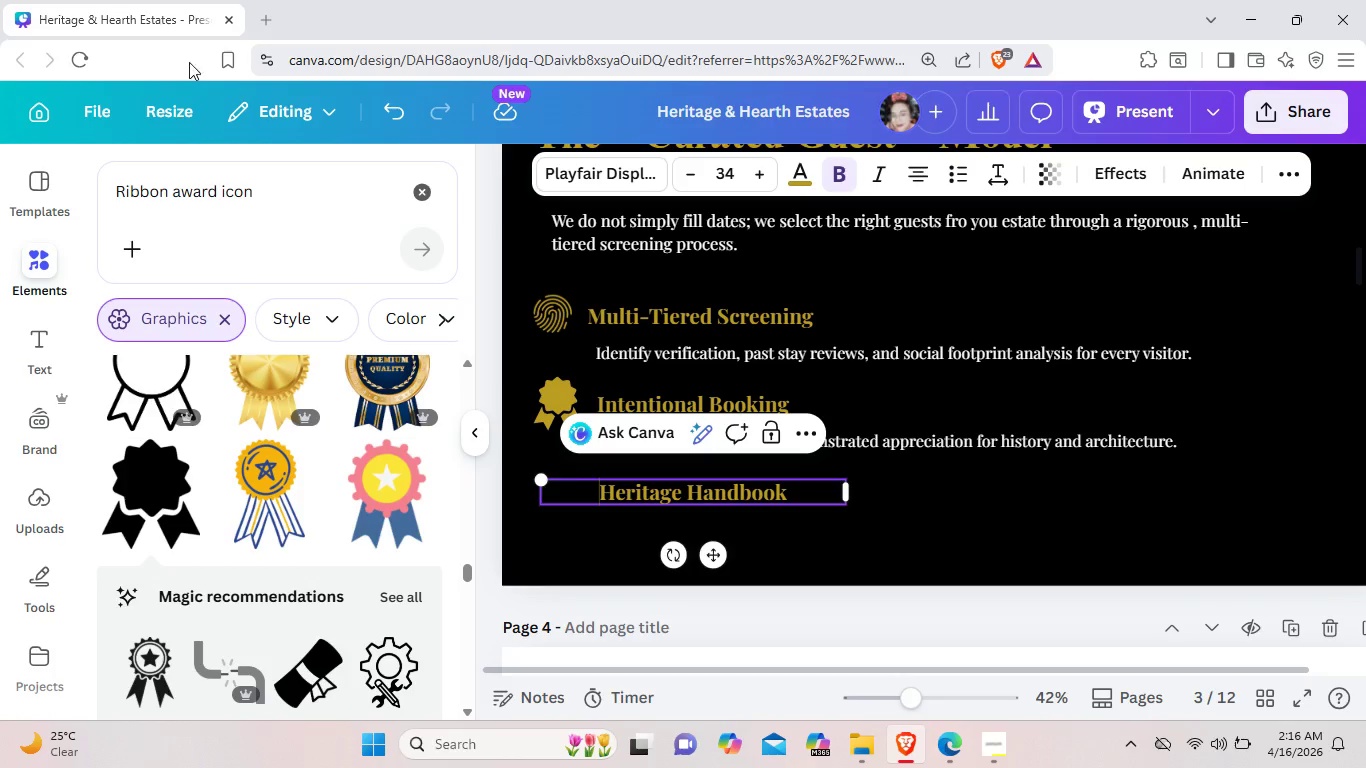 
left_click_drag(start_coordinate=[218, 193], to_coordinate=[106, 195])
 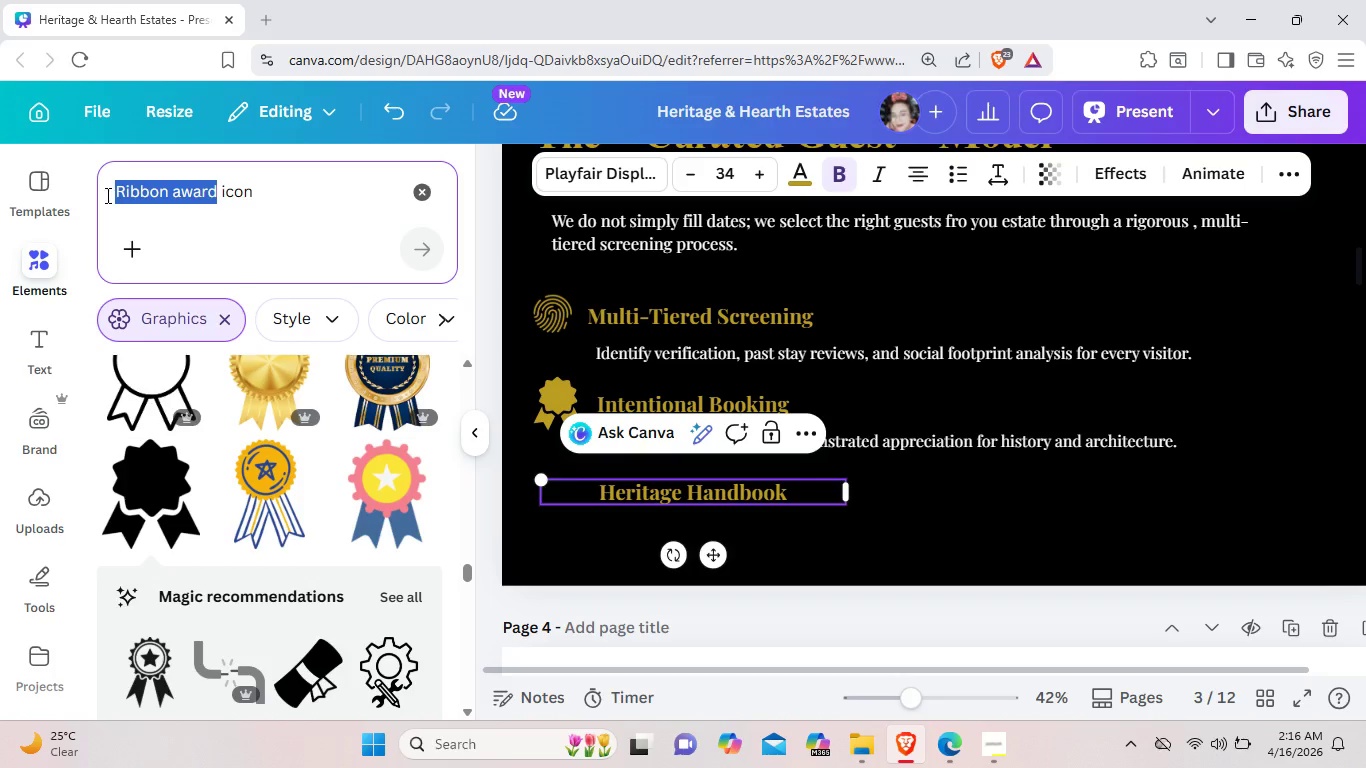 
key(Backspace)
type(Book)
 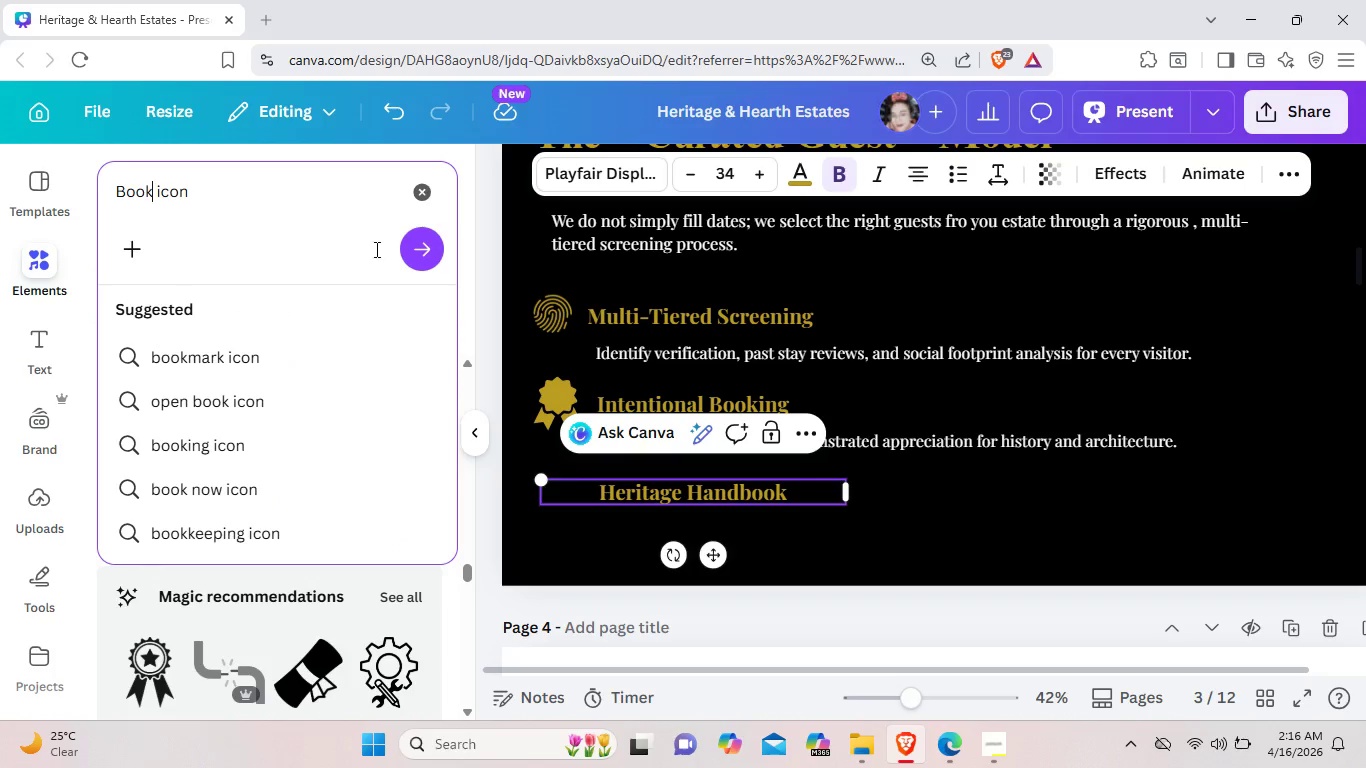 
left_click([423, 250])
 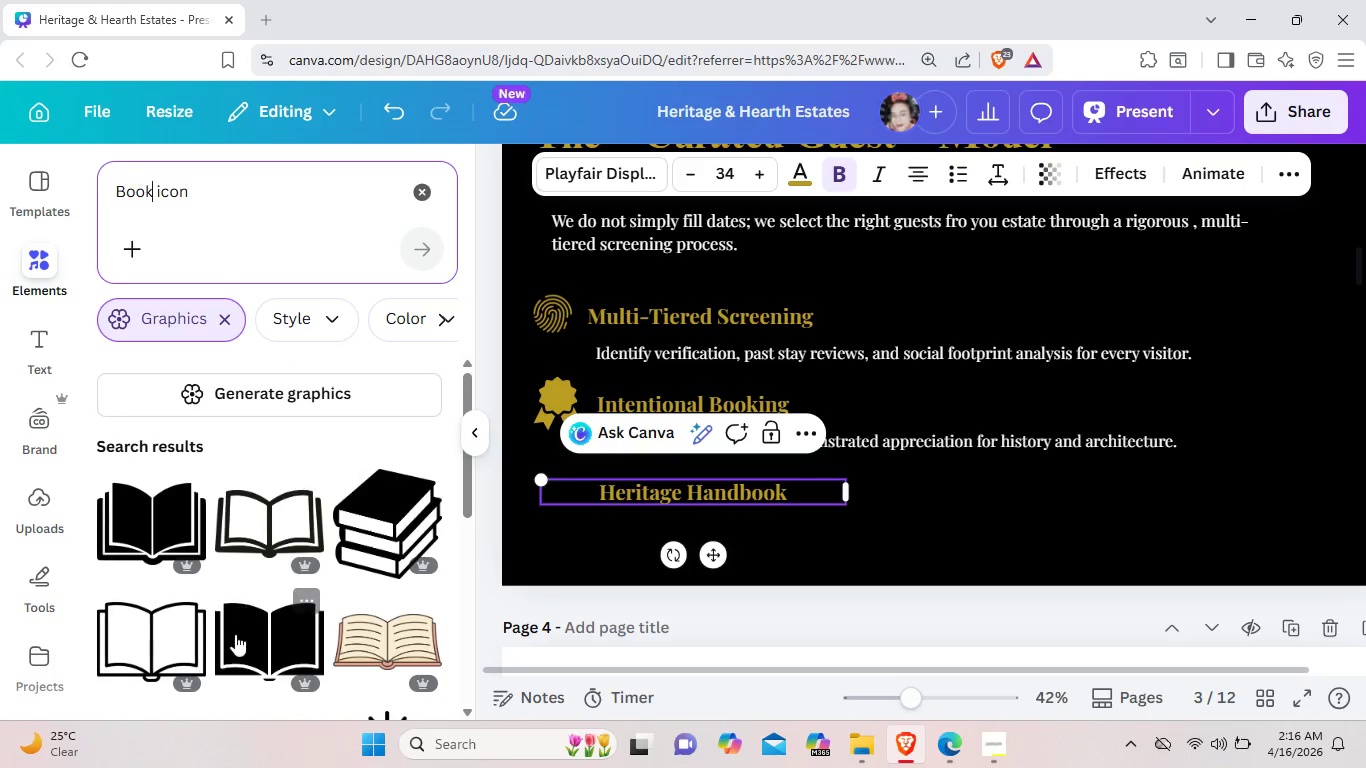 
scroll: coordinate [235, 634], scroll_direction: down, amount: 15.0
 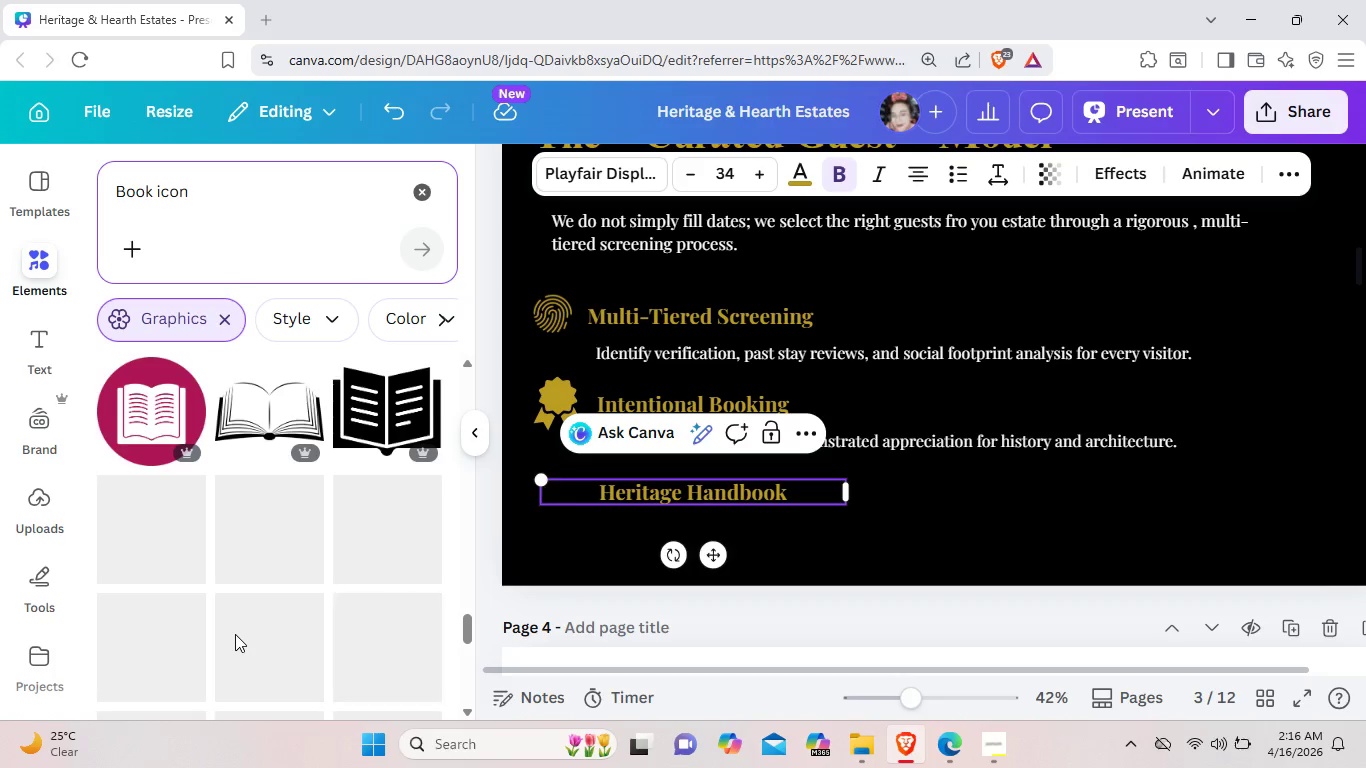 
scroll: coordinate [235, 634], scroll_direction: down, amount: 2.0
 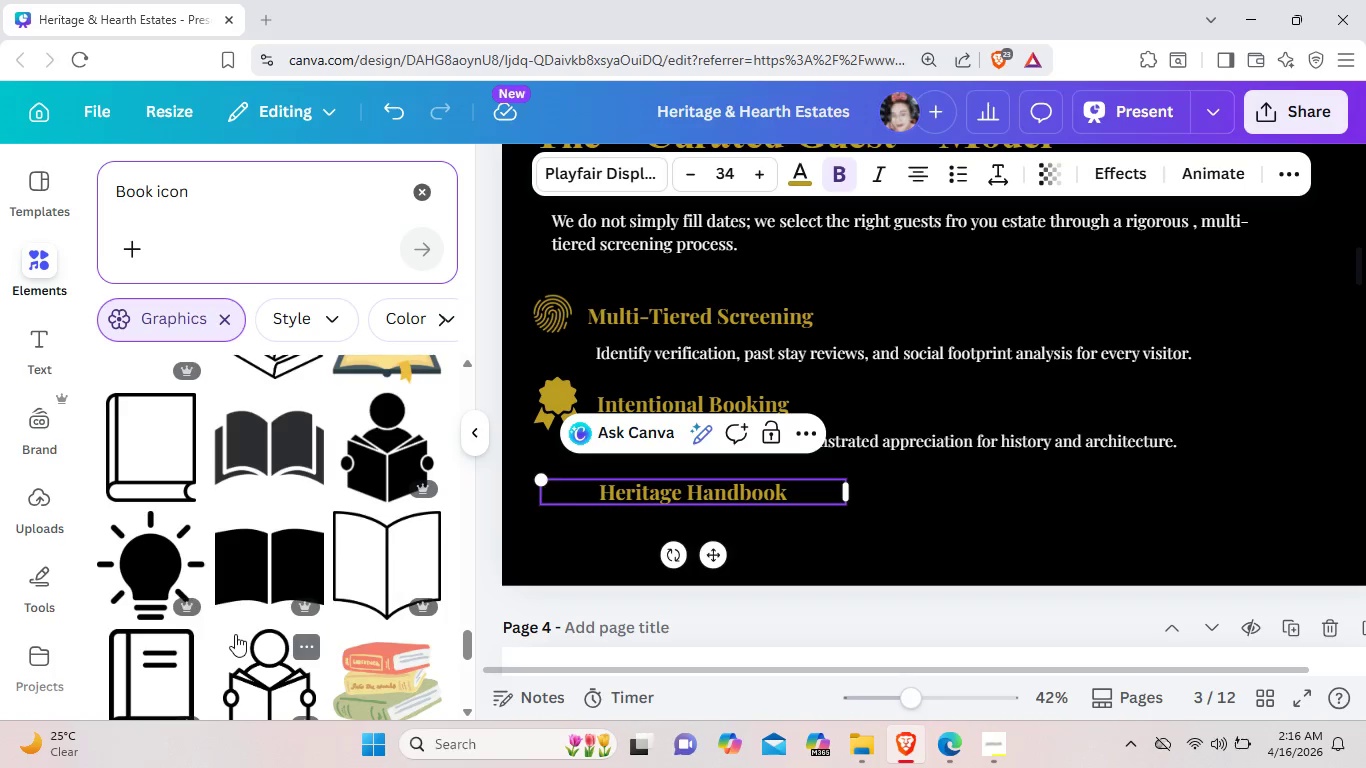 
left_click([263, 580])
 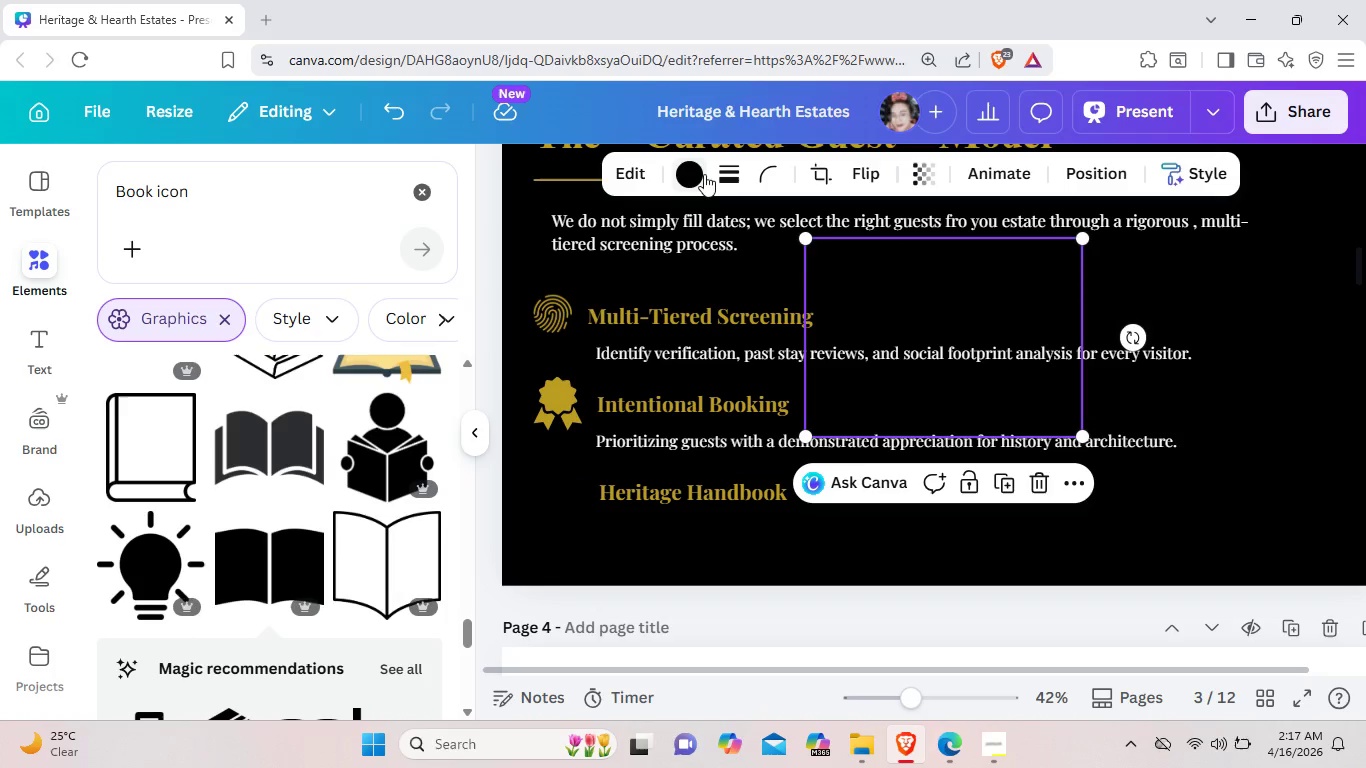 
left_click([695, 174])
 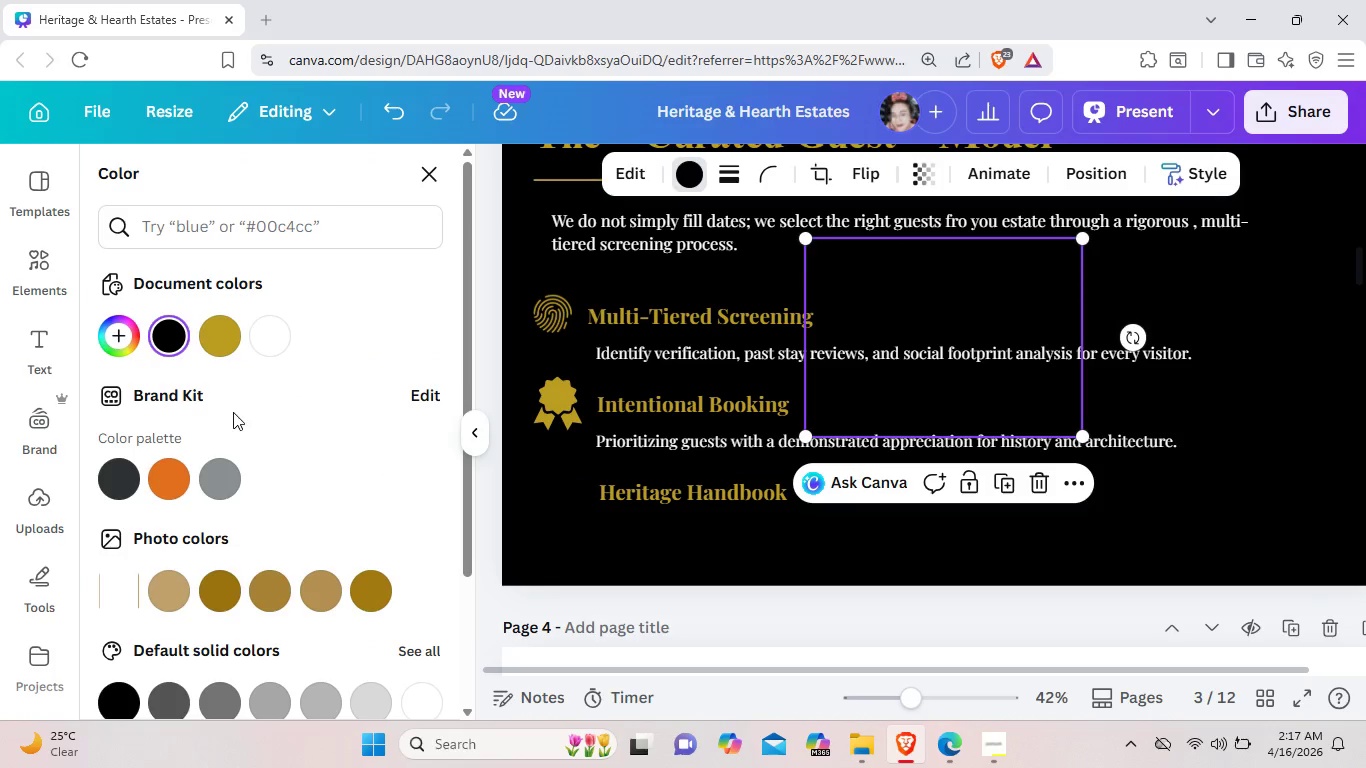 
left_click([219, 318])
 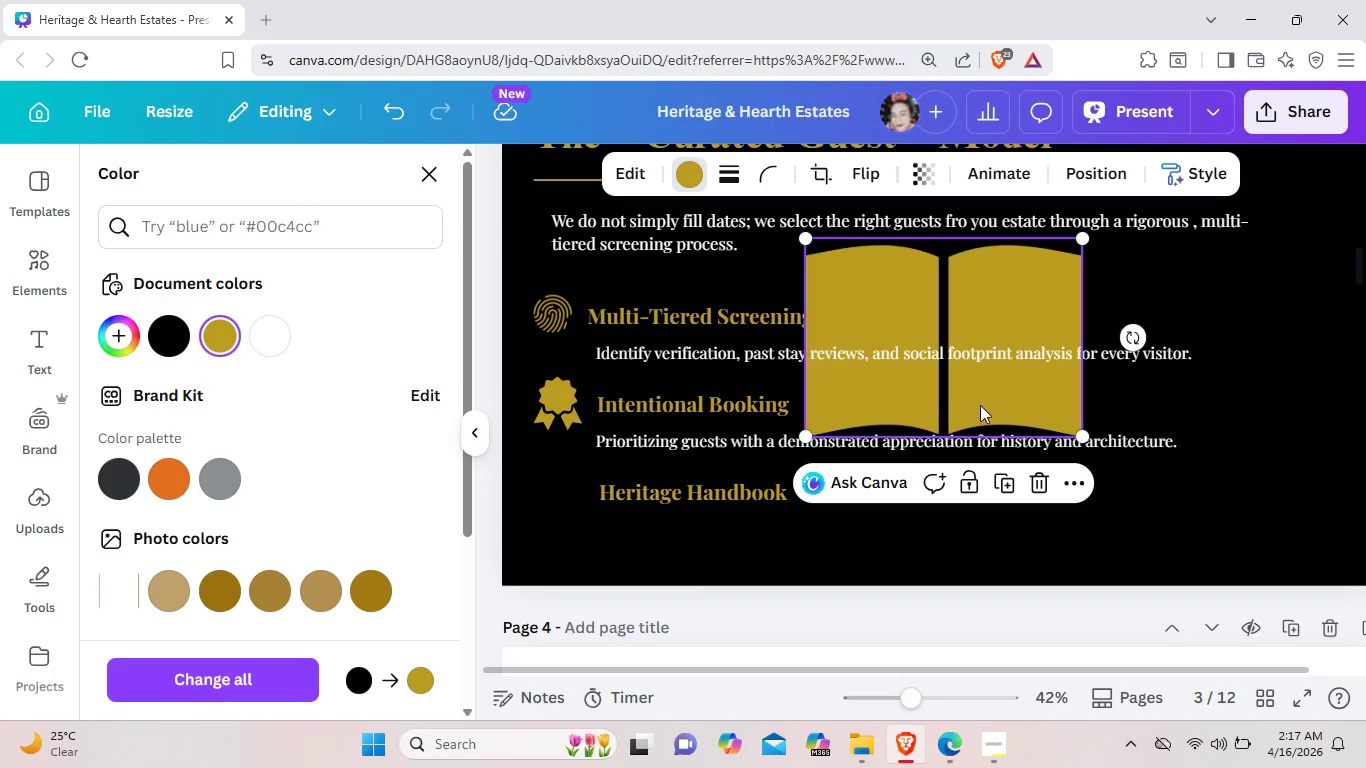 
left_click_drag(start_coordinate=[1087, 437], to_coordinate=[865, 280])
 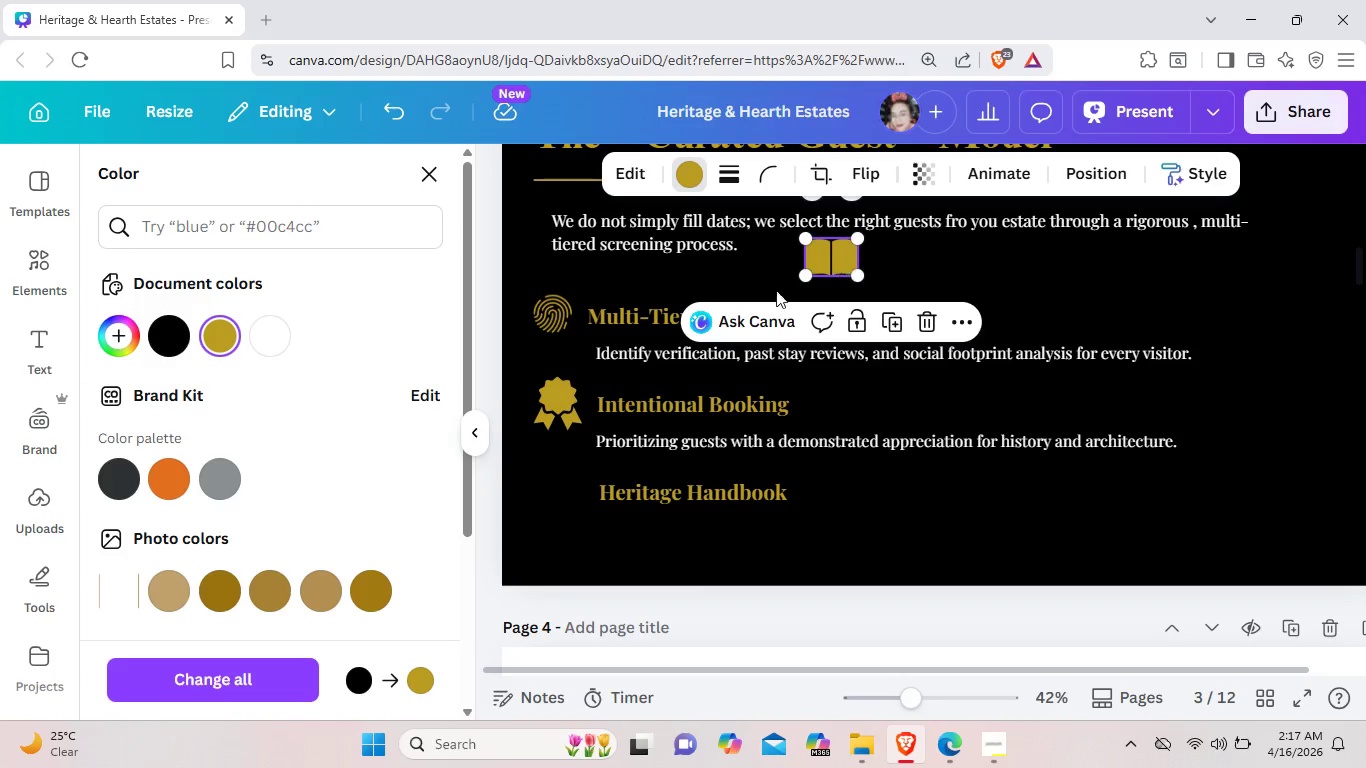 
left_click_drag(start_coordinate=[822, 263], to_coordinate=[550, 498])
 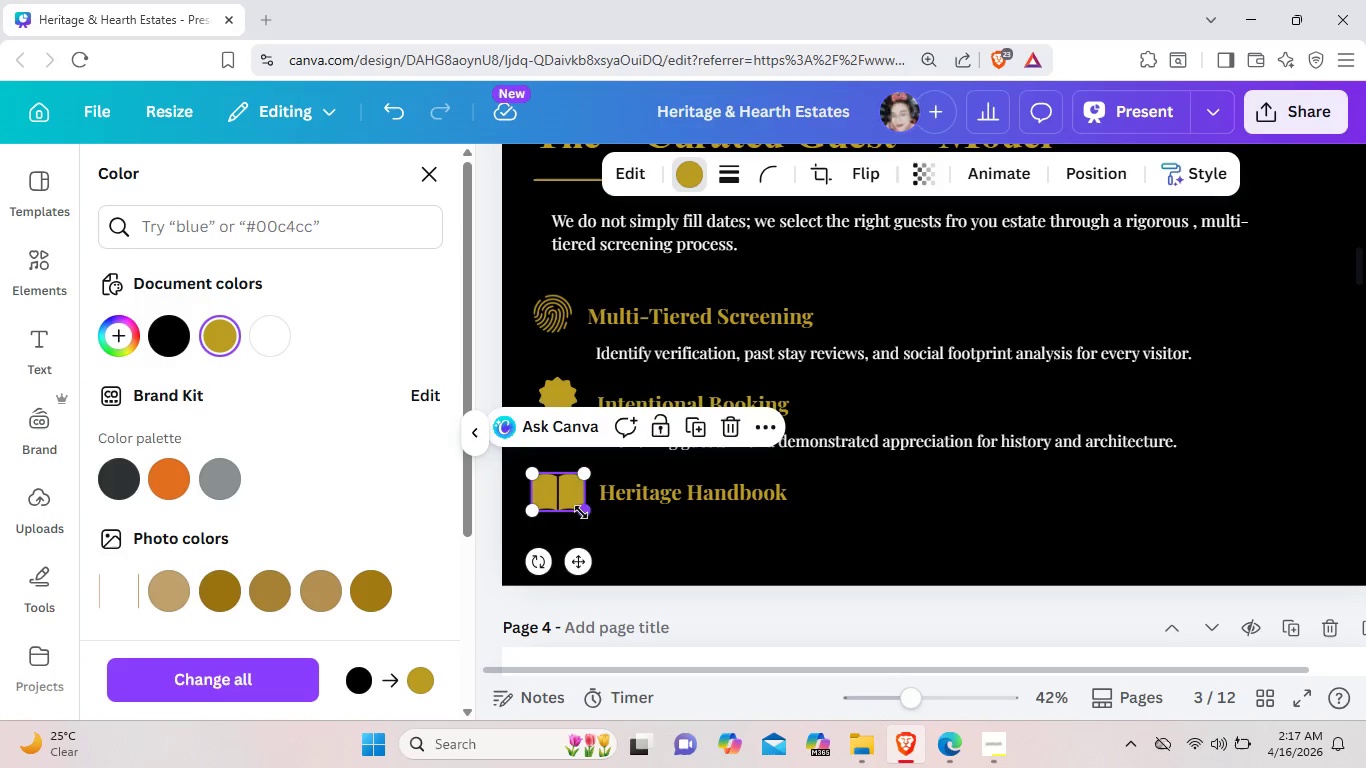 
left_click_drag(start_coordinate=[584, 514], to_coordinate=[576, 509])
 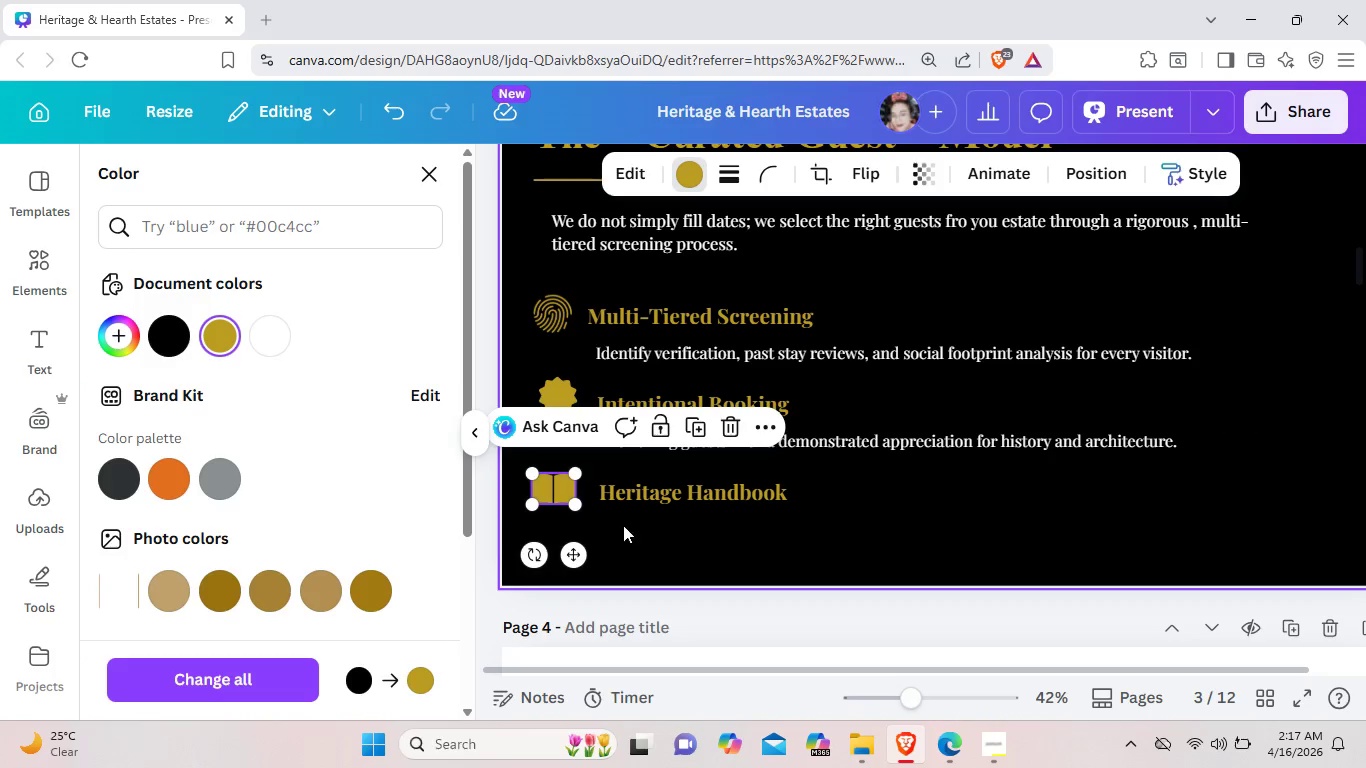 
left_click([623, 525])
 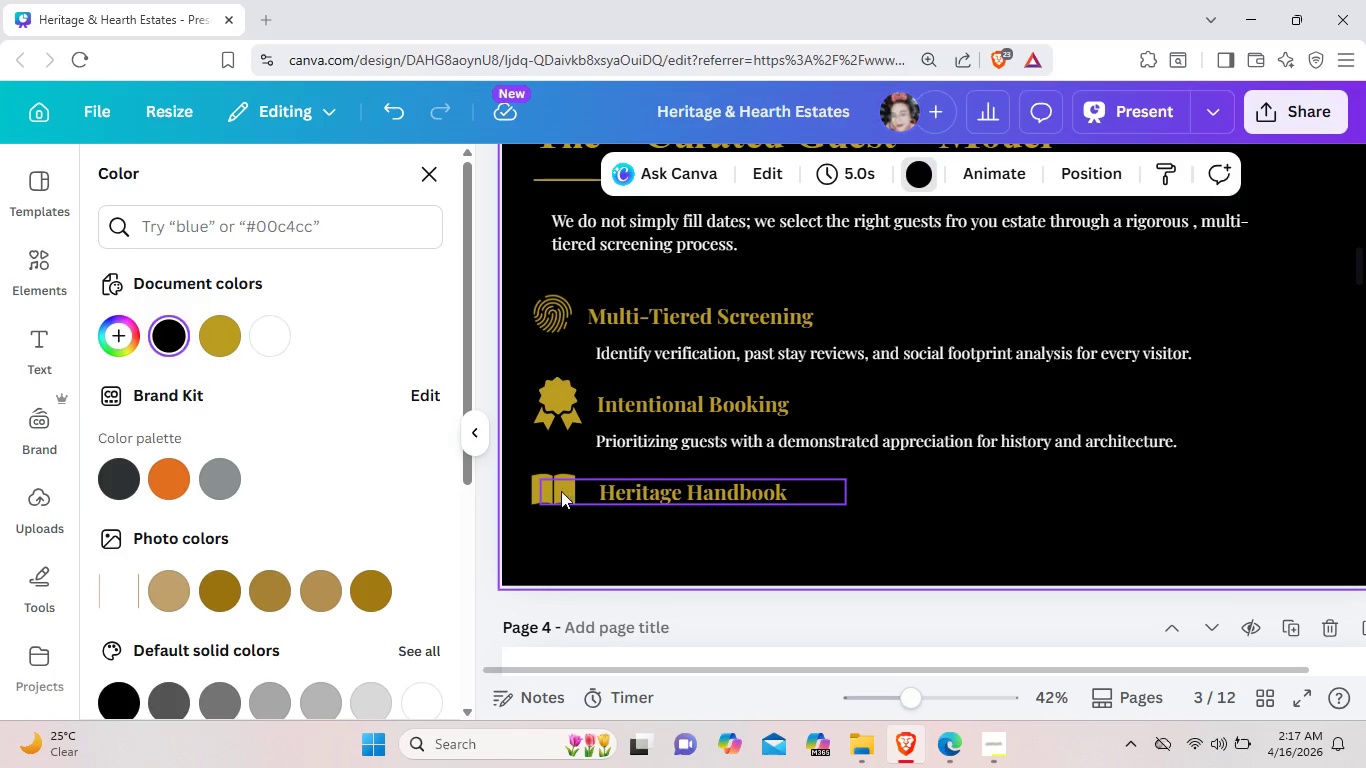 
left_click_drag(start_coordinate=[560, 491], to_coordinate=[568, 495])
 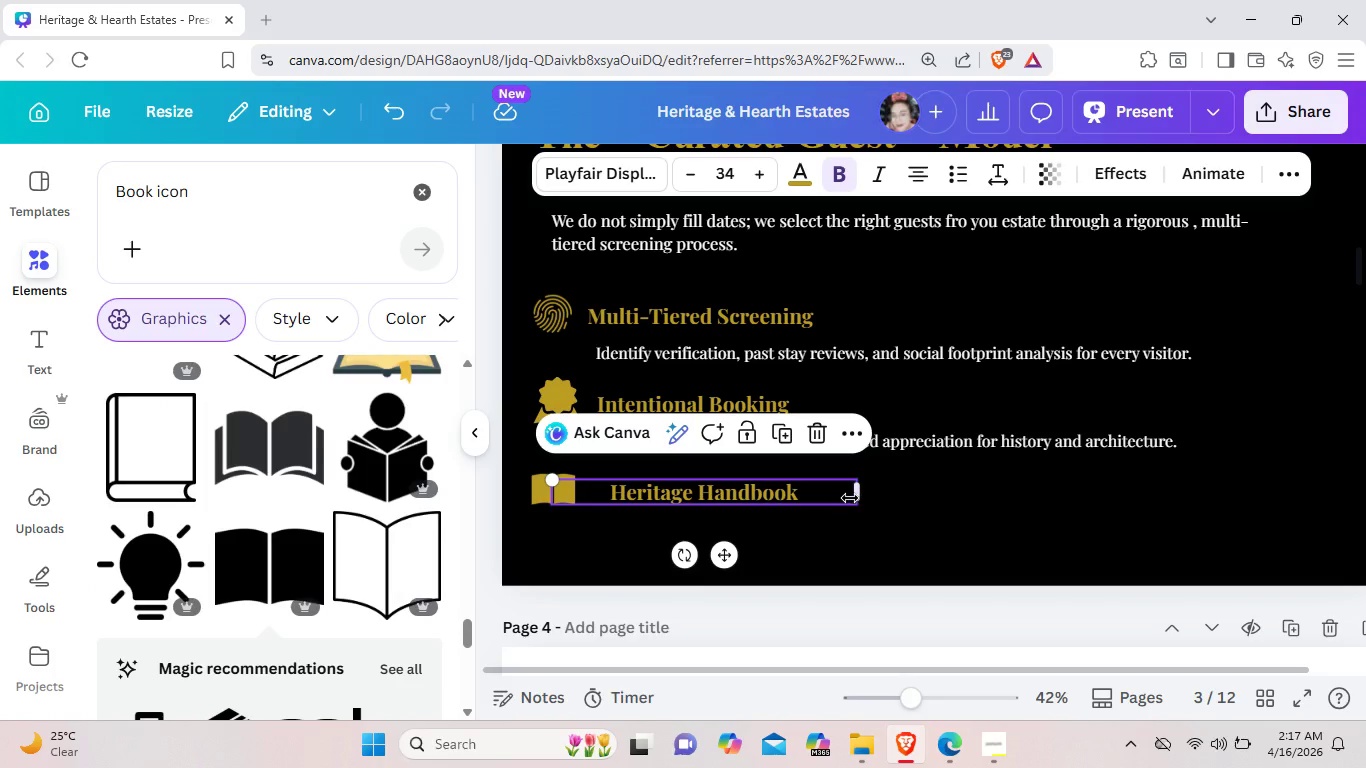 
left_click_drag(start_coordinate=[857, 498], to_coordinate=[773, 496])
 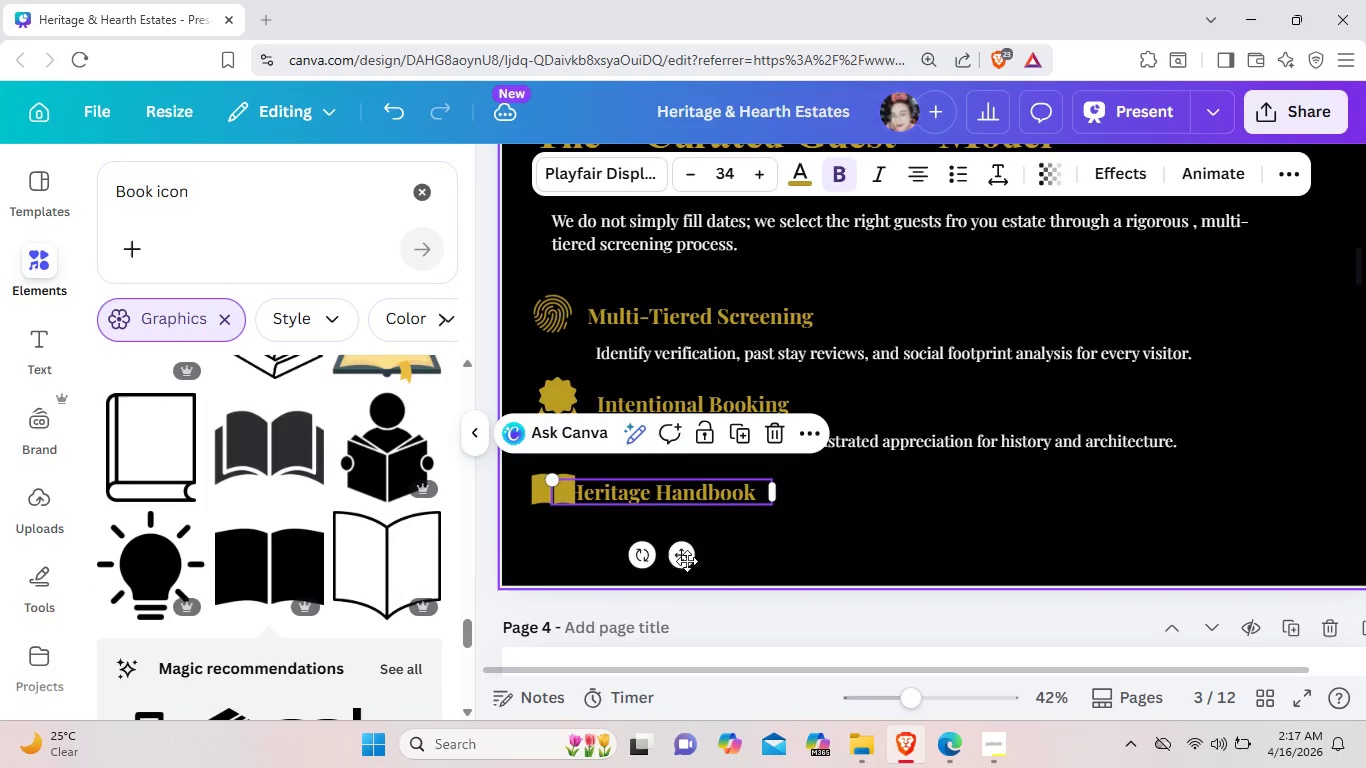 
left_click_drag(start_coordinate=[687, 561], to_coordinate=[719, 561])
 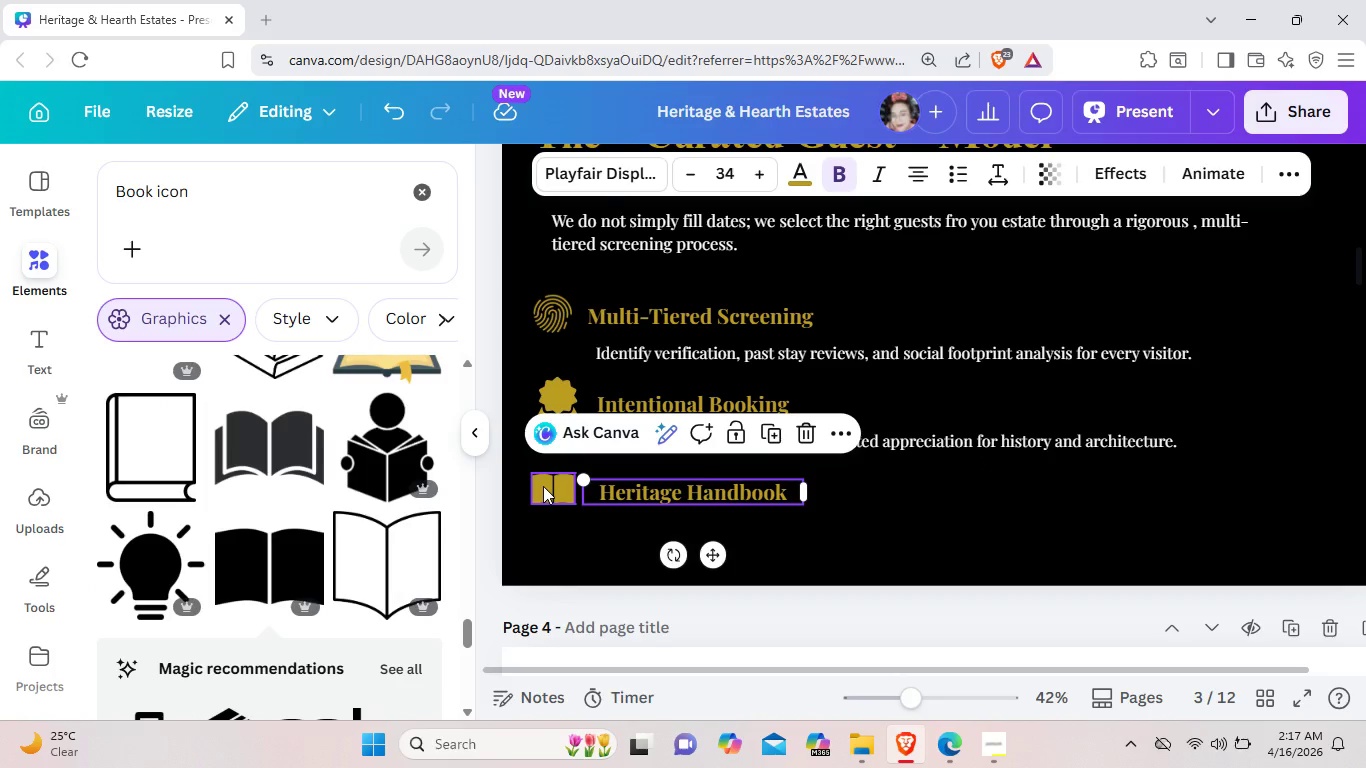 
left_click([543, 486])
 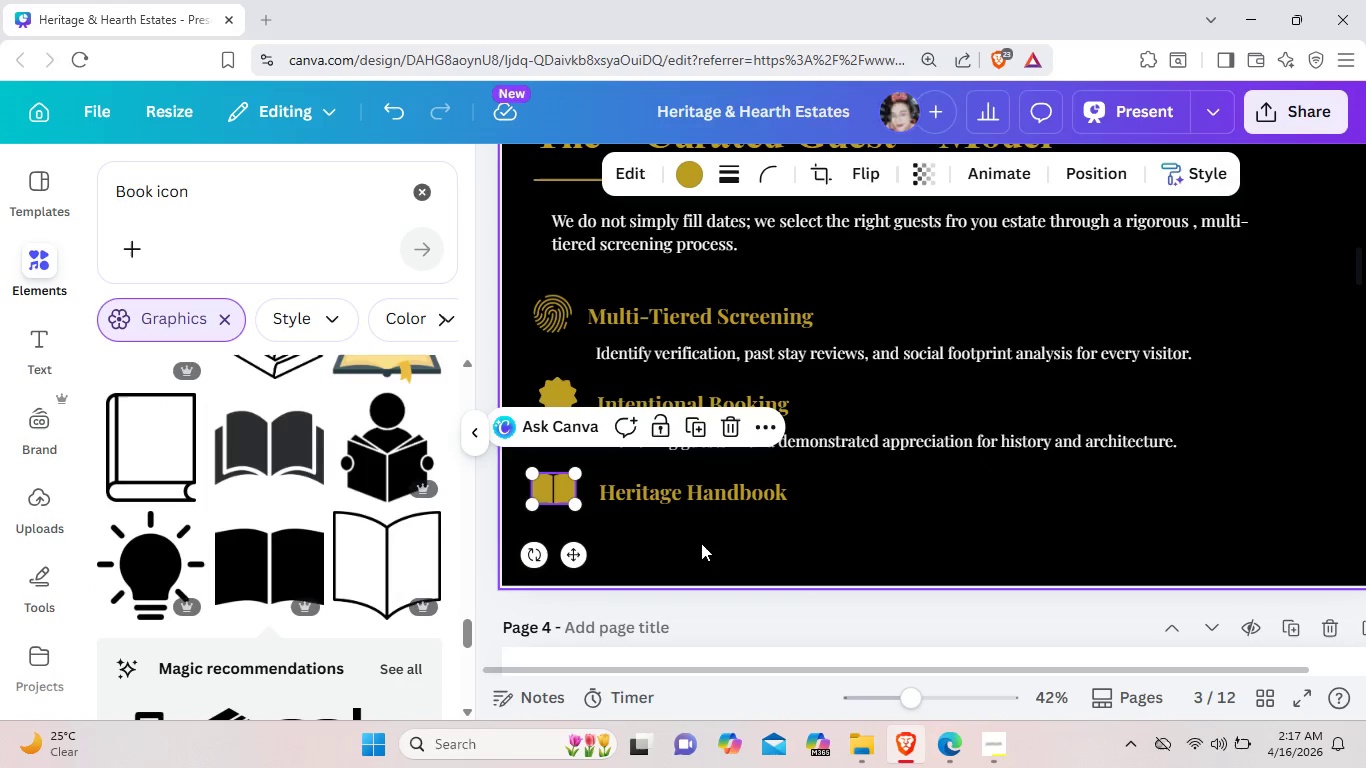 
left_click([701, 543])
 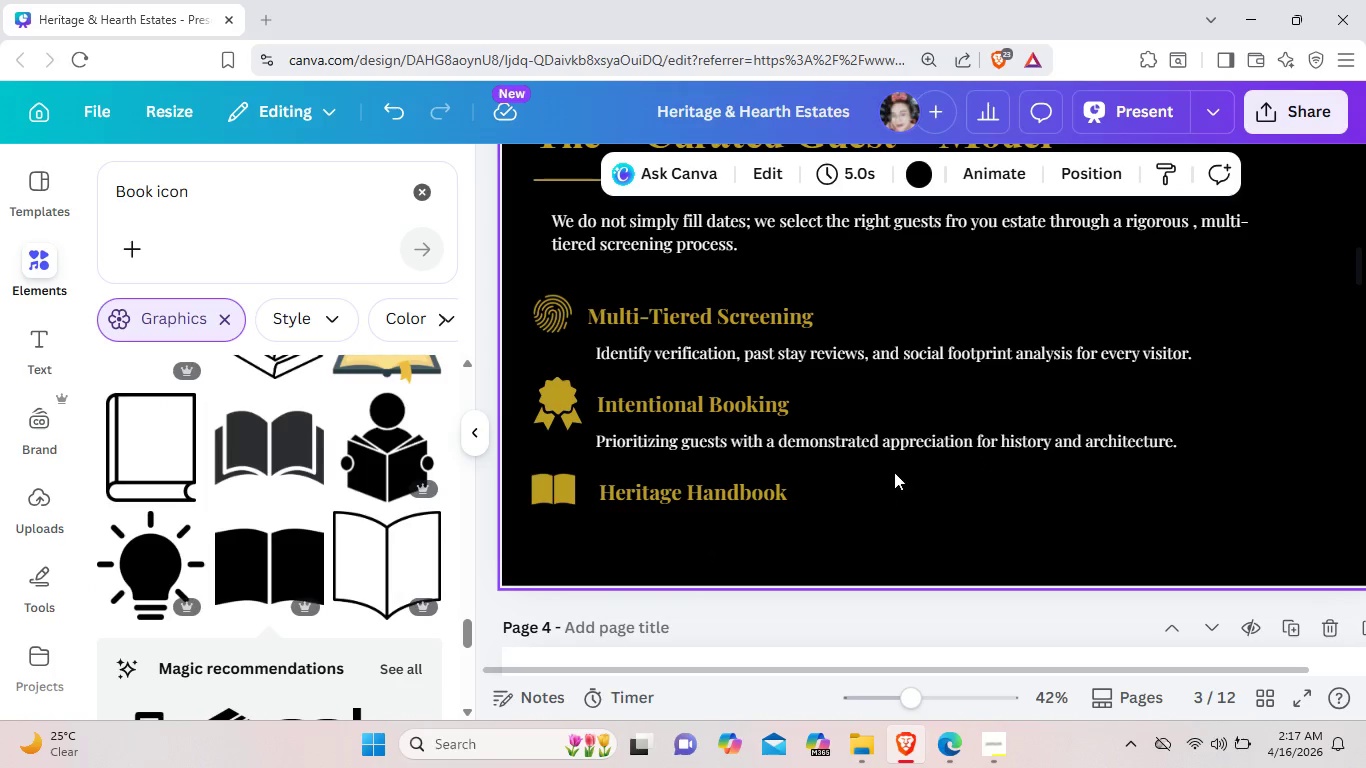 
left_click([899, 444])
 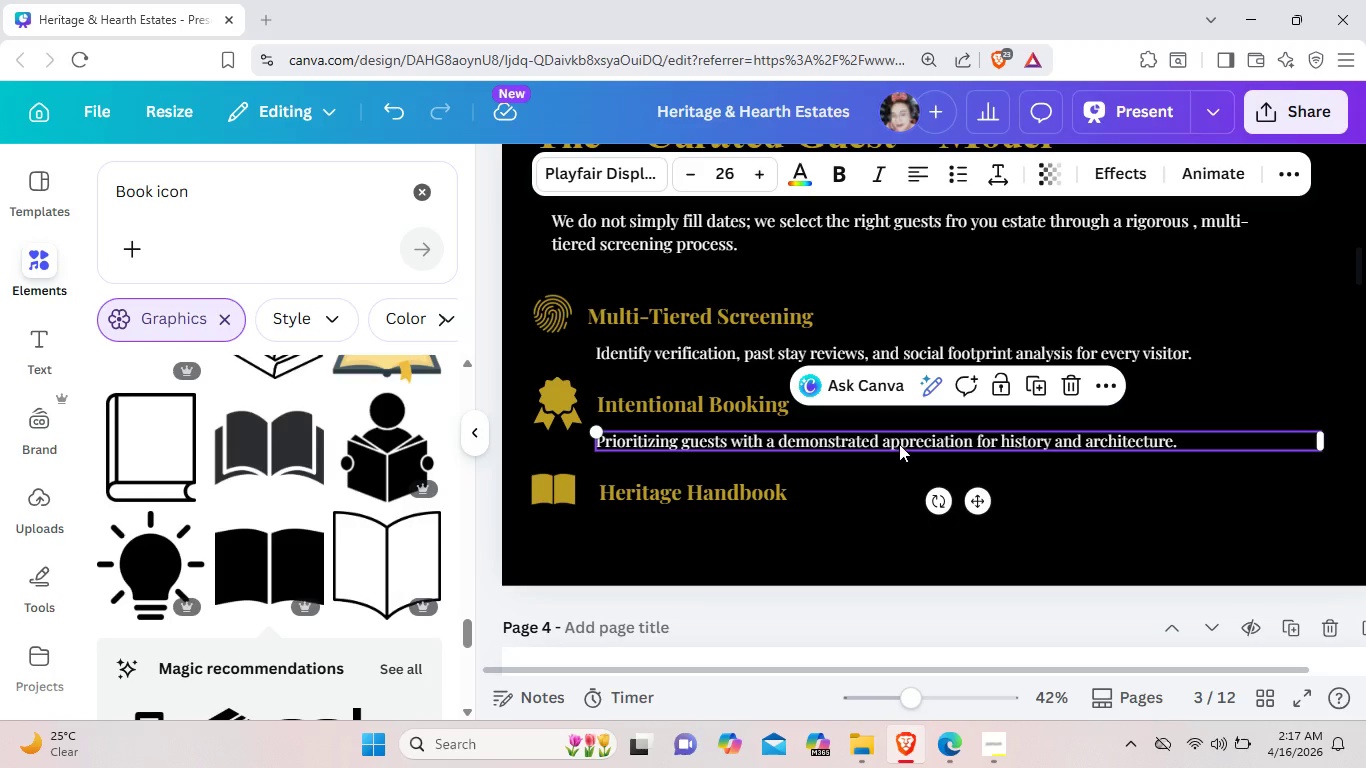 
key(Control+C)
 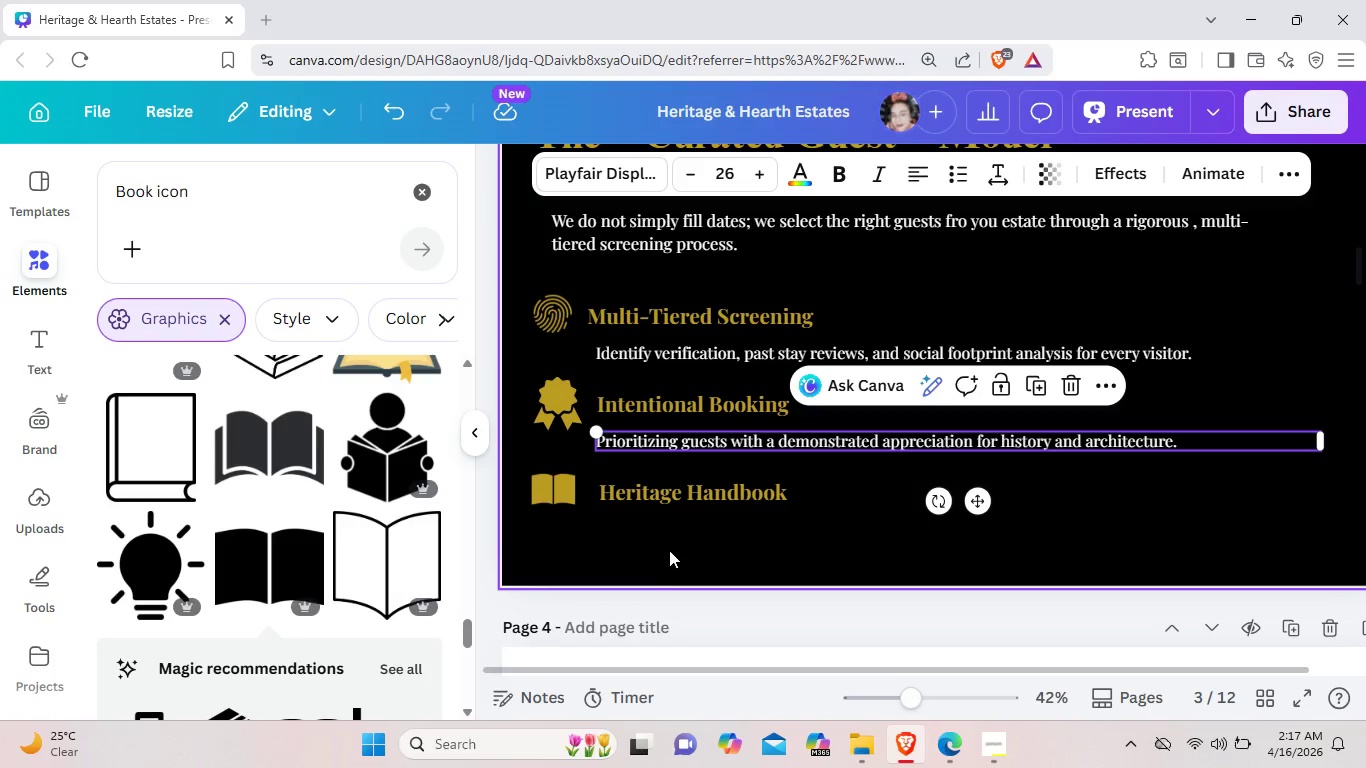 
left_click([669, 550])
 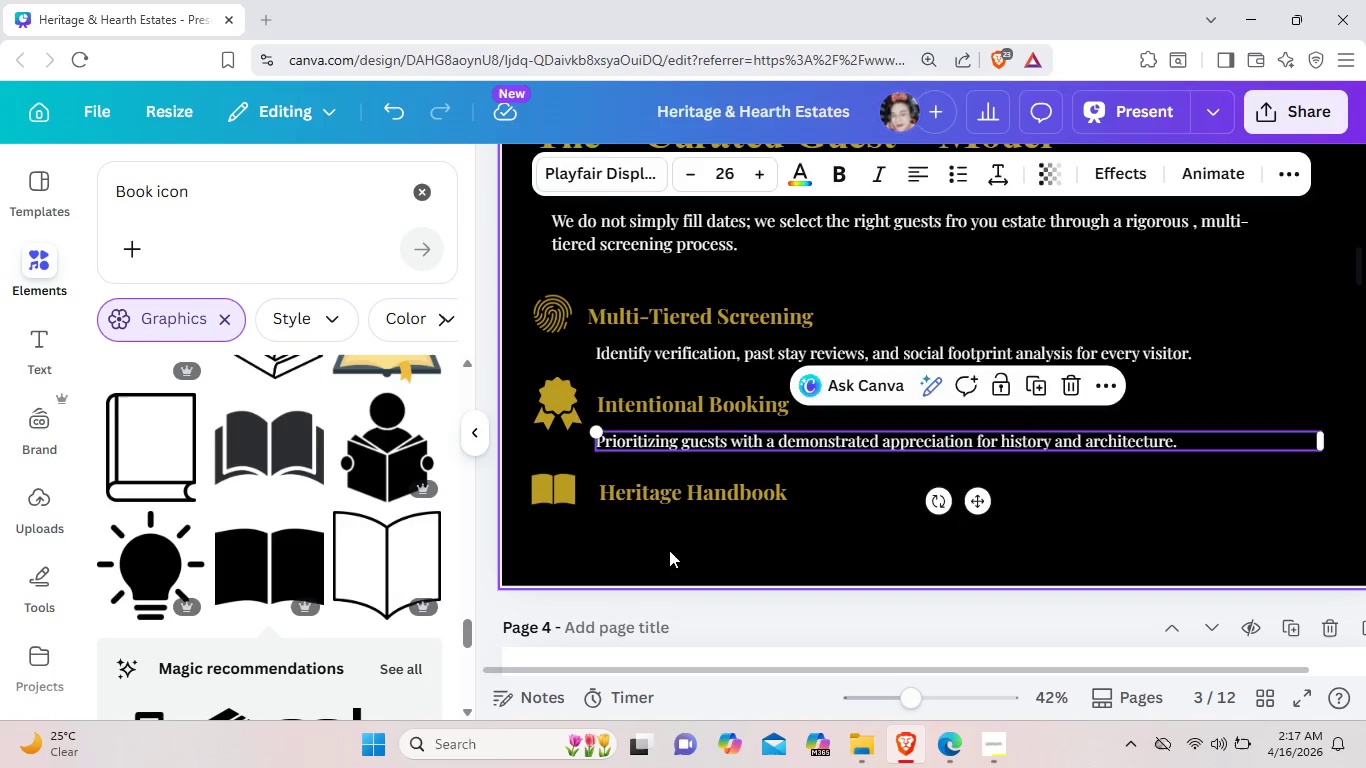 
key(Control+ControlLeft)
 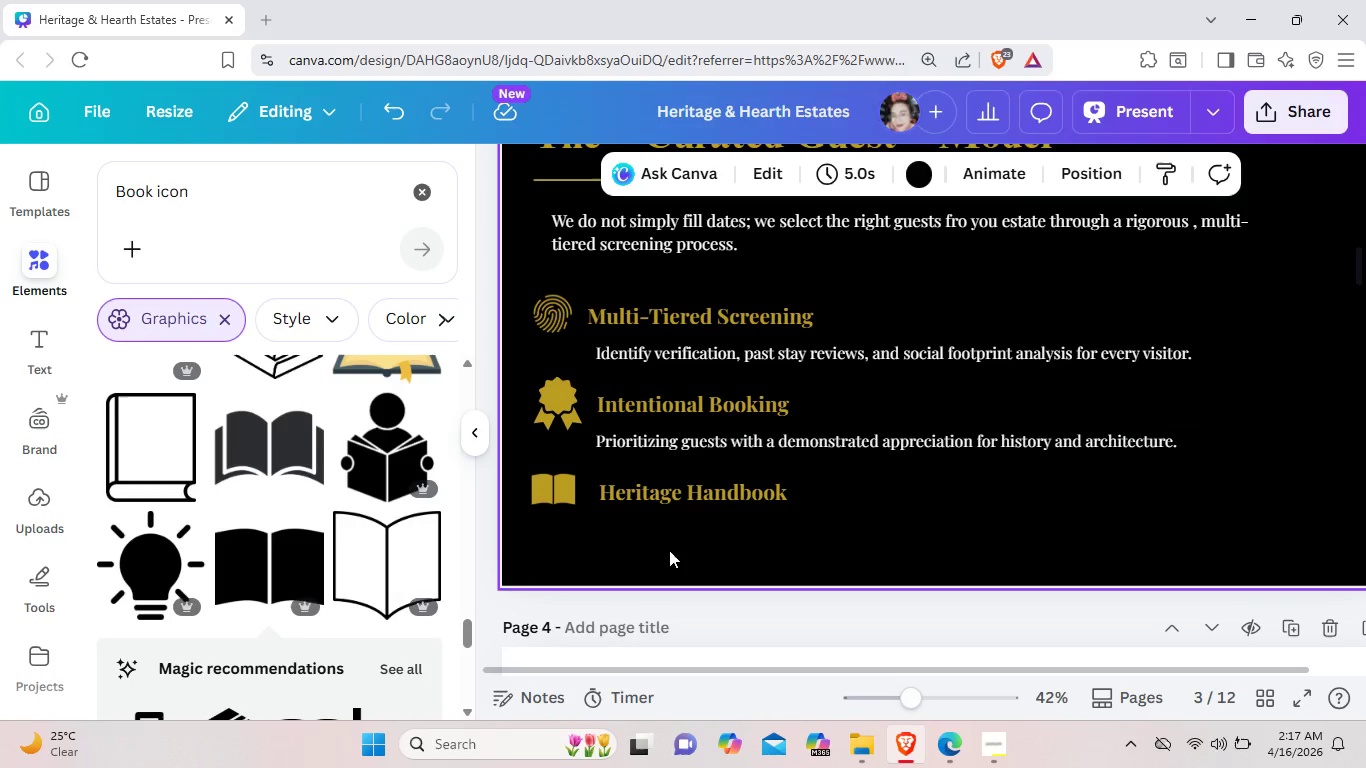 
key(Control+V)
 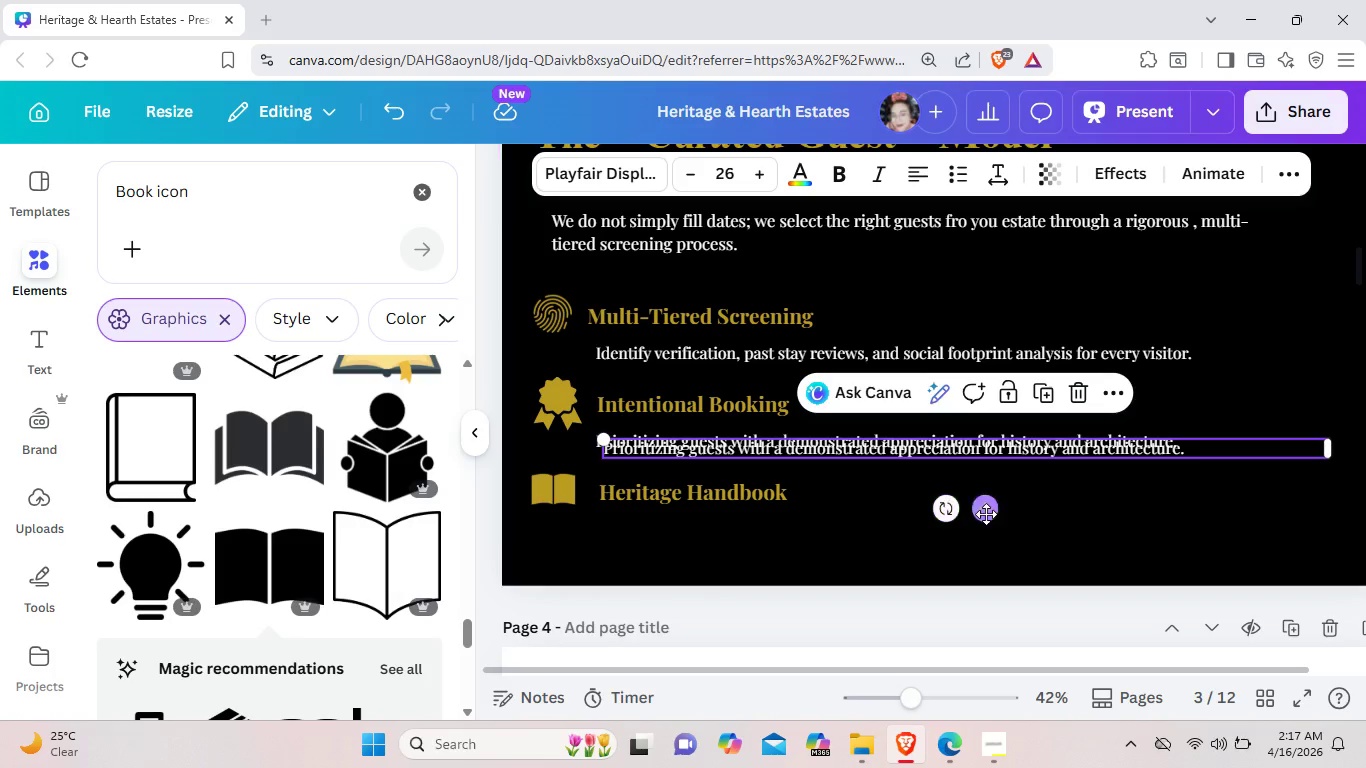 
left_click_drag(start_coordinate=[986, 513], to_coordinate=[964, 592])
 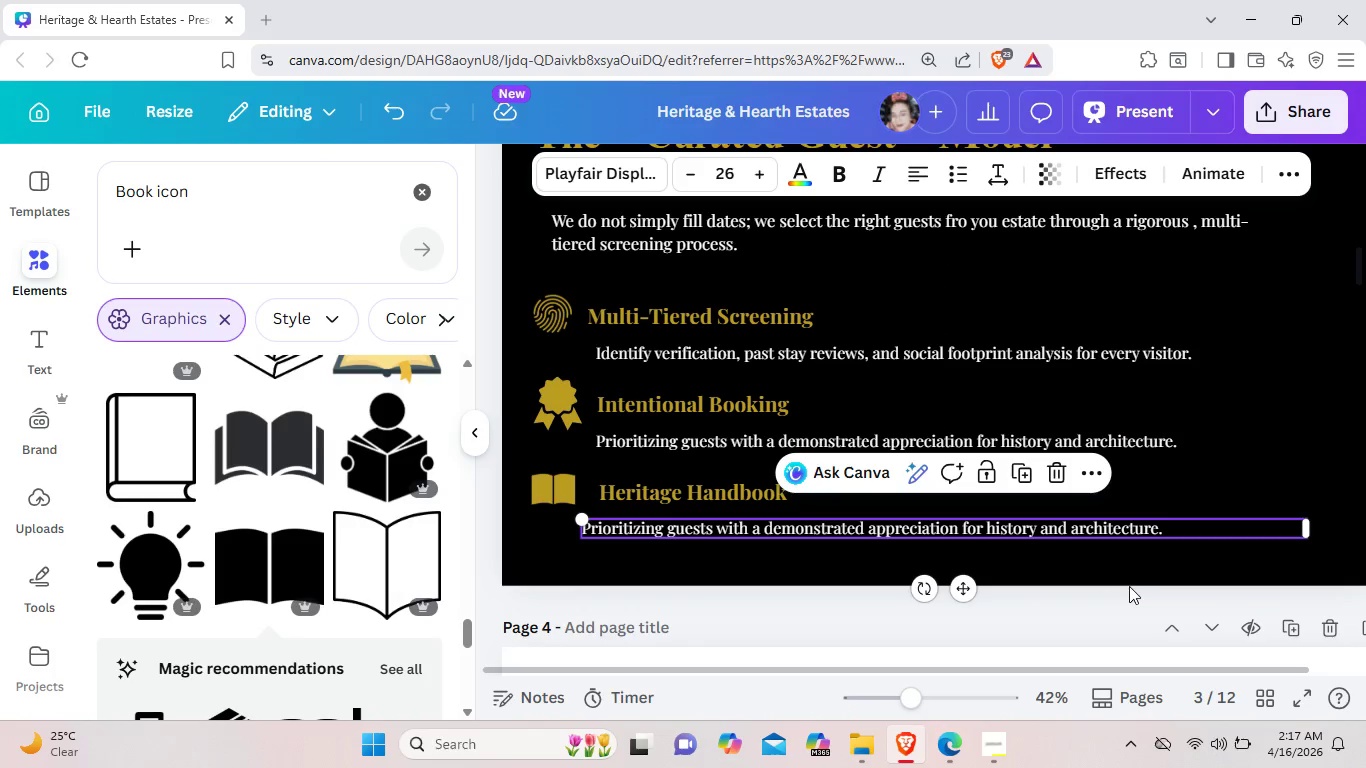 
wait(6.69)
 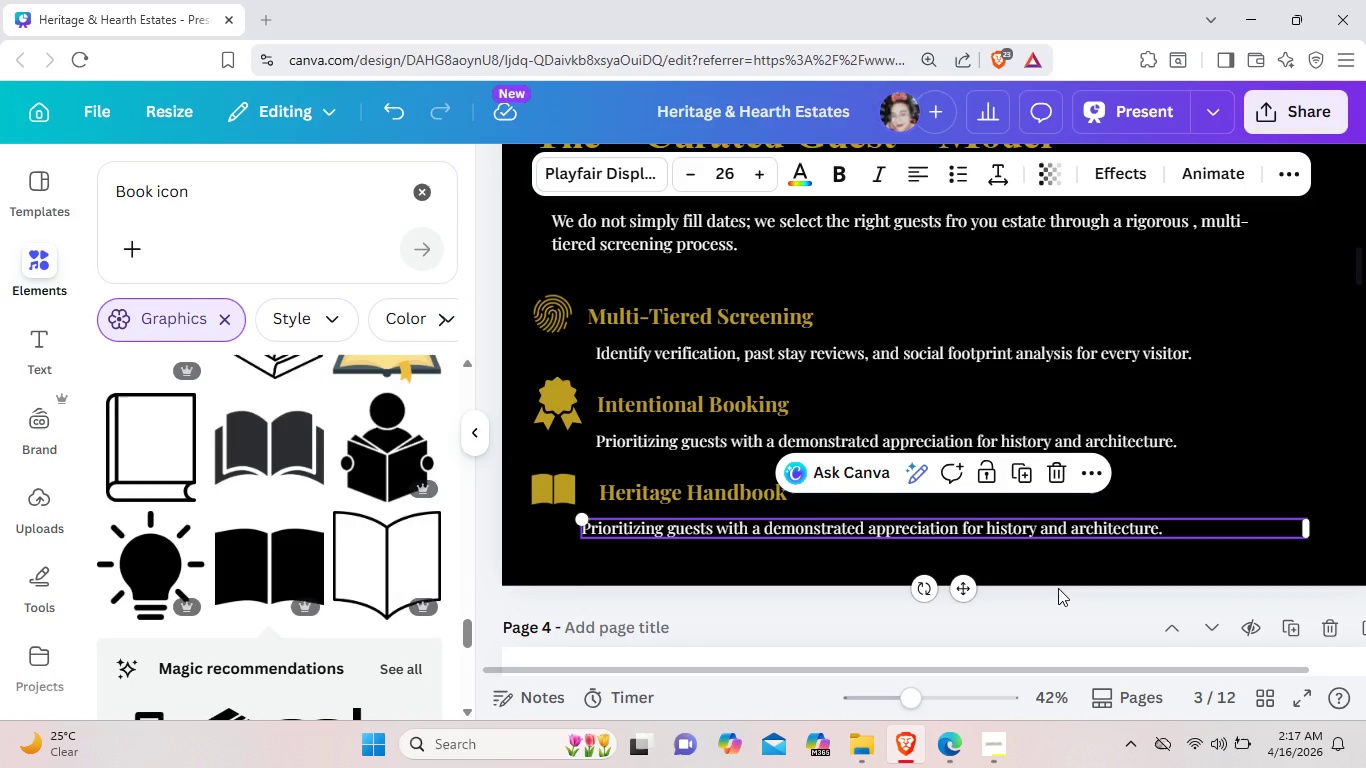 
left_click_drag(start_coordinate=[967, 589], to_coordinate=[978, 589])
 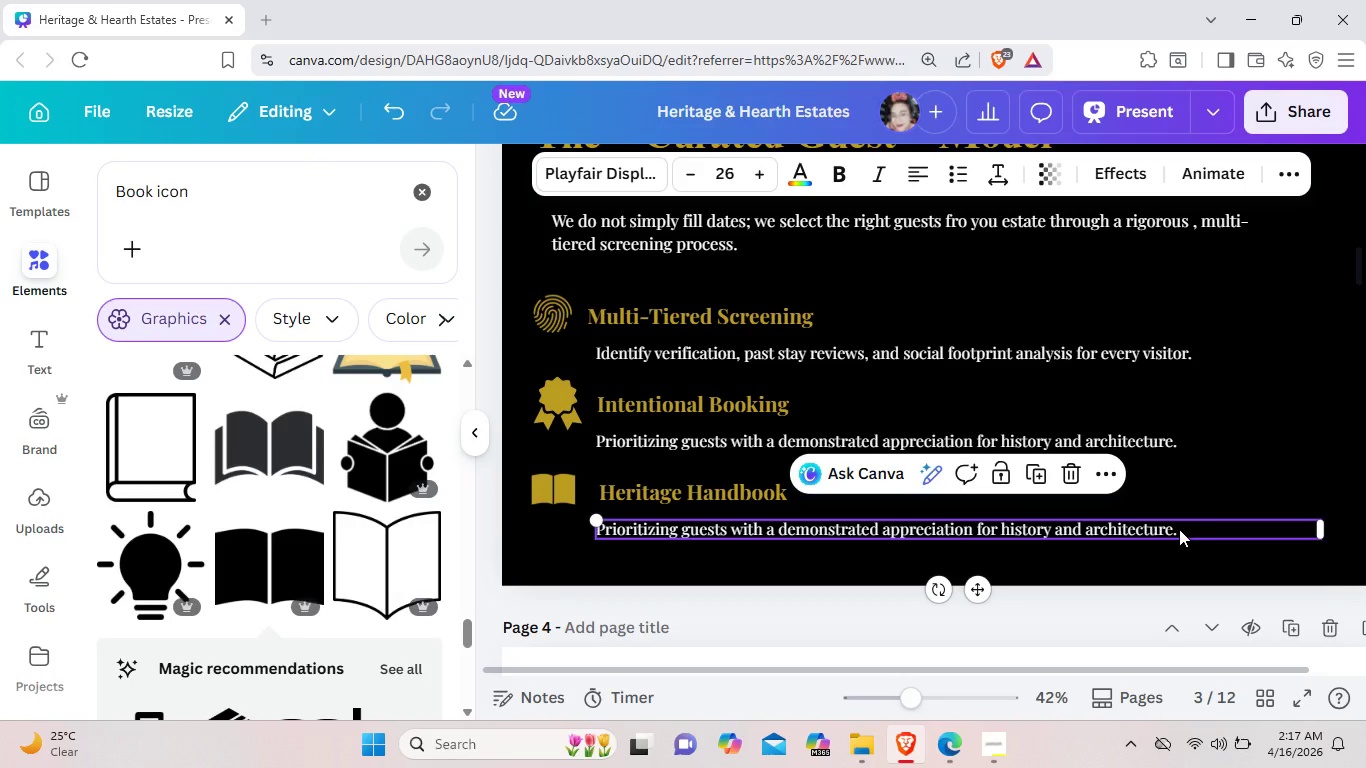 
left_click([1179, 529])
 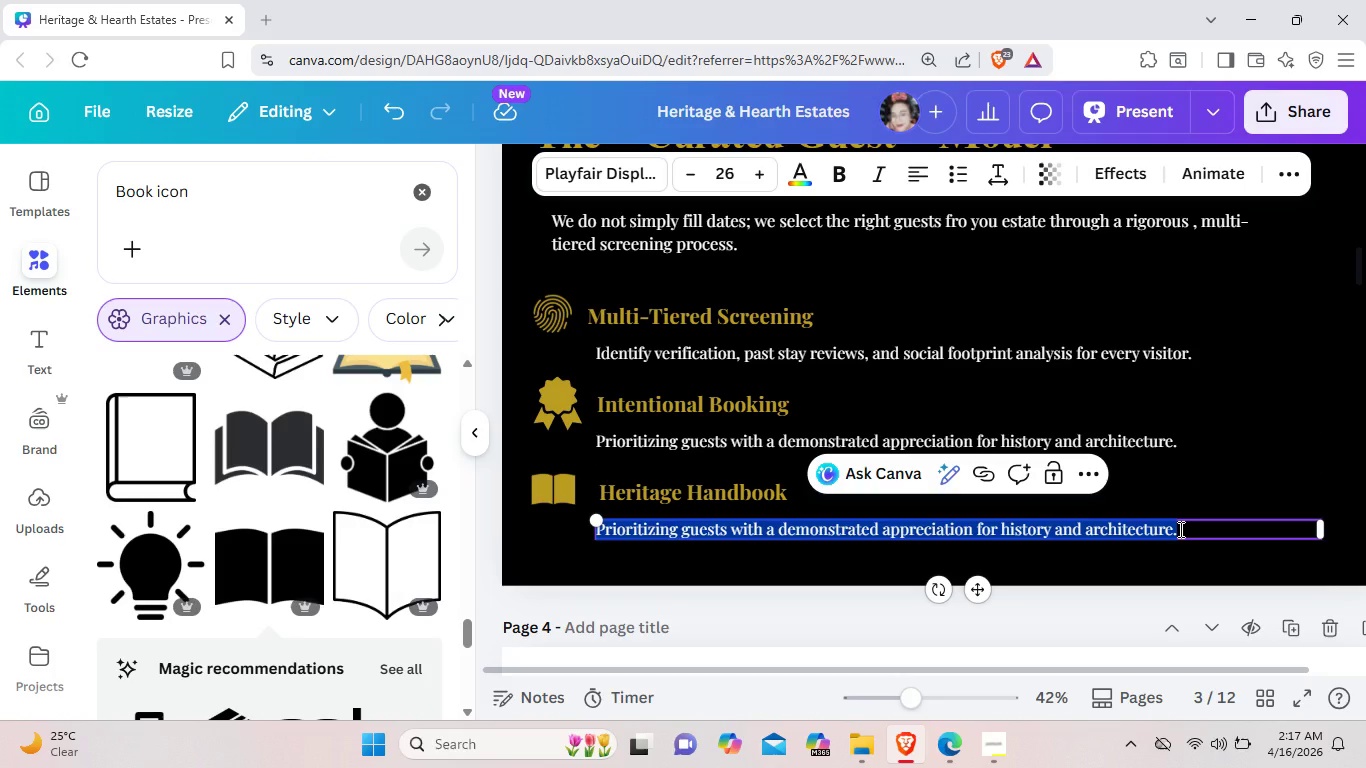 
type(A customized gi)
key(Backspace)
type(uide detailing)
 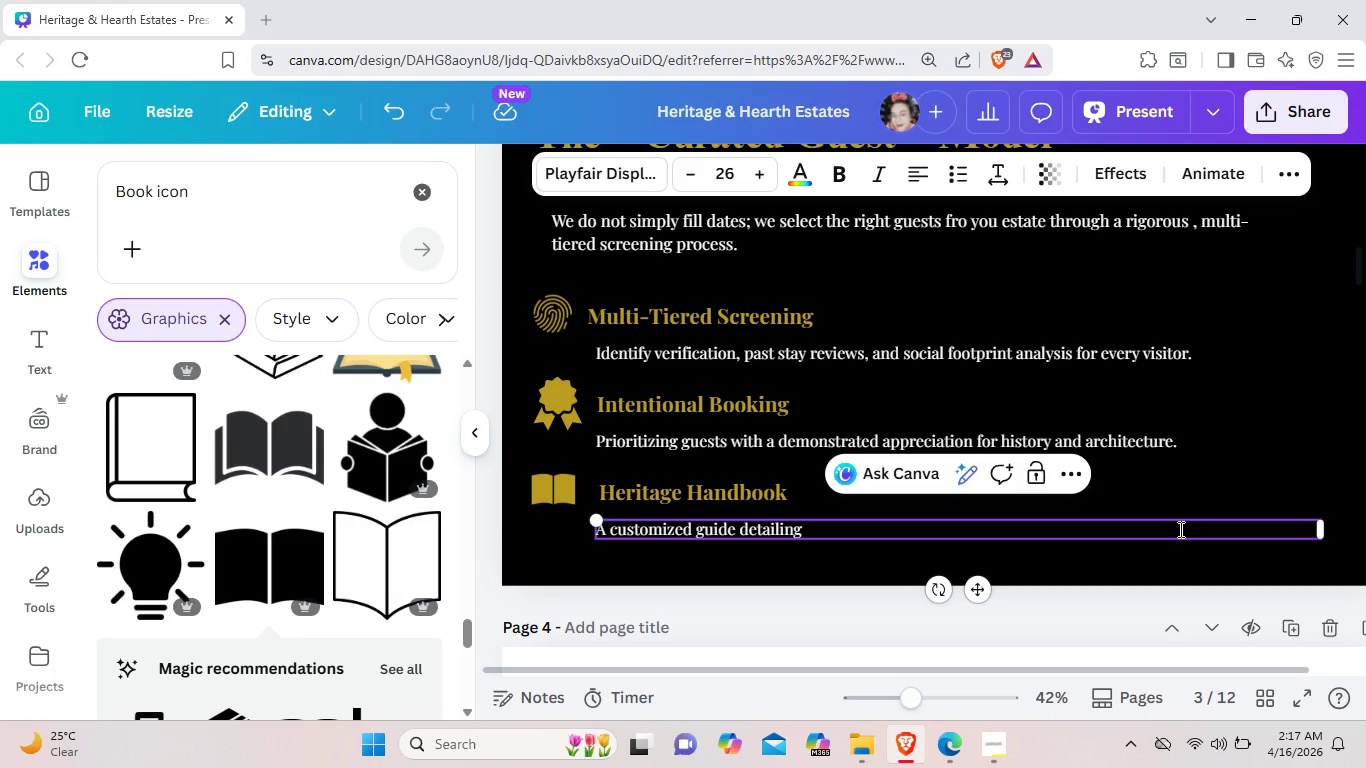 
type( the specific care requird for living in a landmarko)
key(Backspace)
type( proer)
key(Backspace)
key(Backspace)
type(perty.)
 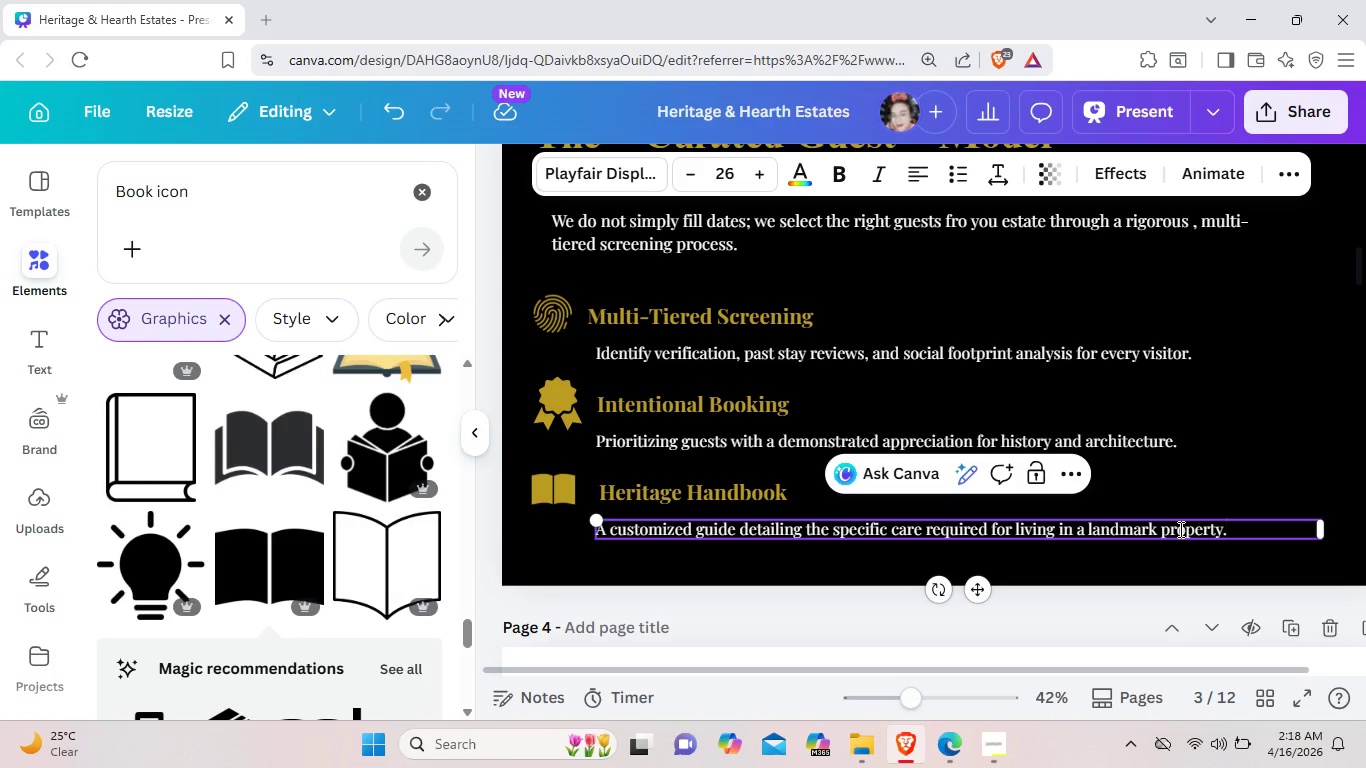 
wait(5.97)
 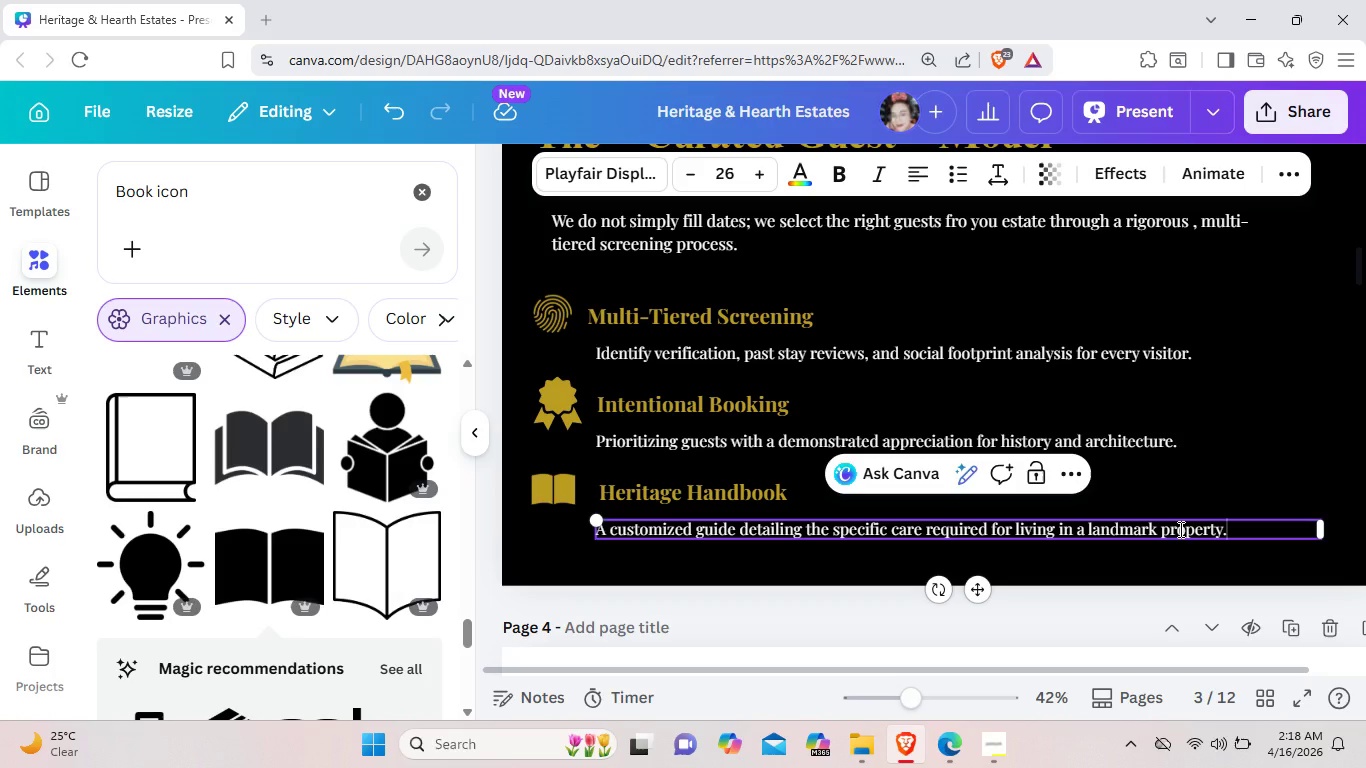 
scroll: coordinate [834, 593], scroll_direction: down, amount: 2.0
 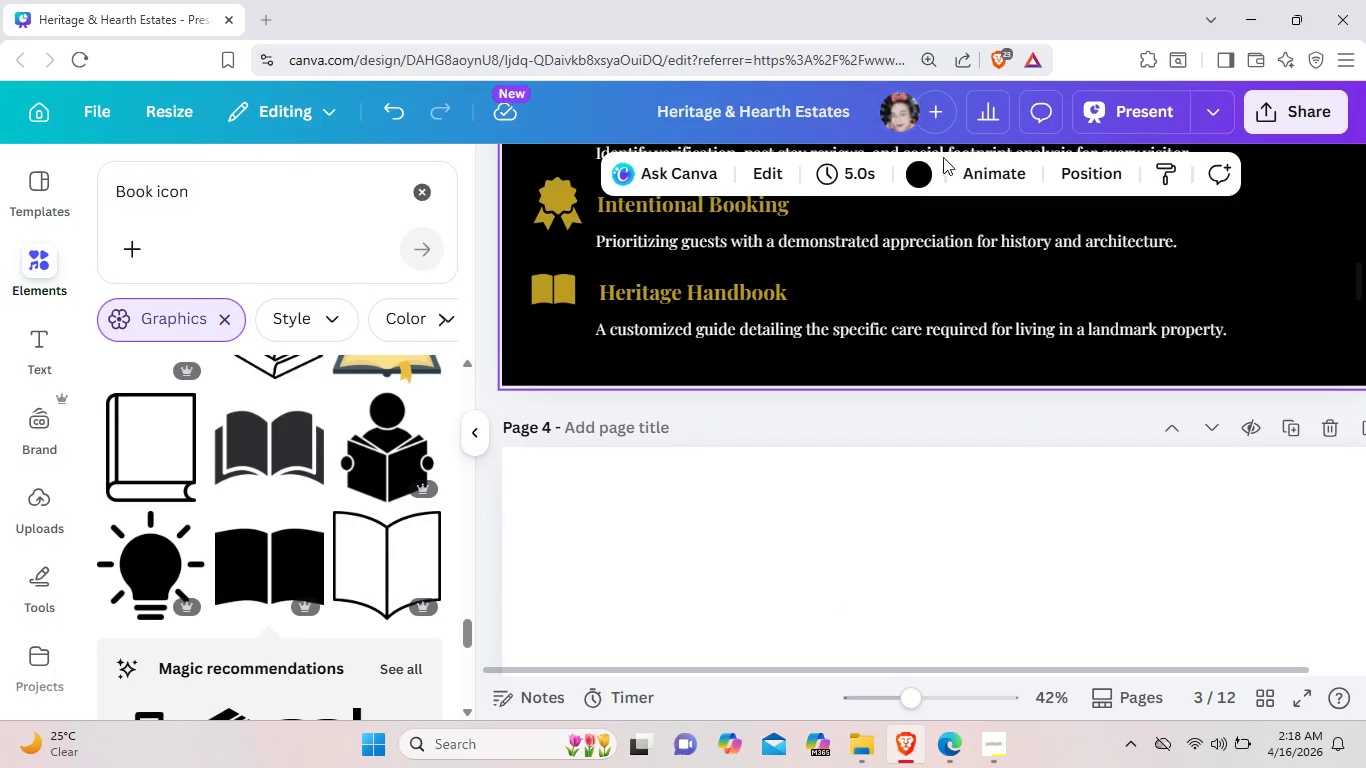 
left_click([927, 168])
 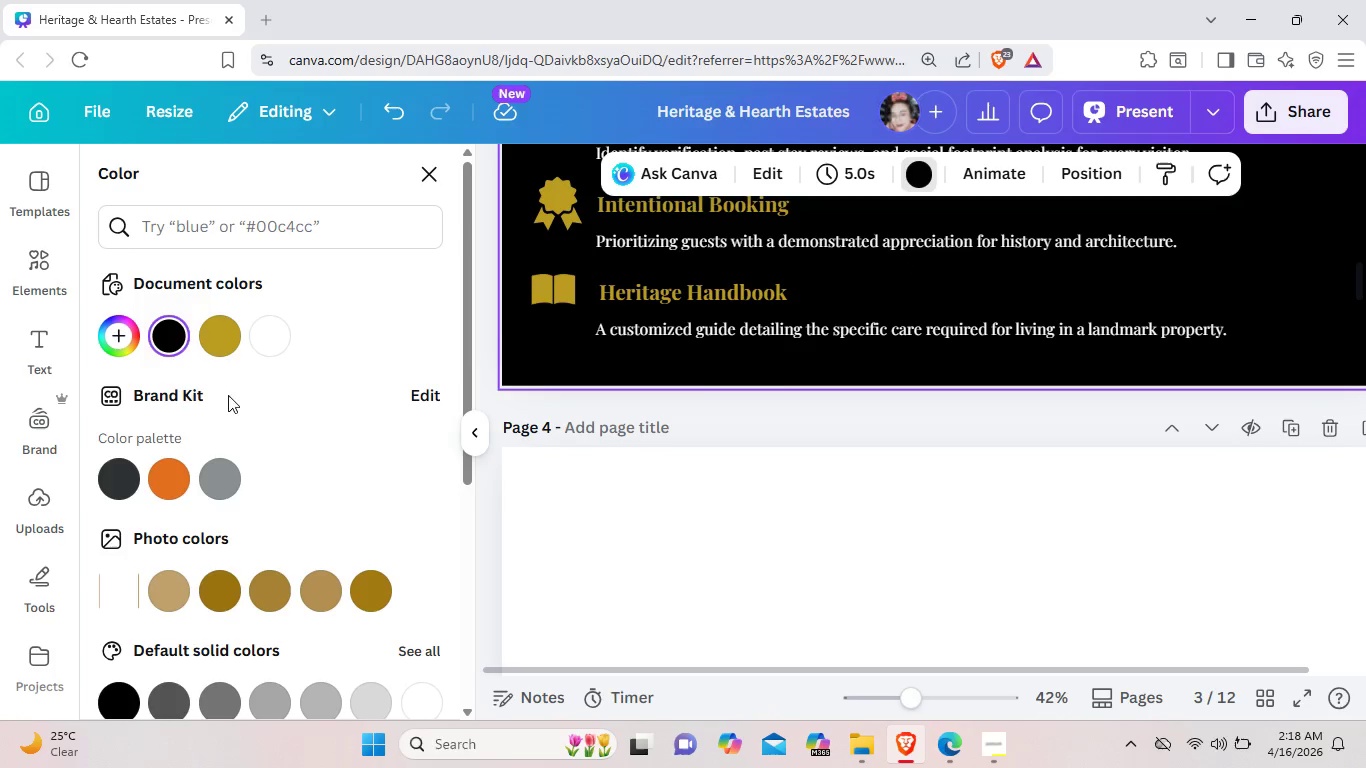 
left_click([166, 339])
 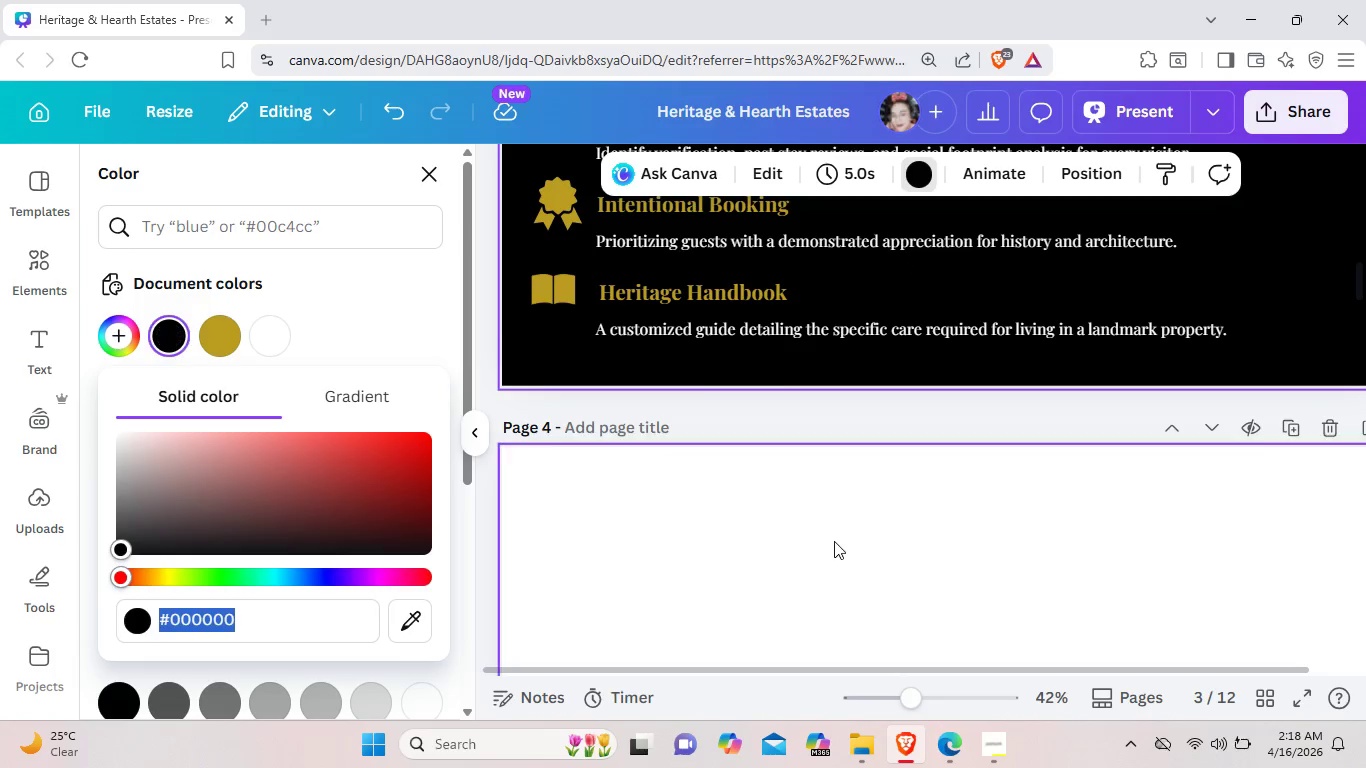 
left_click([834, 541])
 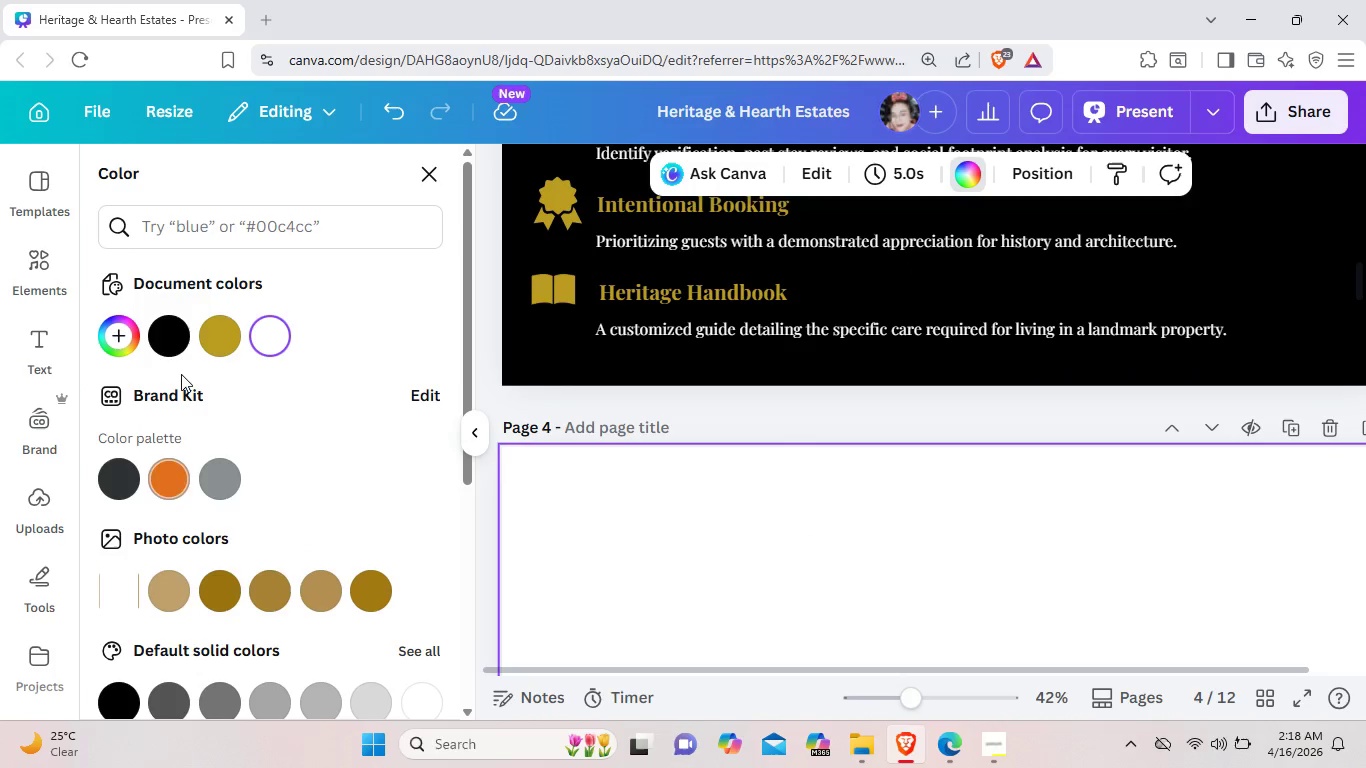 
left_click([177, 337])
 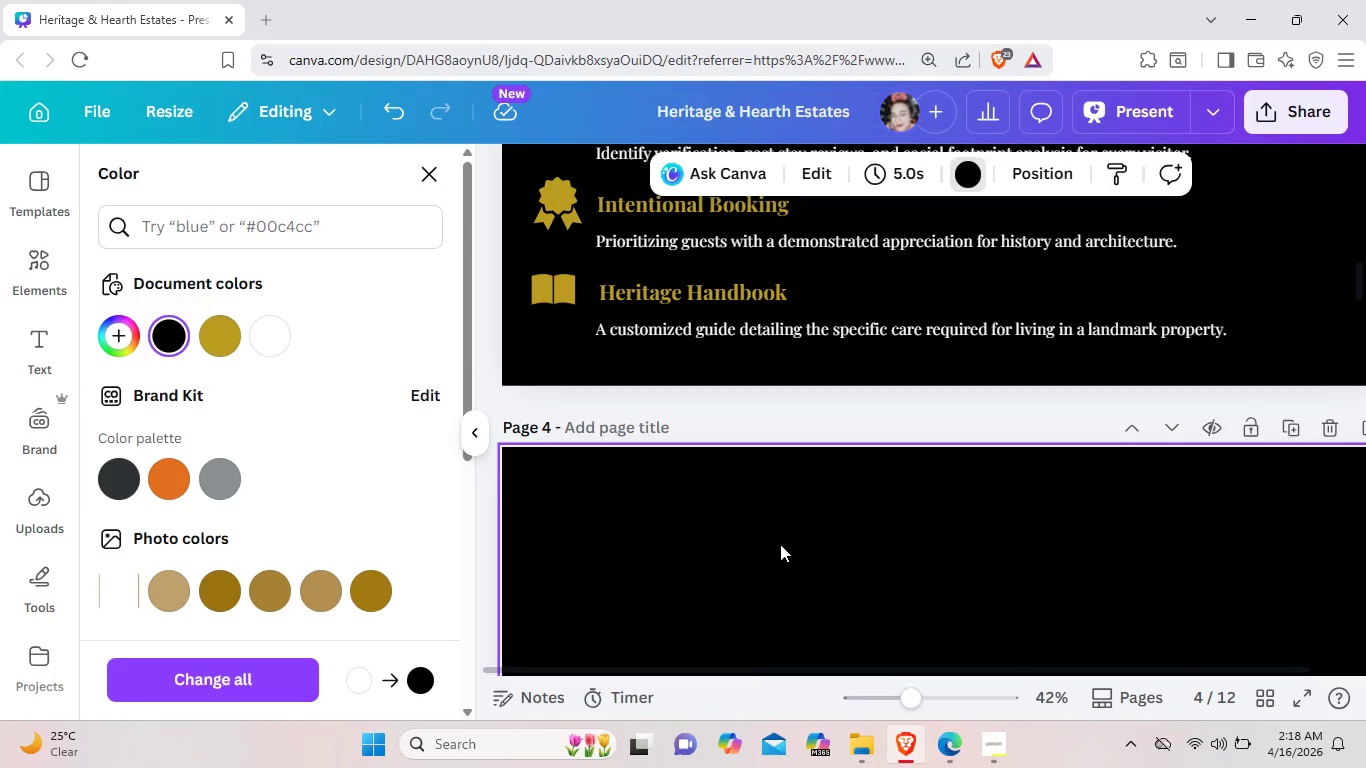 
scroll: coordinate [780, 544], scroll_direction: up, amount: 1.0
 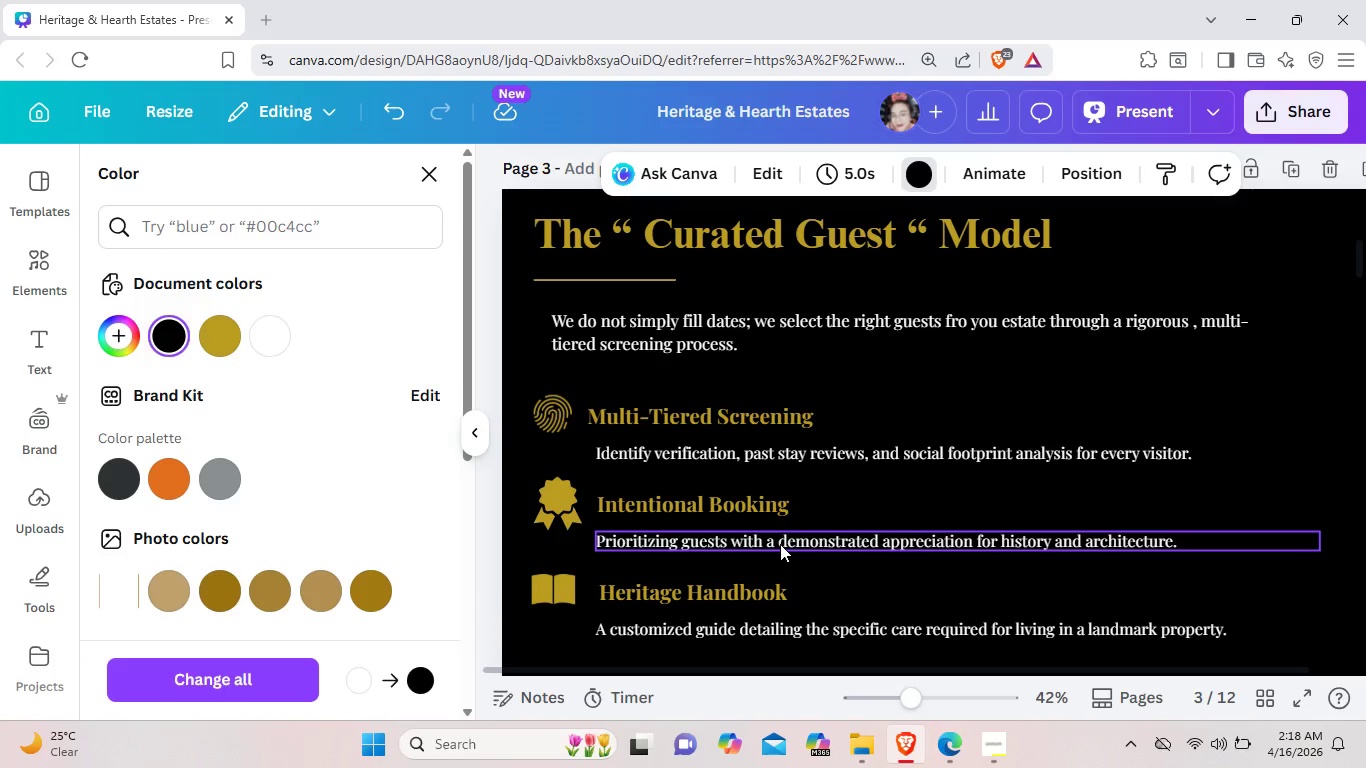 
scroll: coordinate [780, 544], scroll_direction: down, amount: 3.0
 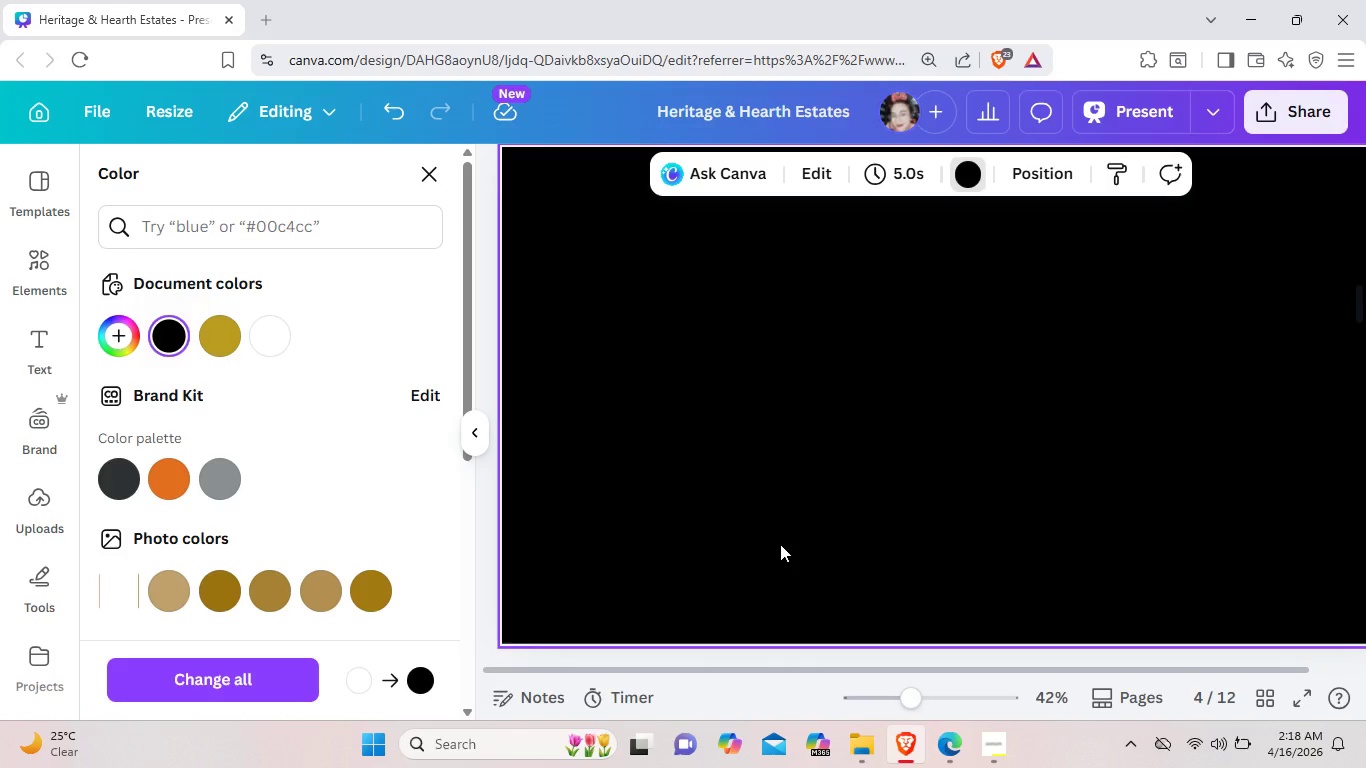 
wait(5.34)
 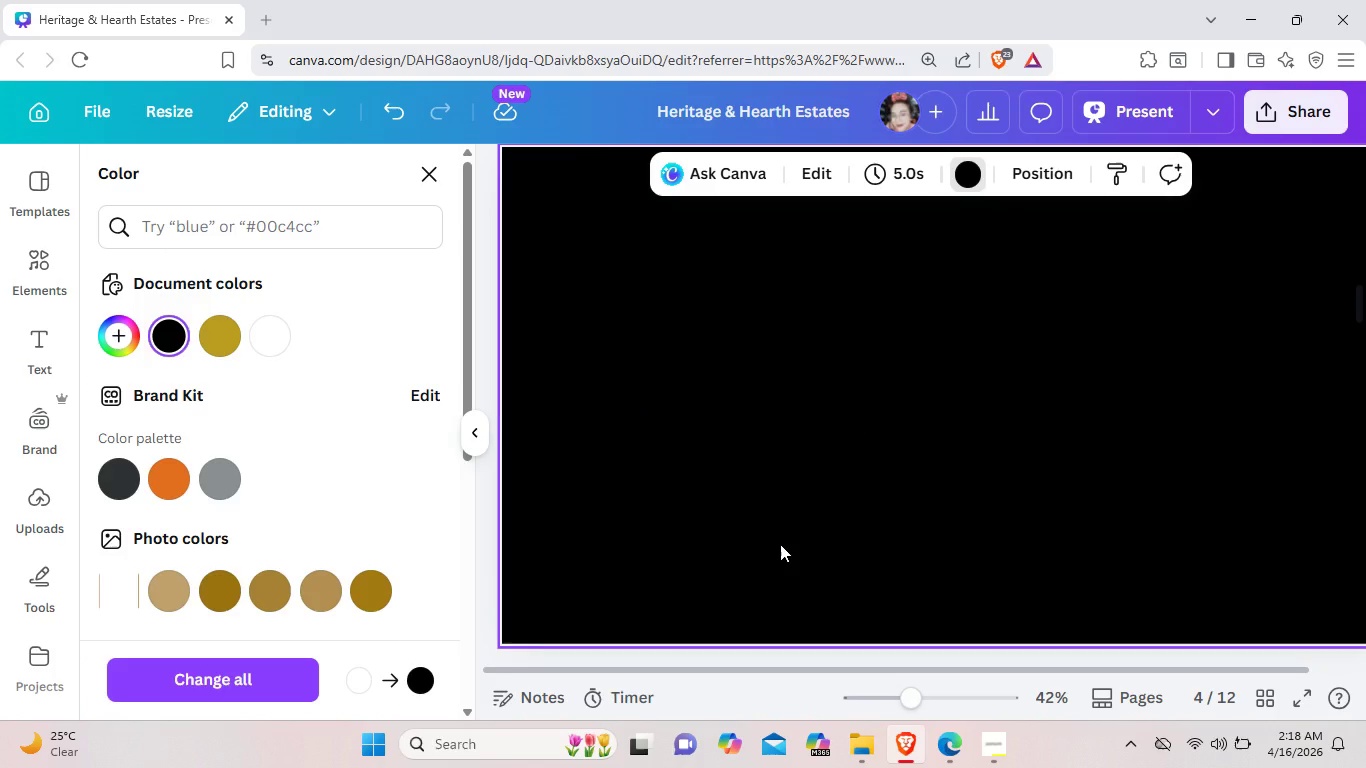 
scroll: coordinate [777, 553], scroll_direction: up, amount: 6.0
 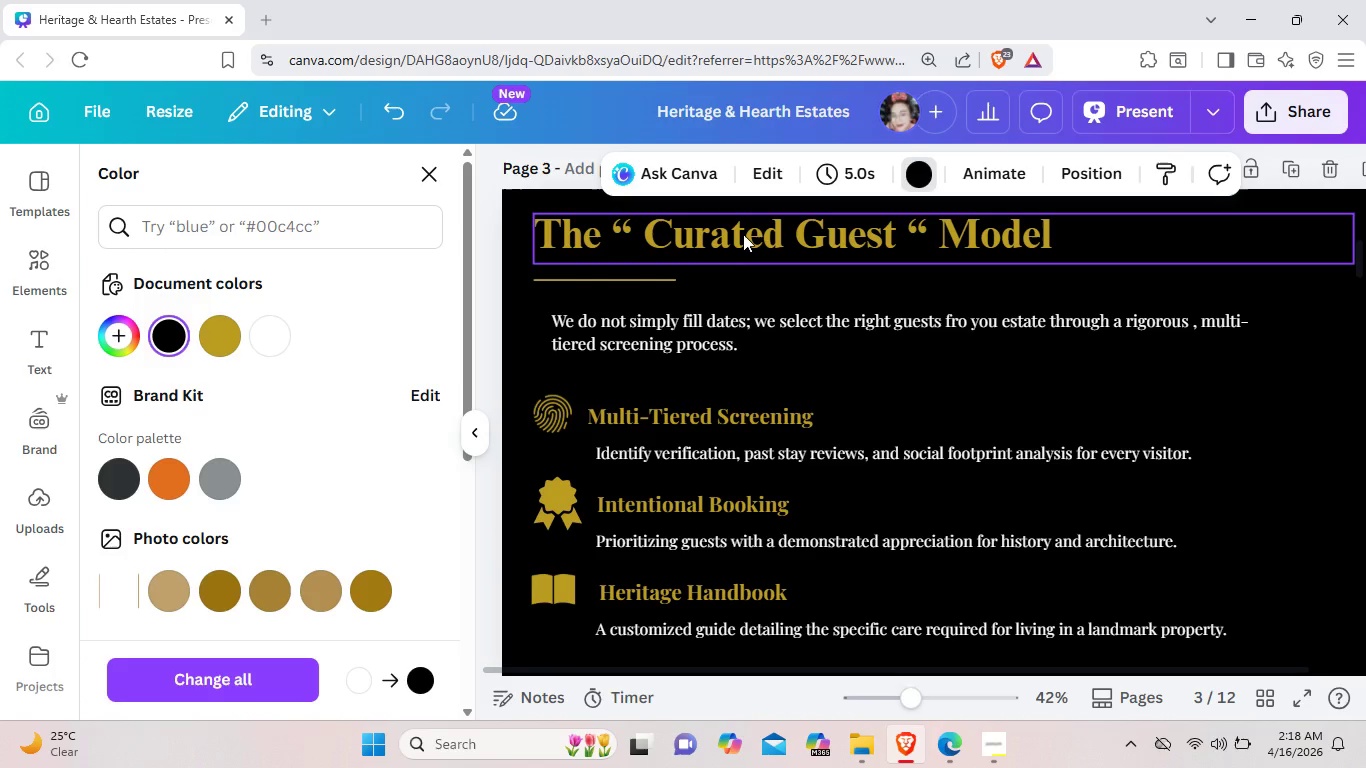 
left_click([743, 233])
 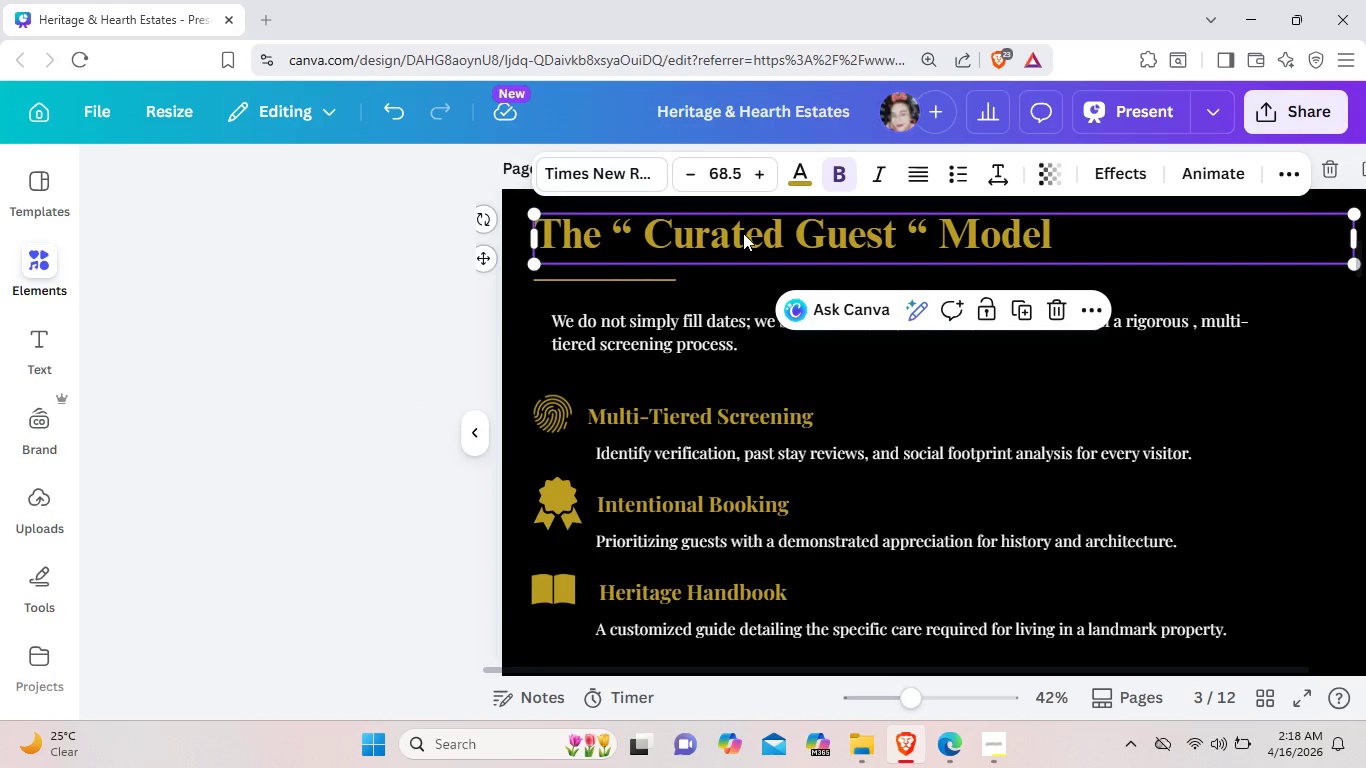 
key(Control+C)
 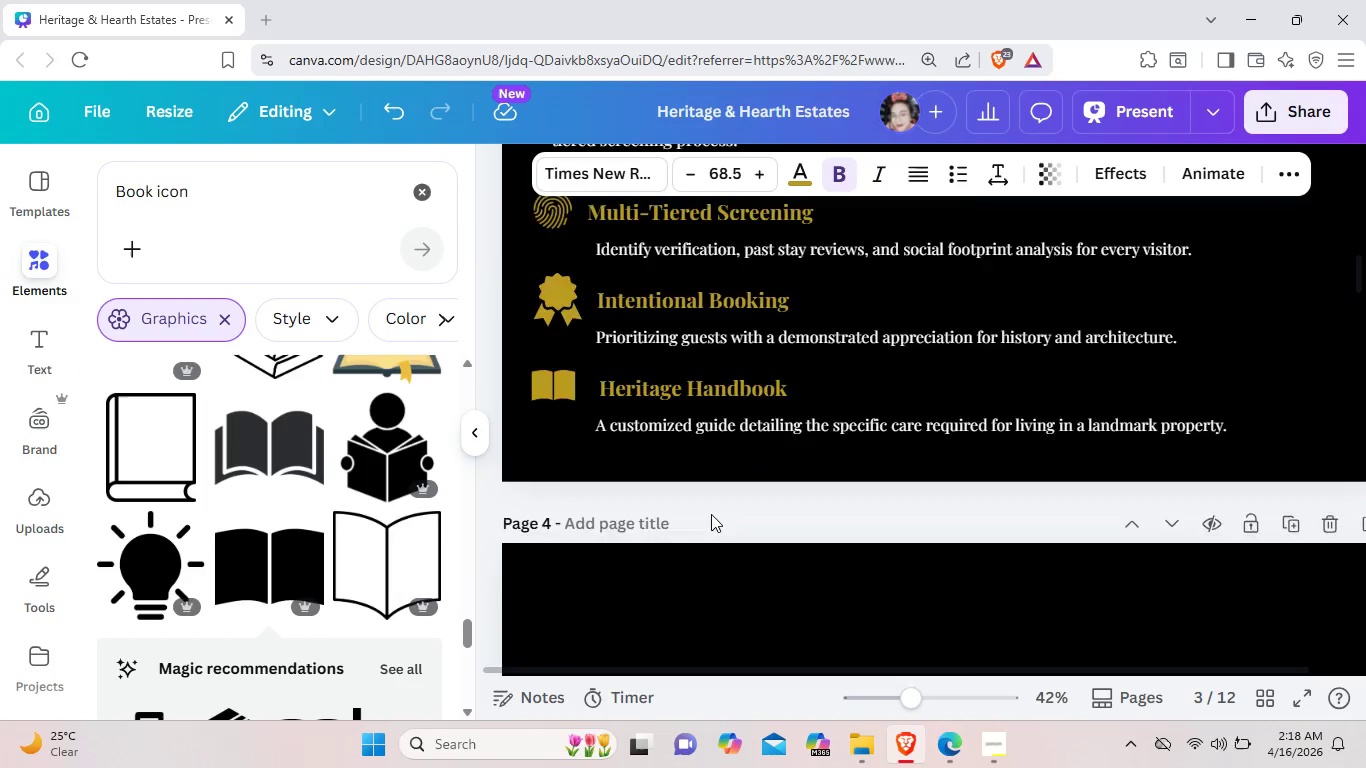 
scroll: coordinate [711, 514], scroll_direction: down, amount: 3.0
 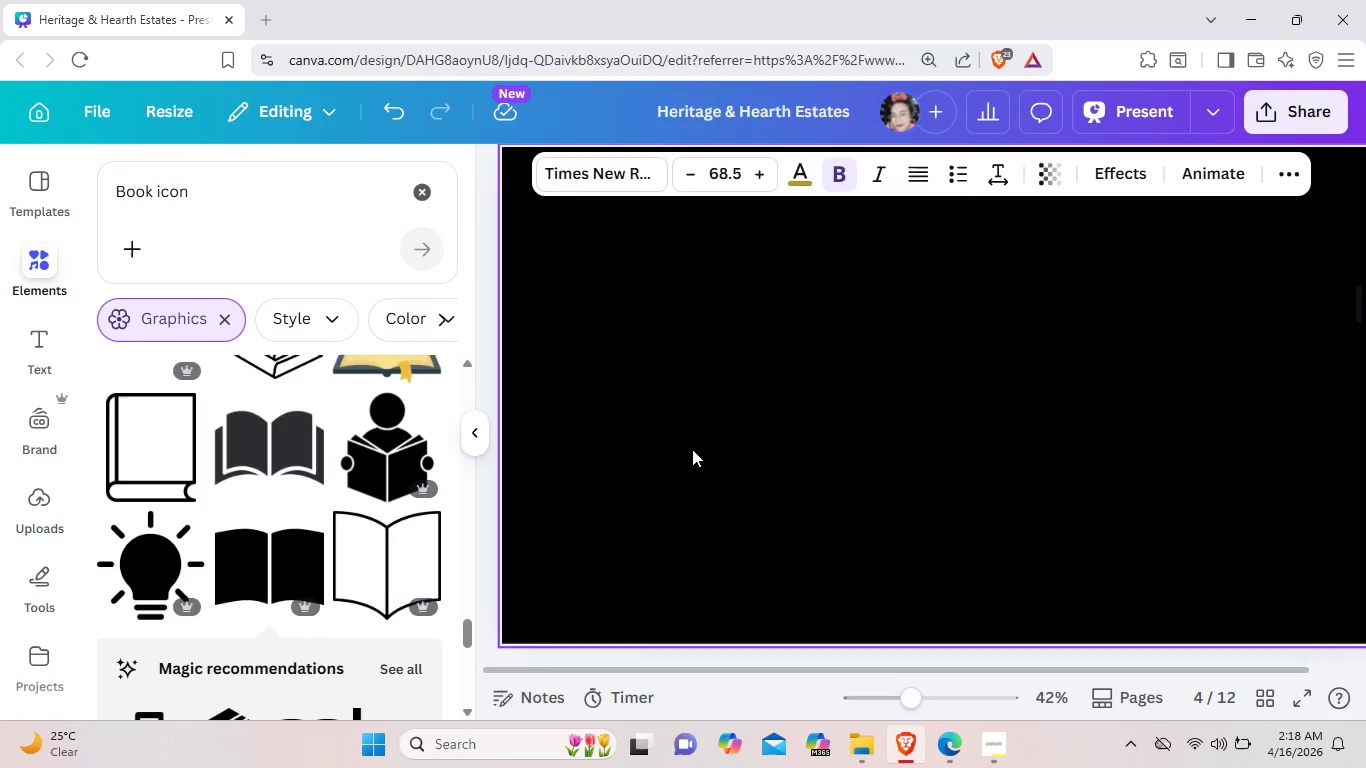 
scroll: coordinate [685, 432], scroll_direction: up, amount: 1.0
 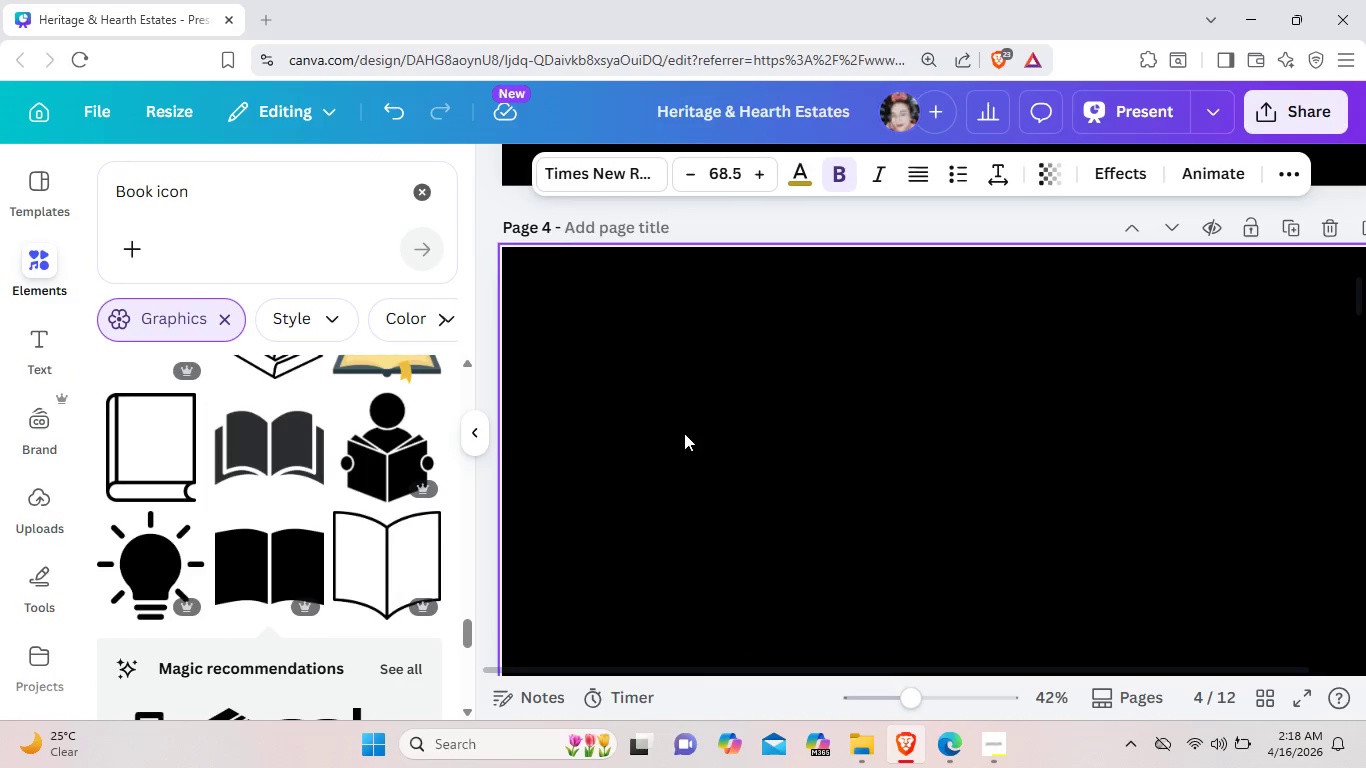 
key(Control+ControlLeft)
 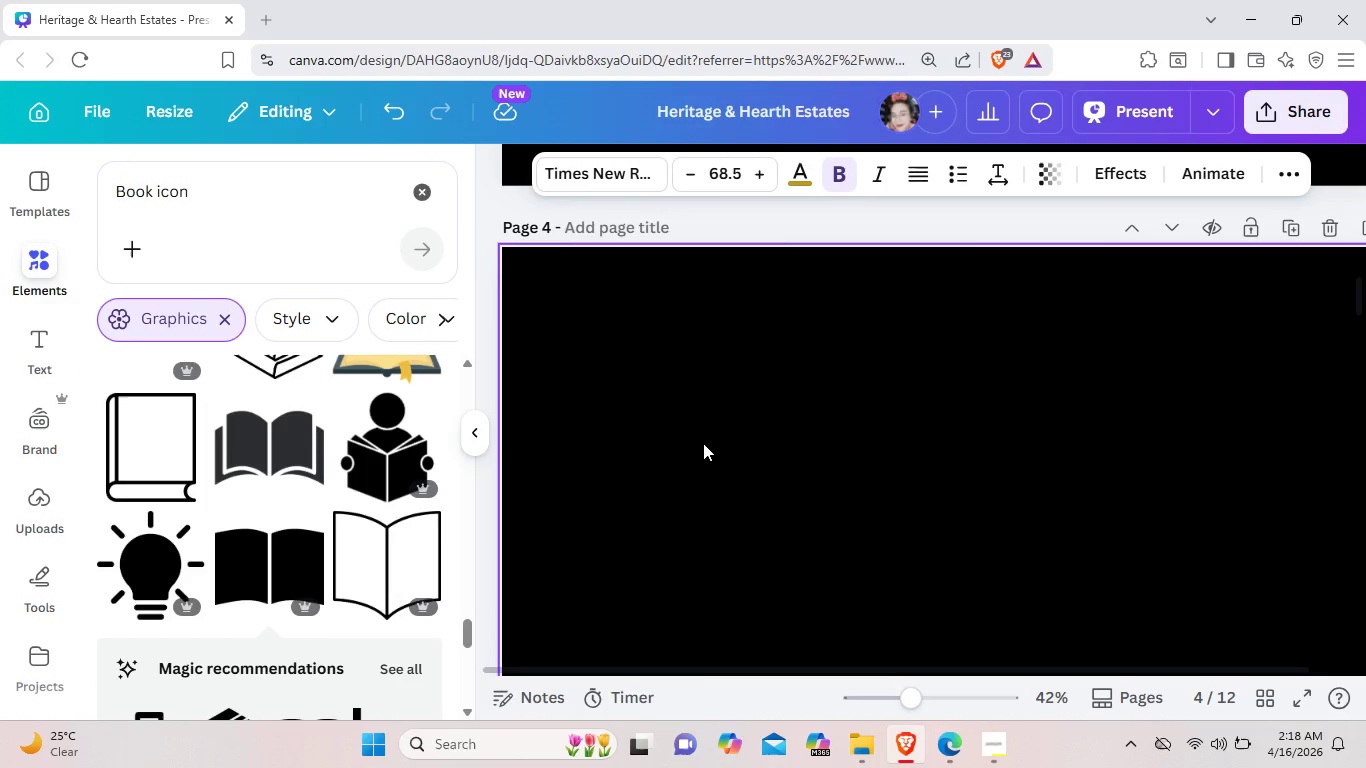 
key(Control+V)
 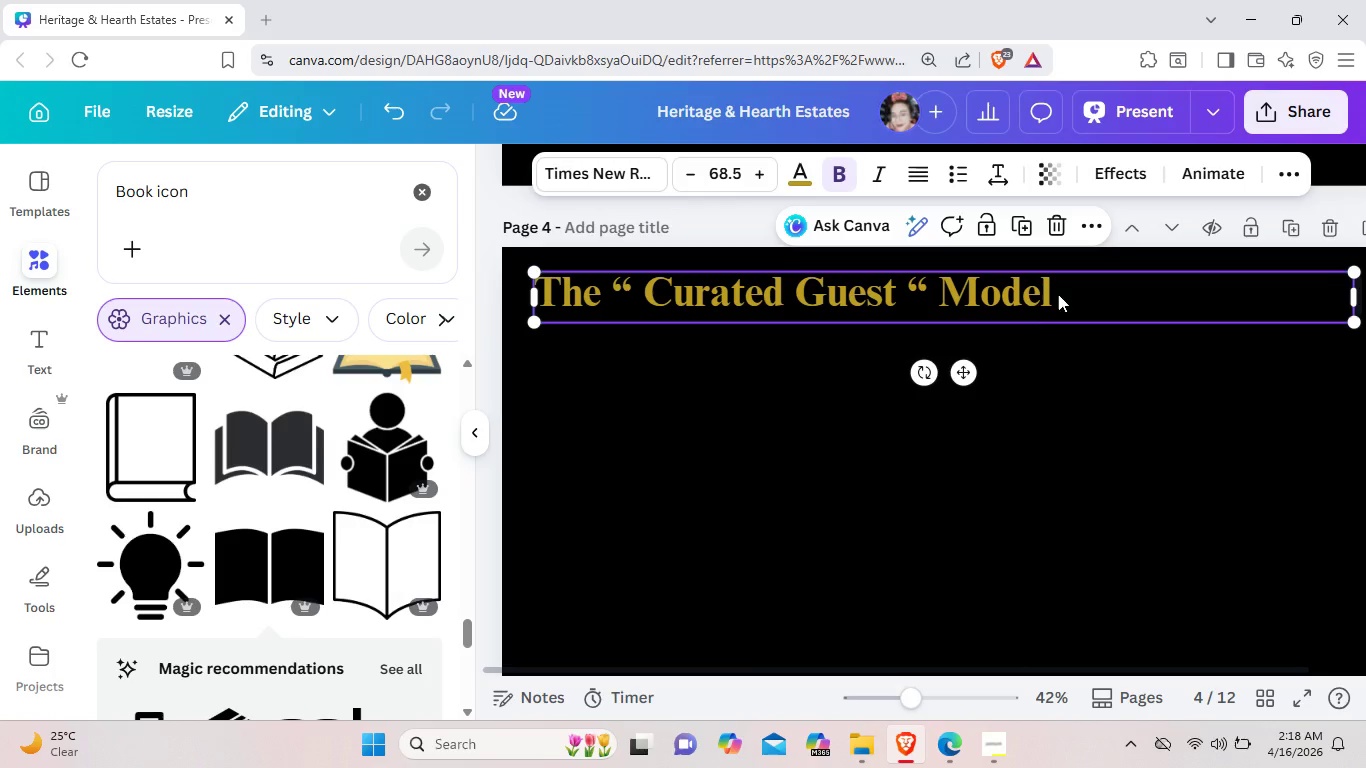 
left_click([1059, 293])
 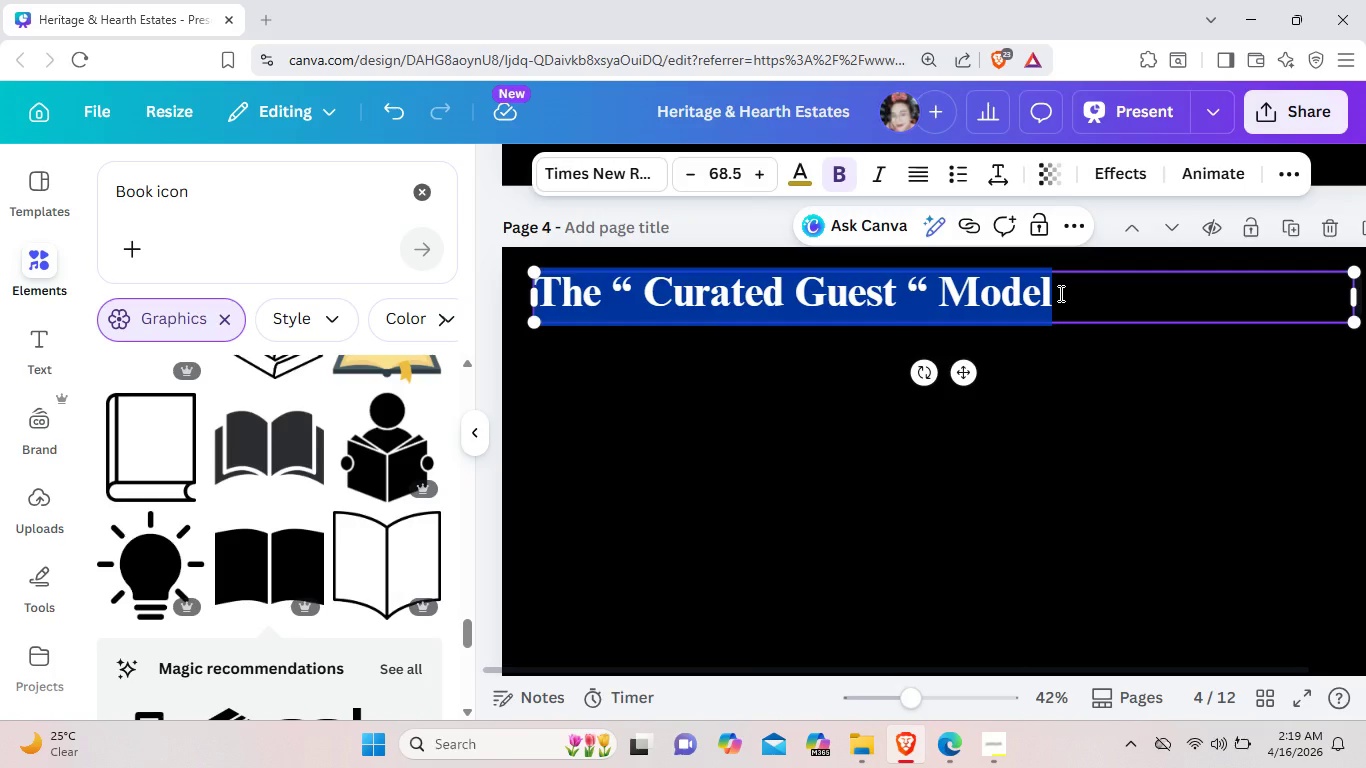 
key(Backspace)
type(Artisan Maintenance Network)
 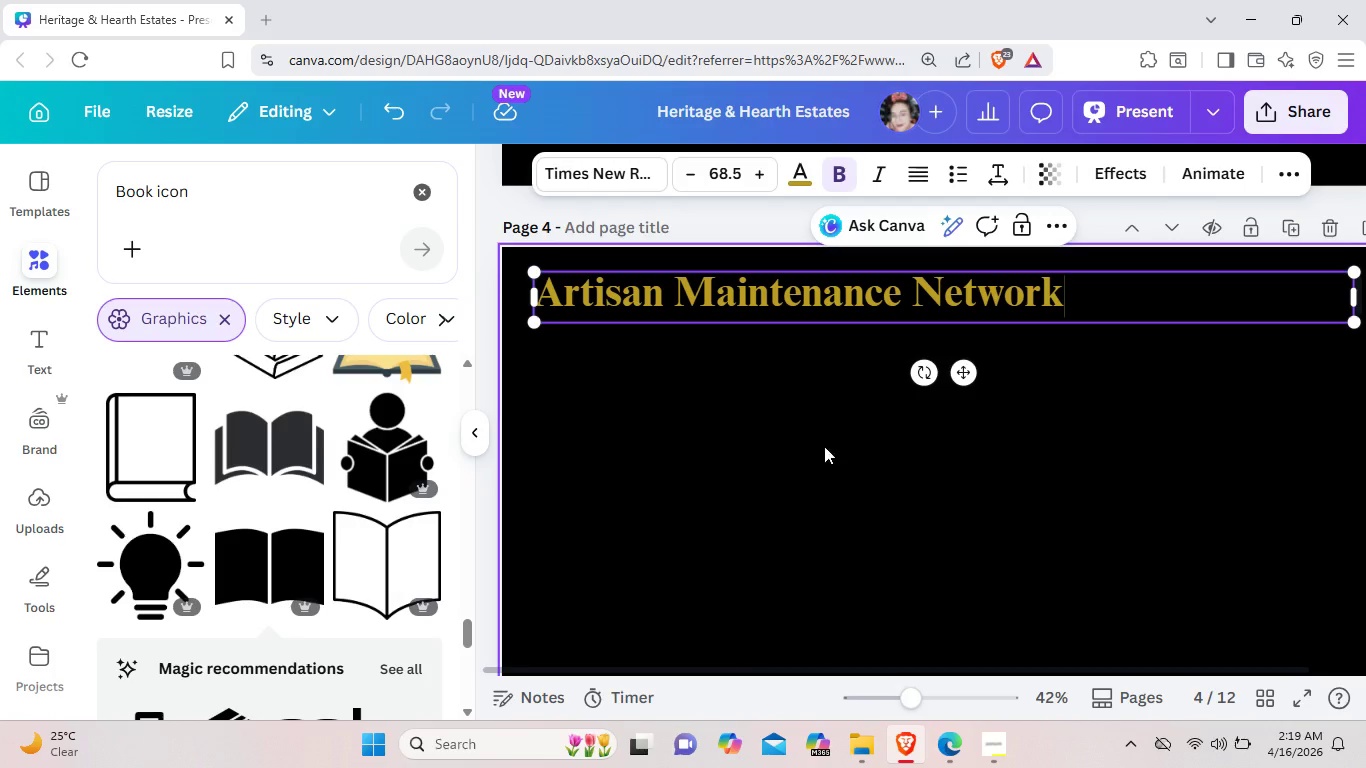 
left_click([819, 452])
 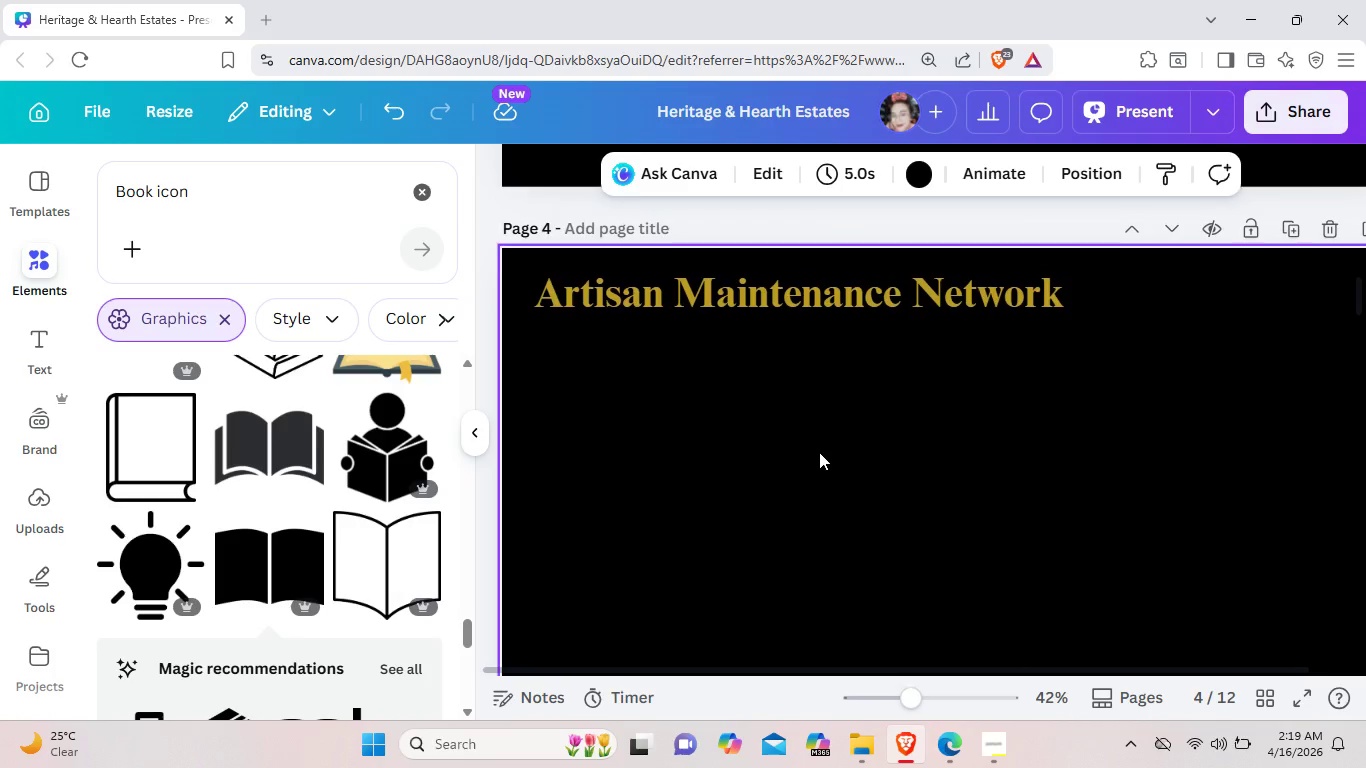 
scroll: coordinate [818, 451], scroll_direction: up, amount: 5.0
 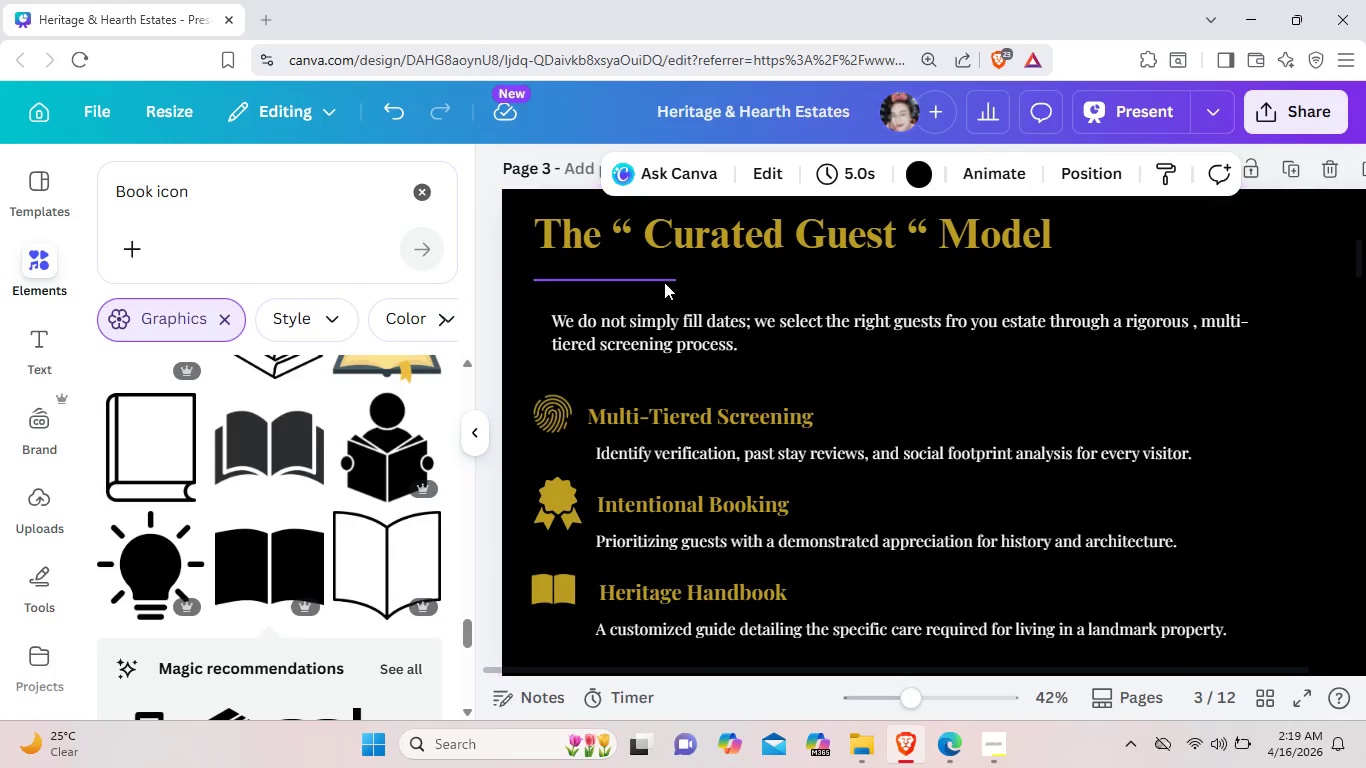 
left_click([661, 280])
 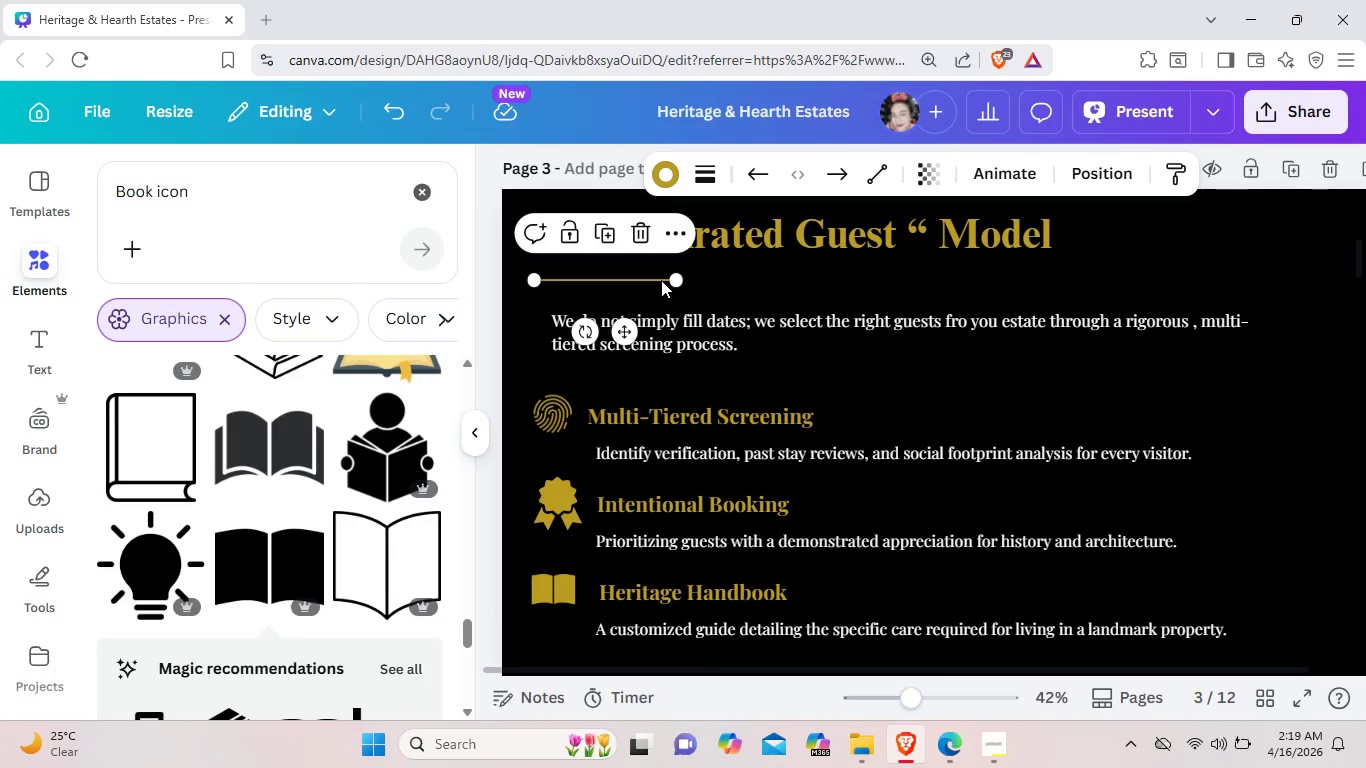 
key(Control+C)
 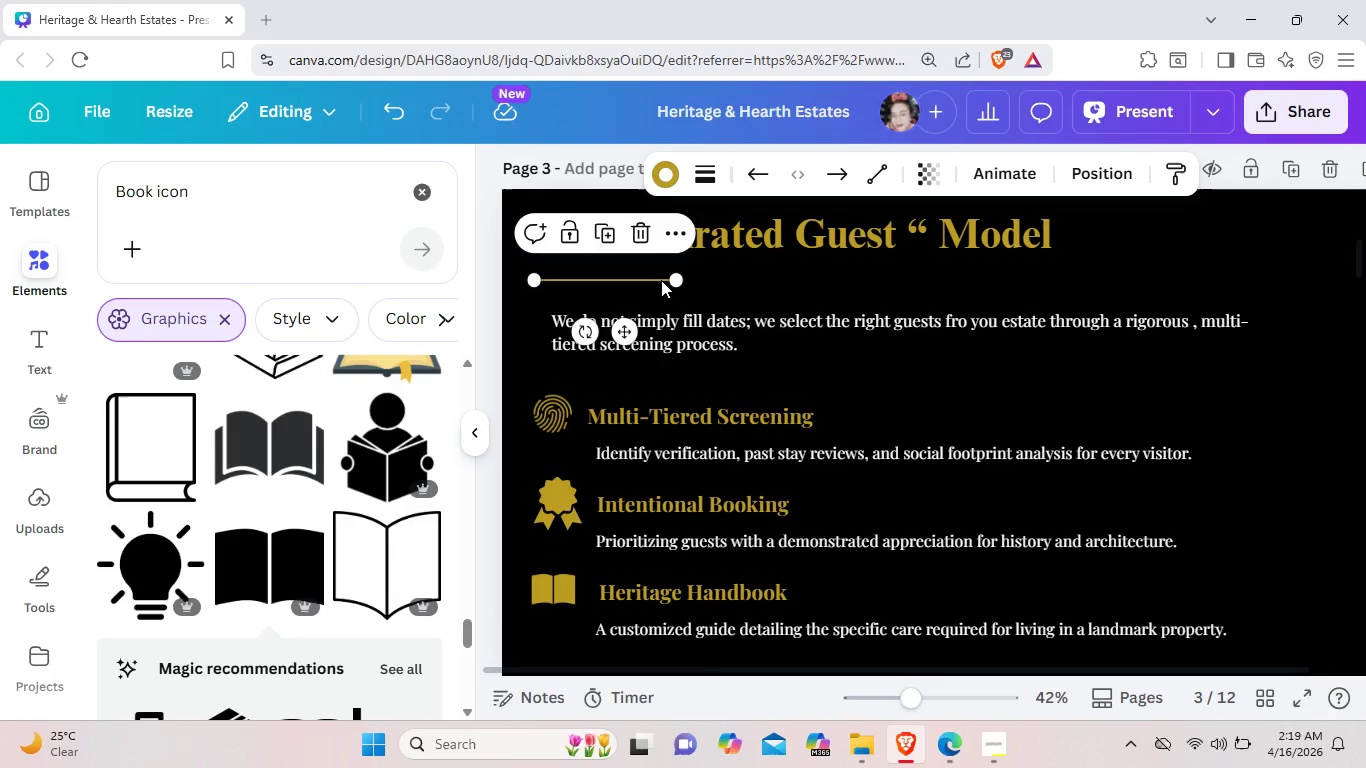 
scroll: coordinate [655, 277], scroll_direction: down, amount: 4.0
 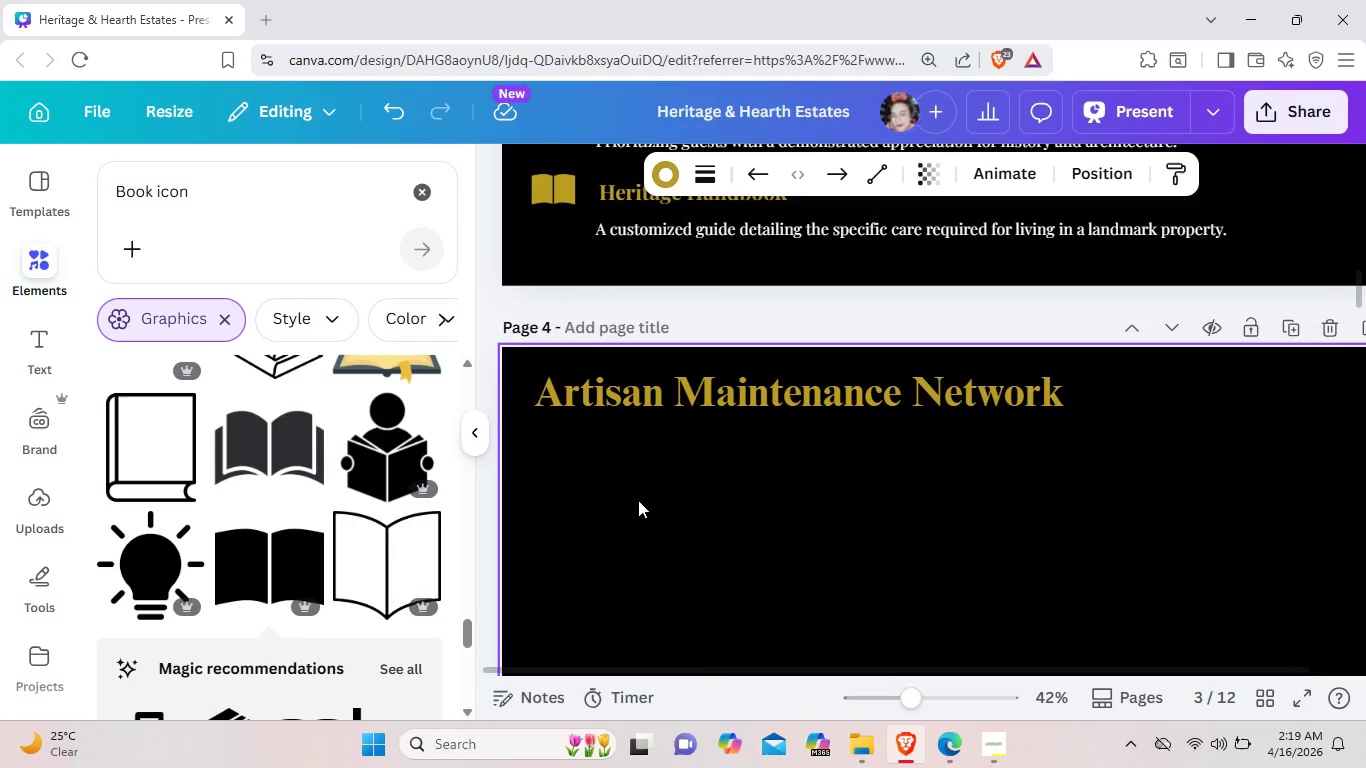 
key(Control+V)
 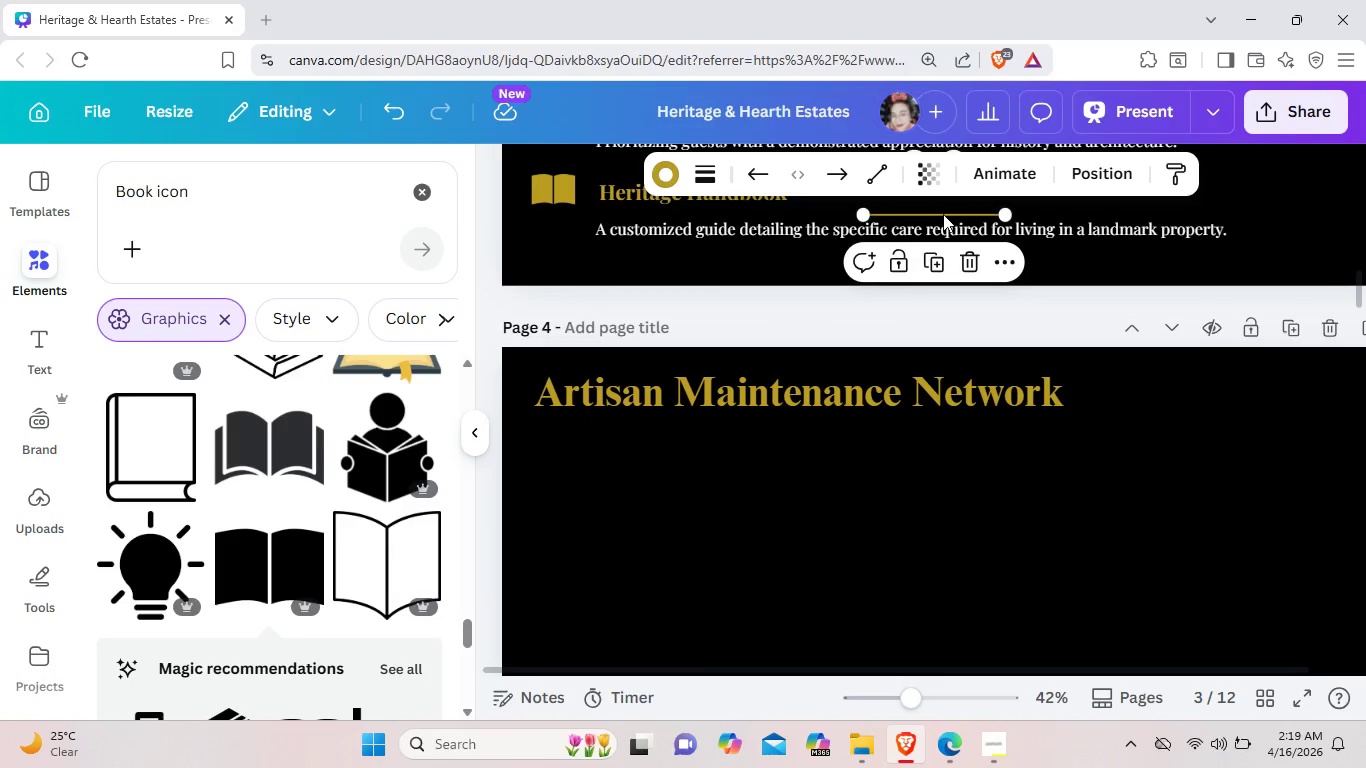 
left_click_drag(start_coordinate=[942, 214], to_coordinate=[632, 456])
 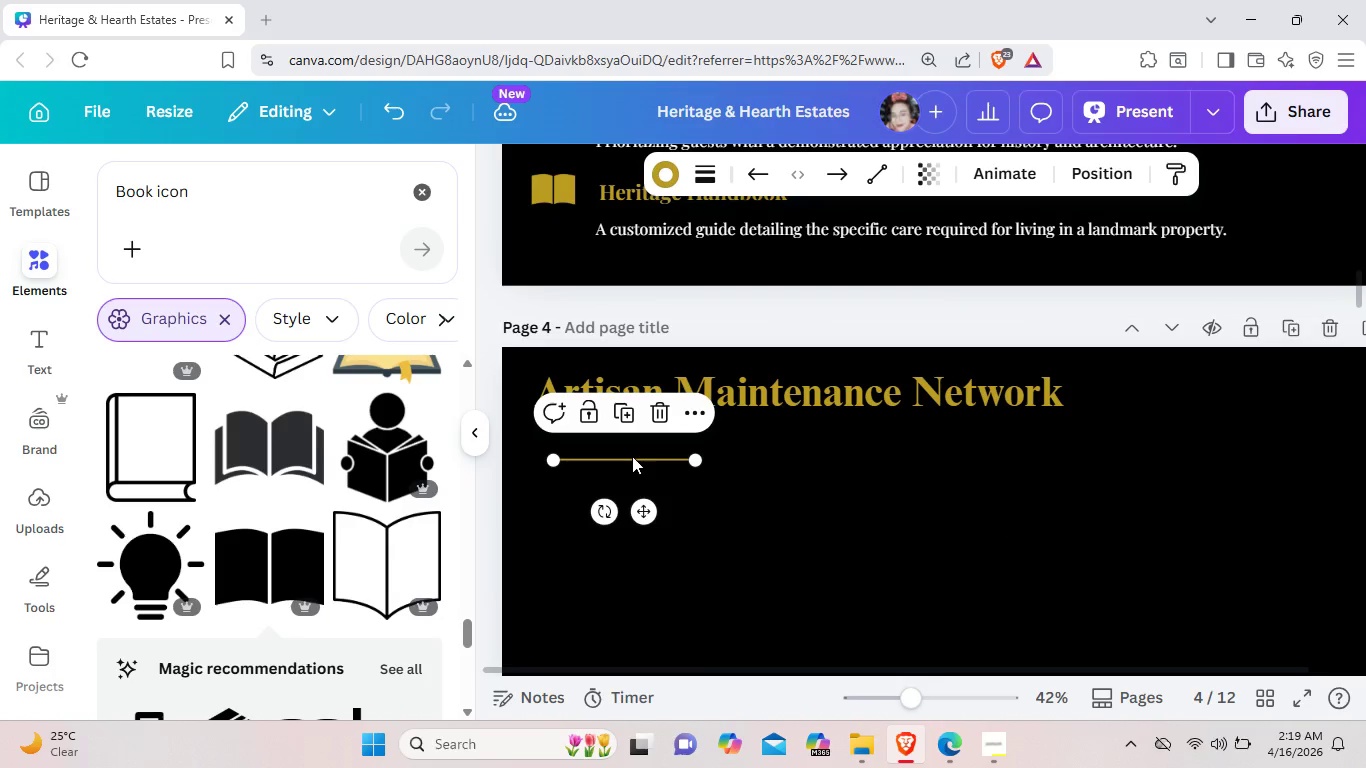 
left_click_drag(start_coordinate=[632, 456], to_coordinate=[618, 424])
 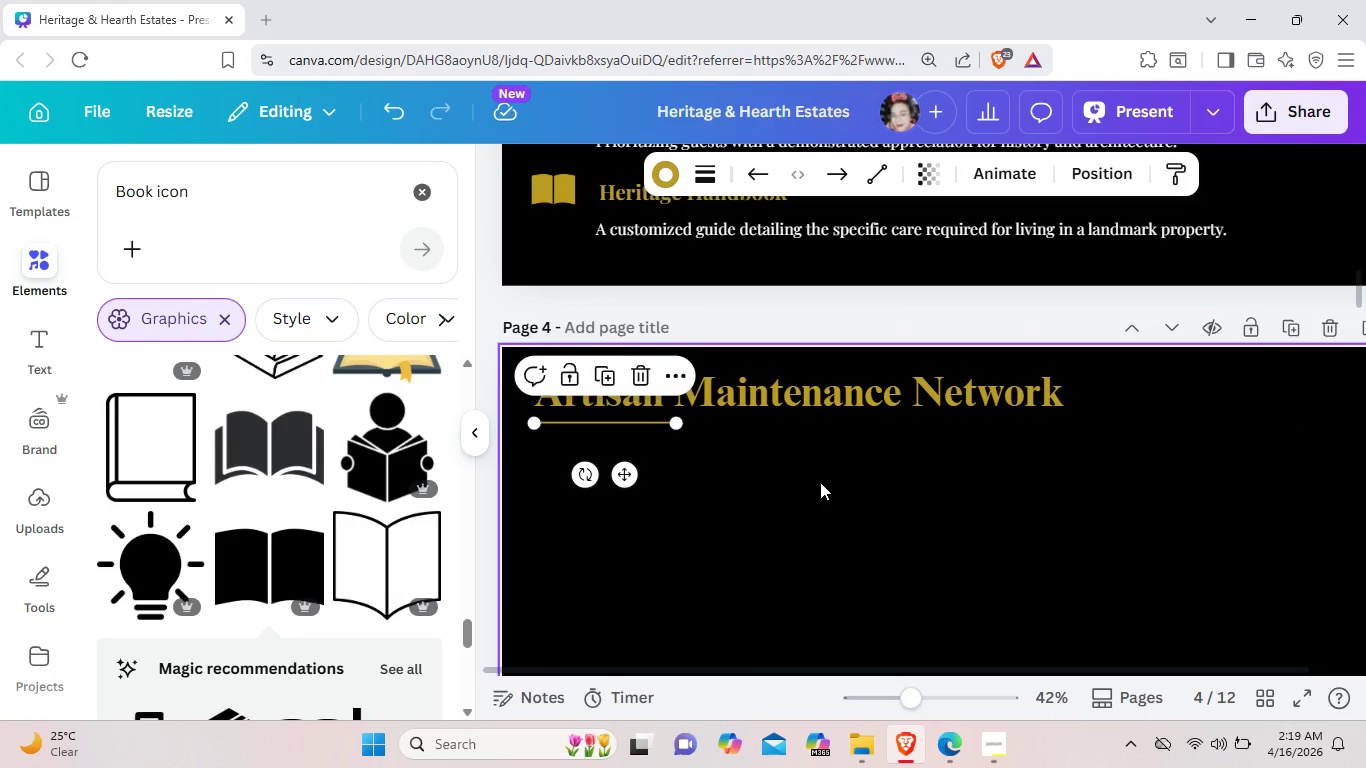 
left_click([820, 482])
 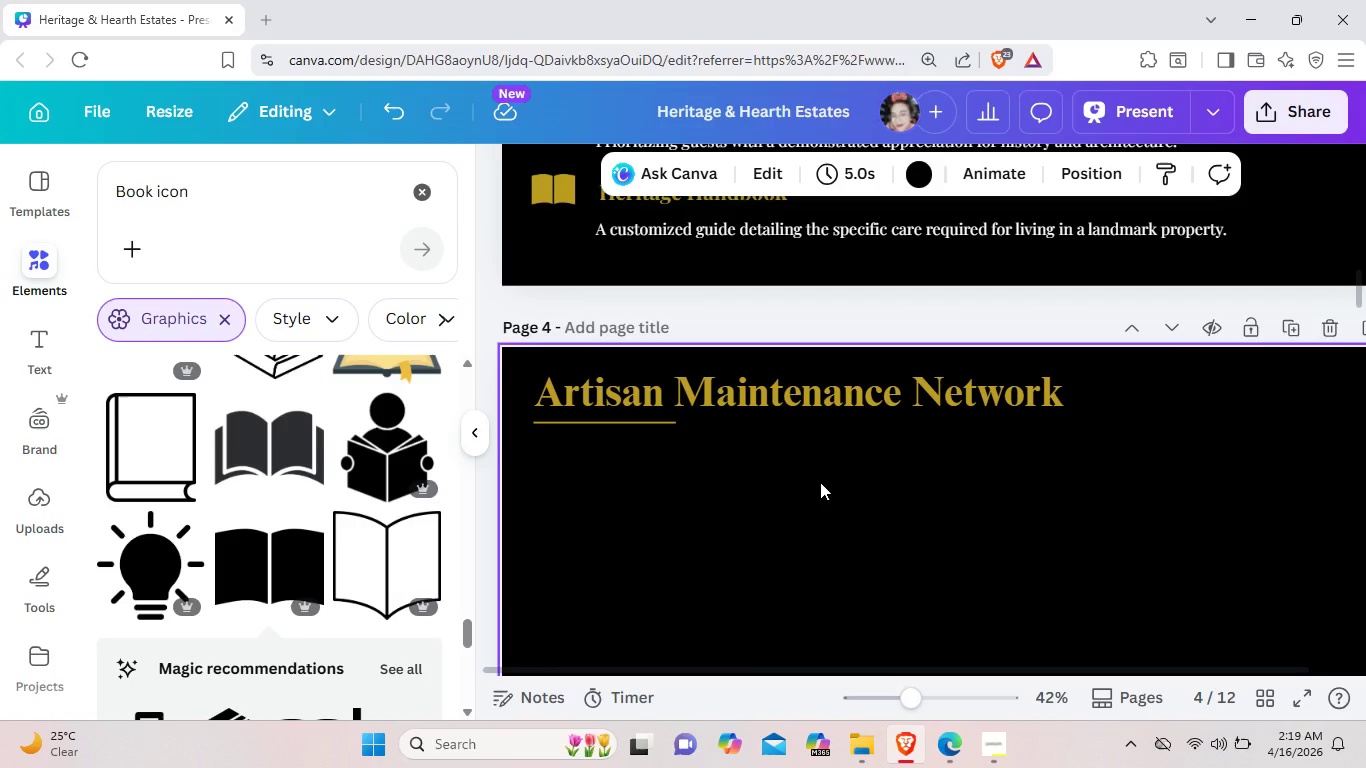 
scroll: coordinate [821, 482], scroll_direction: up, amount: 4.0
 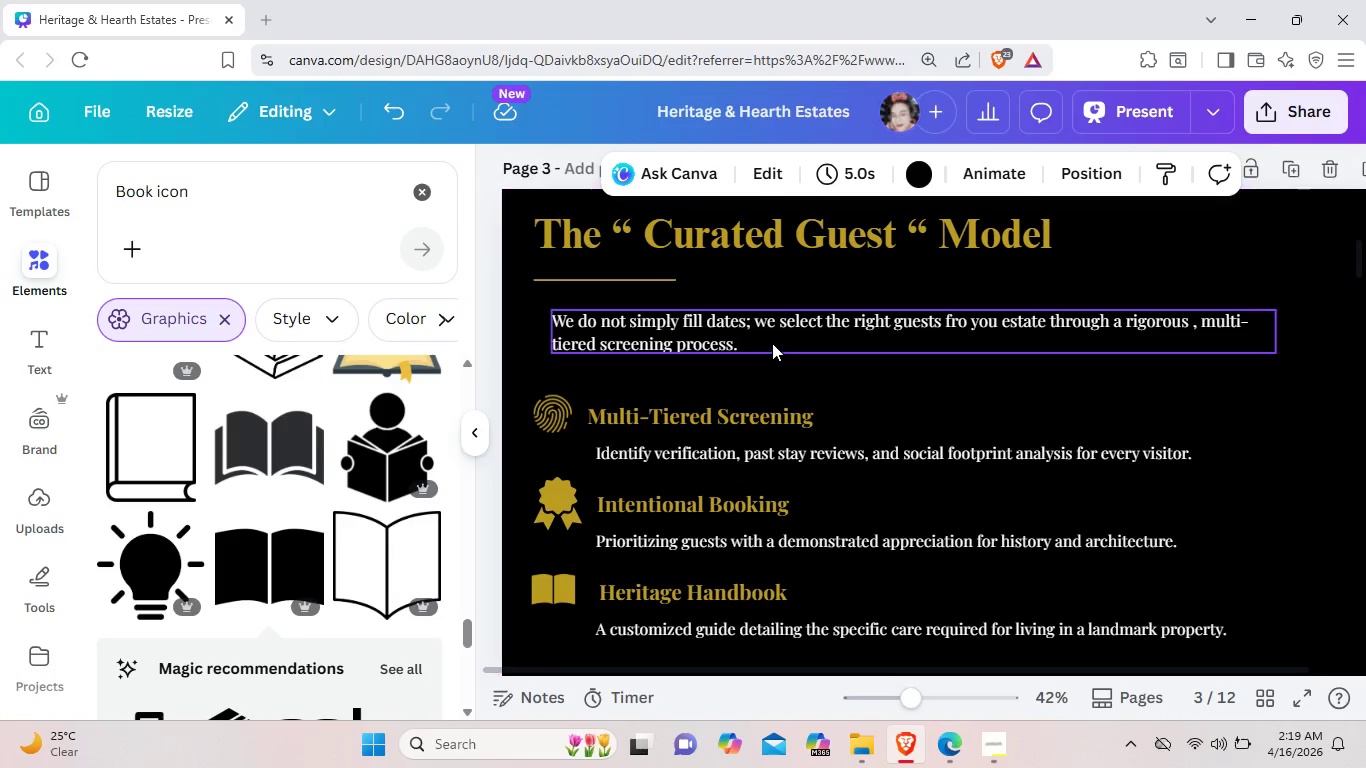 
left_click([772, 343])
 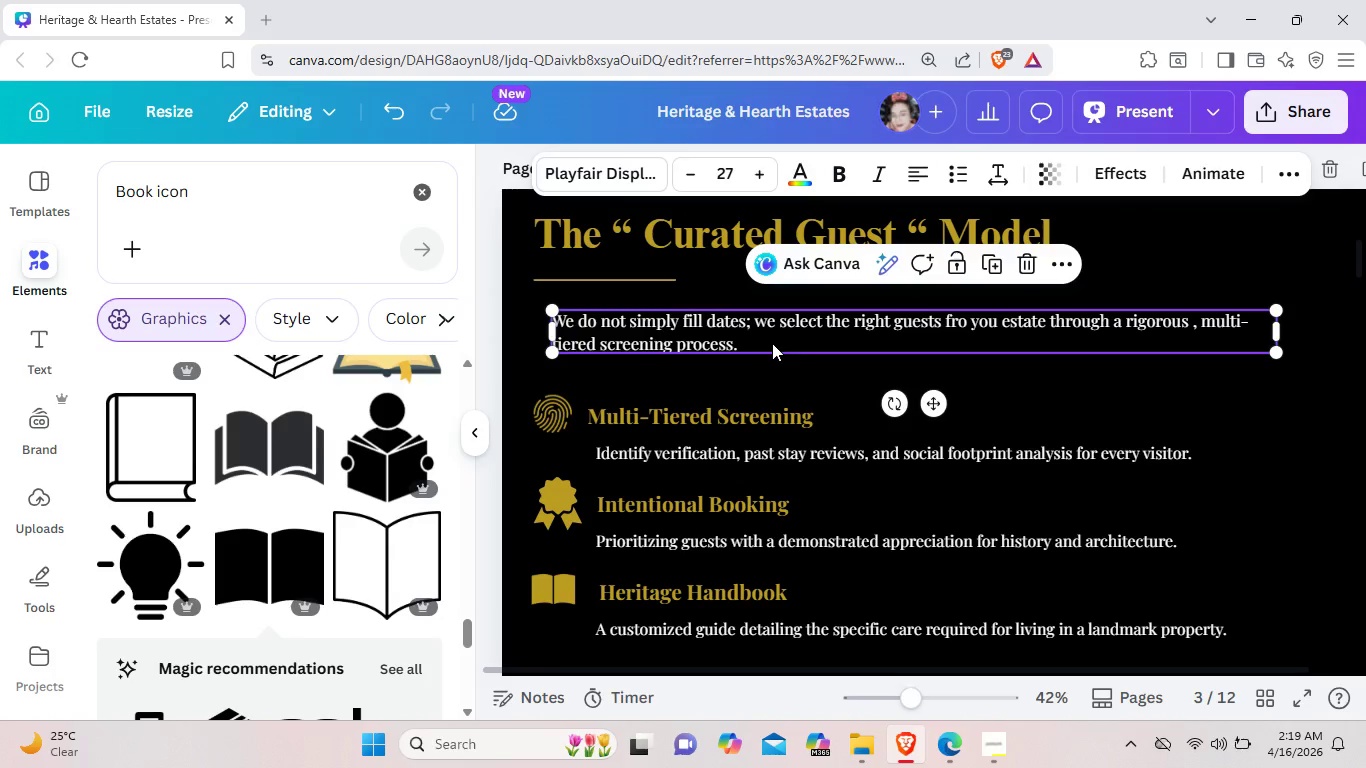 
key(Control+C)
 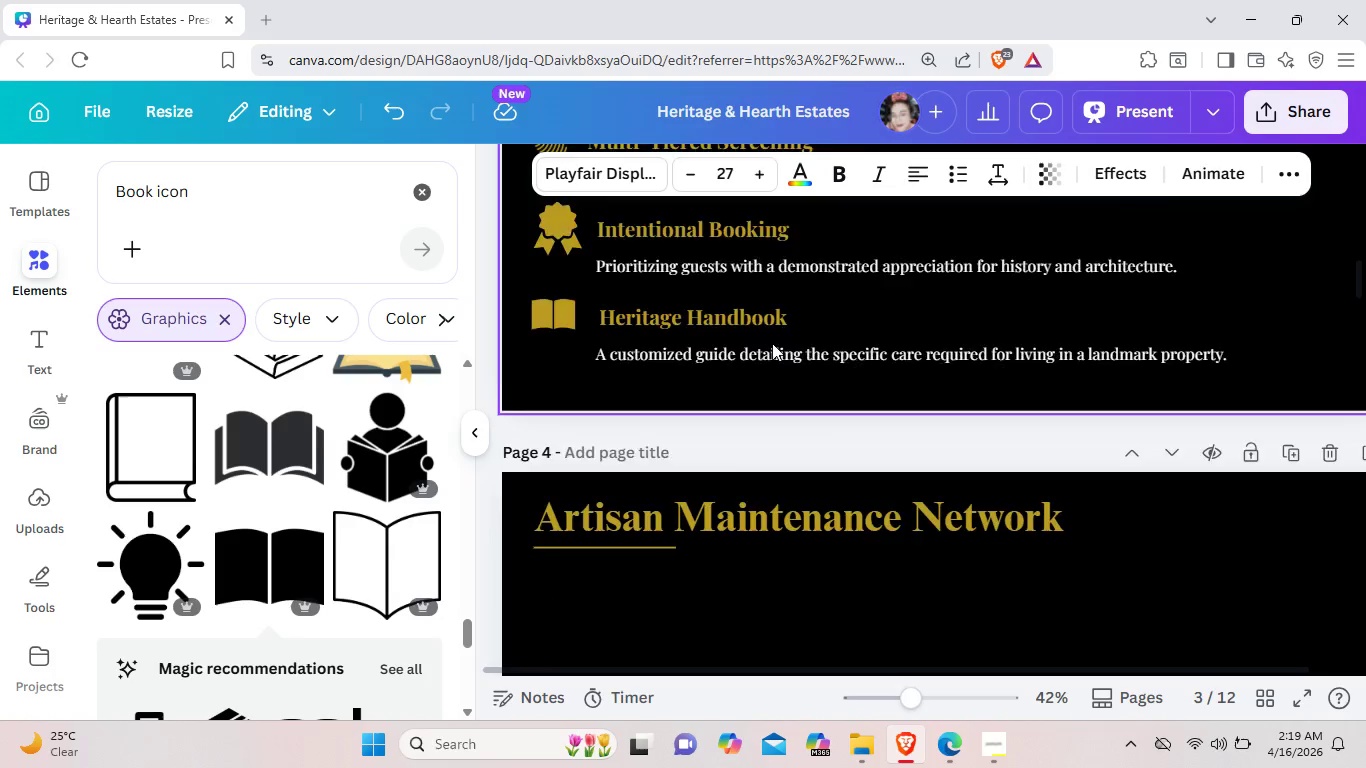 
scroll: coordinate [772, 343], scroll_direction: down, amount: 2.0
 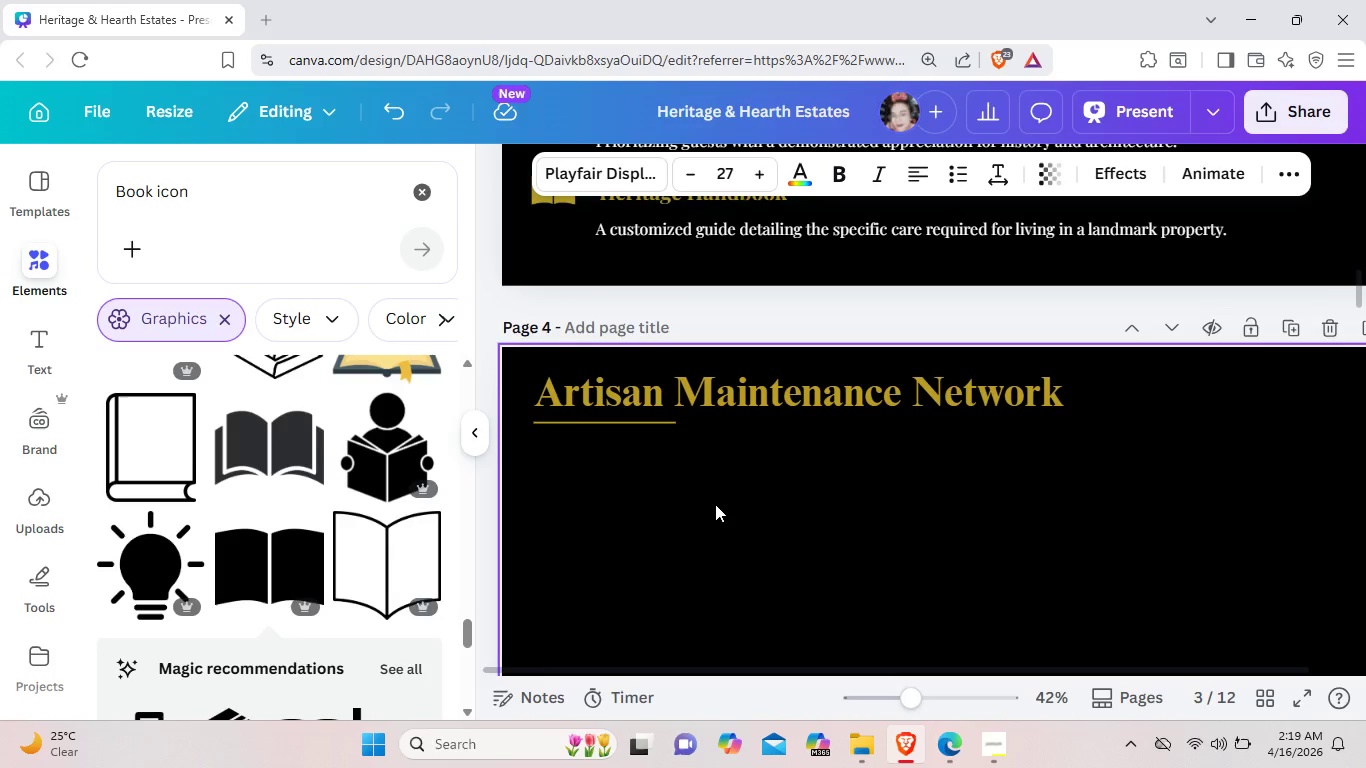 
left_click([715, 504])
 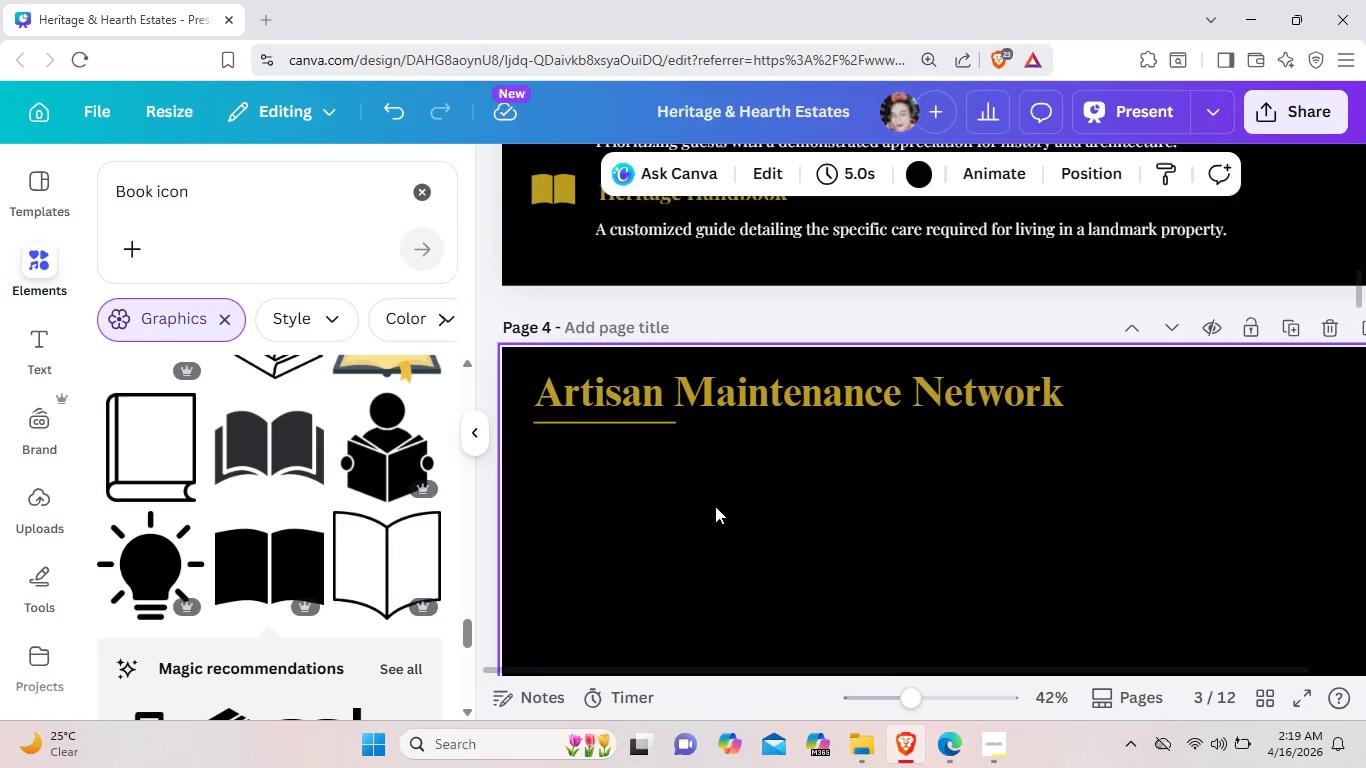 
key(Control+ControlLeft)
 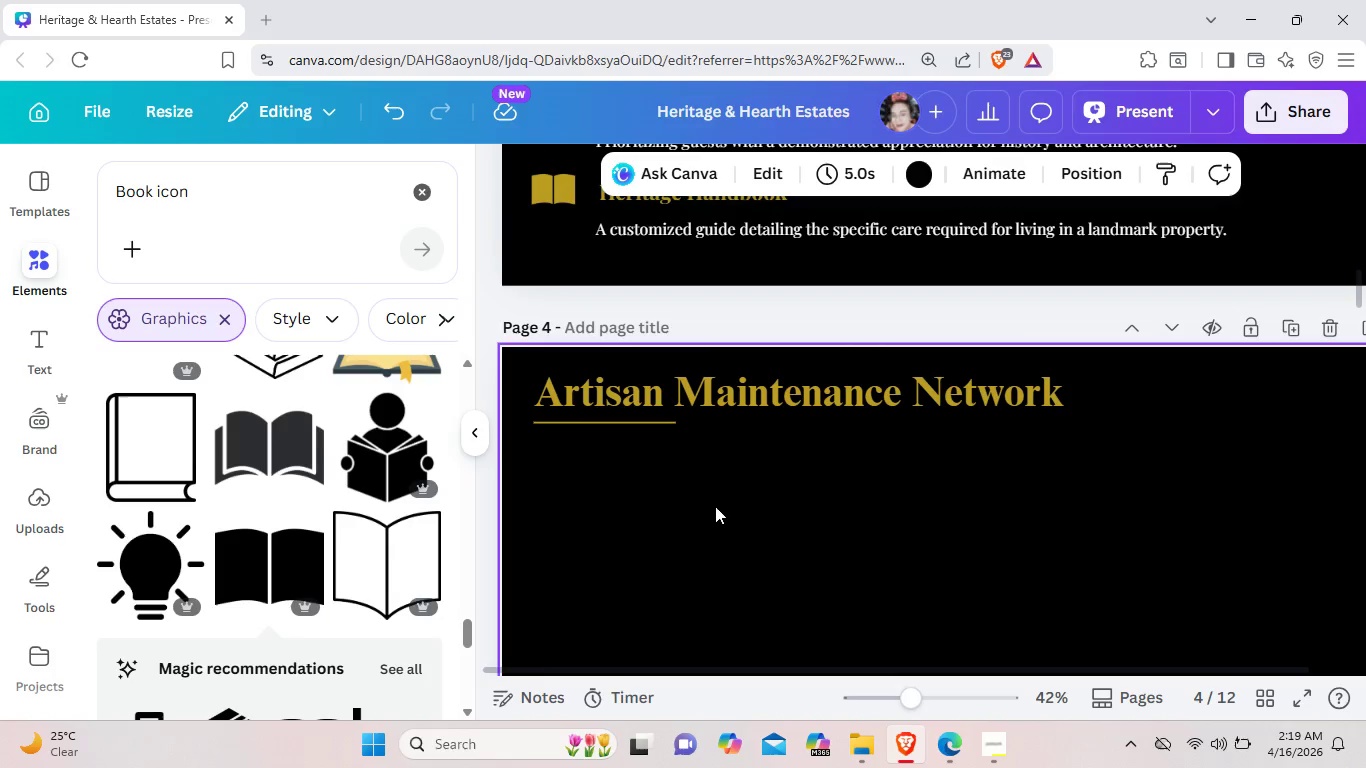 
key(Control+V)
 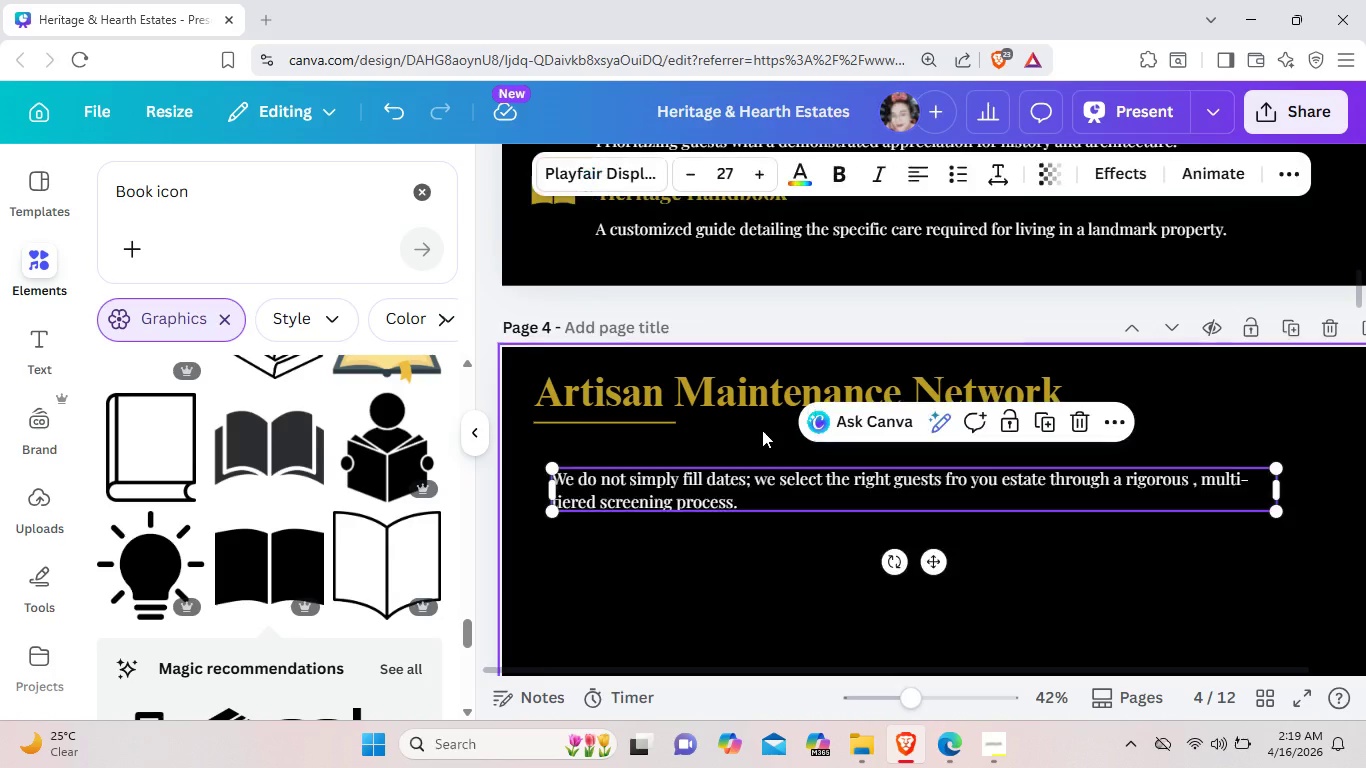 
scroll: coordinate [762, 430], scroll_direction: up, amount: 1.0
 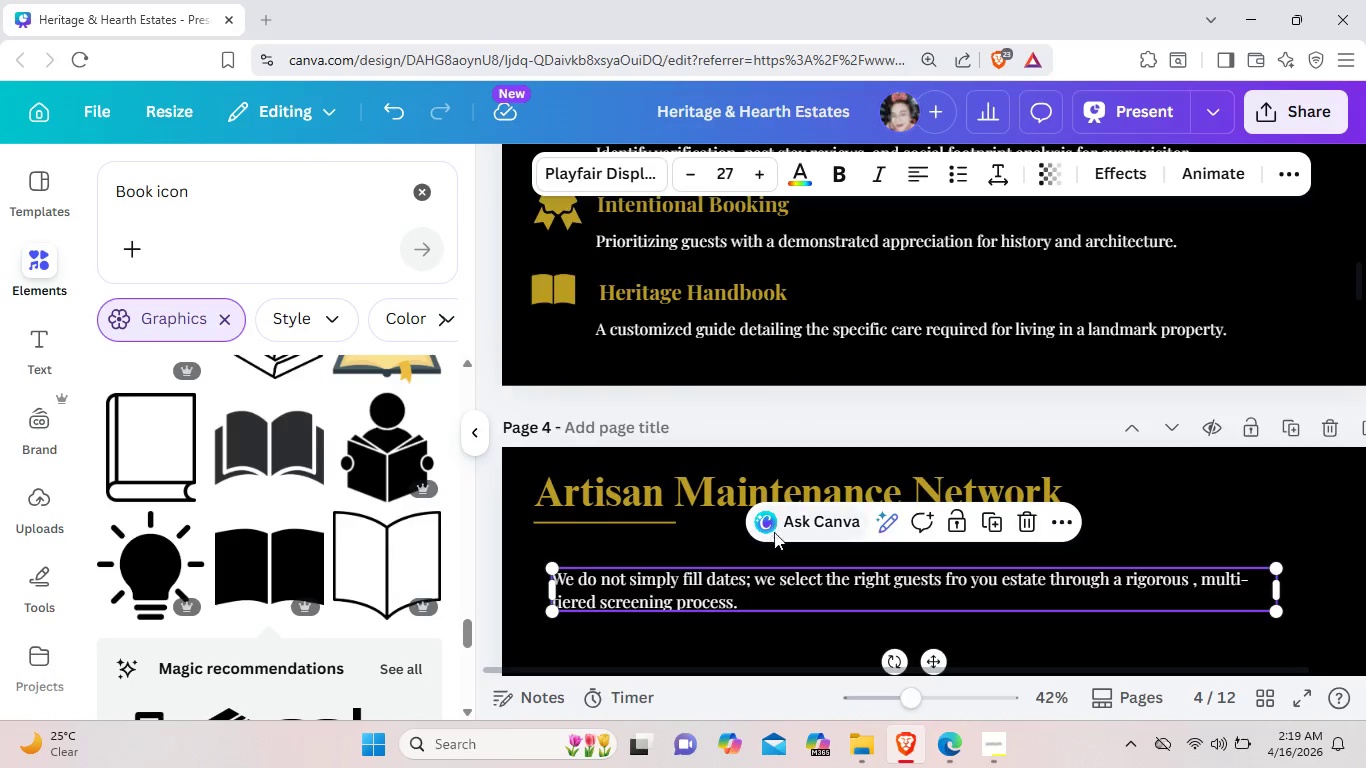 
scroll: coordinate [774, 532], scroll_direction: down, amount: 1.0
 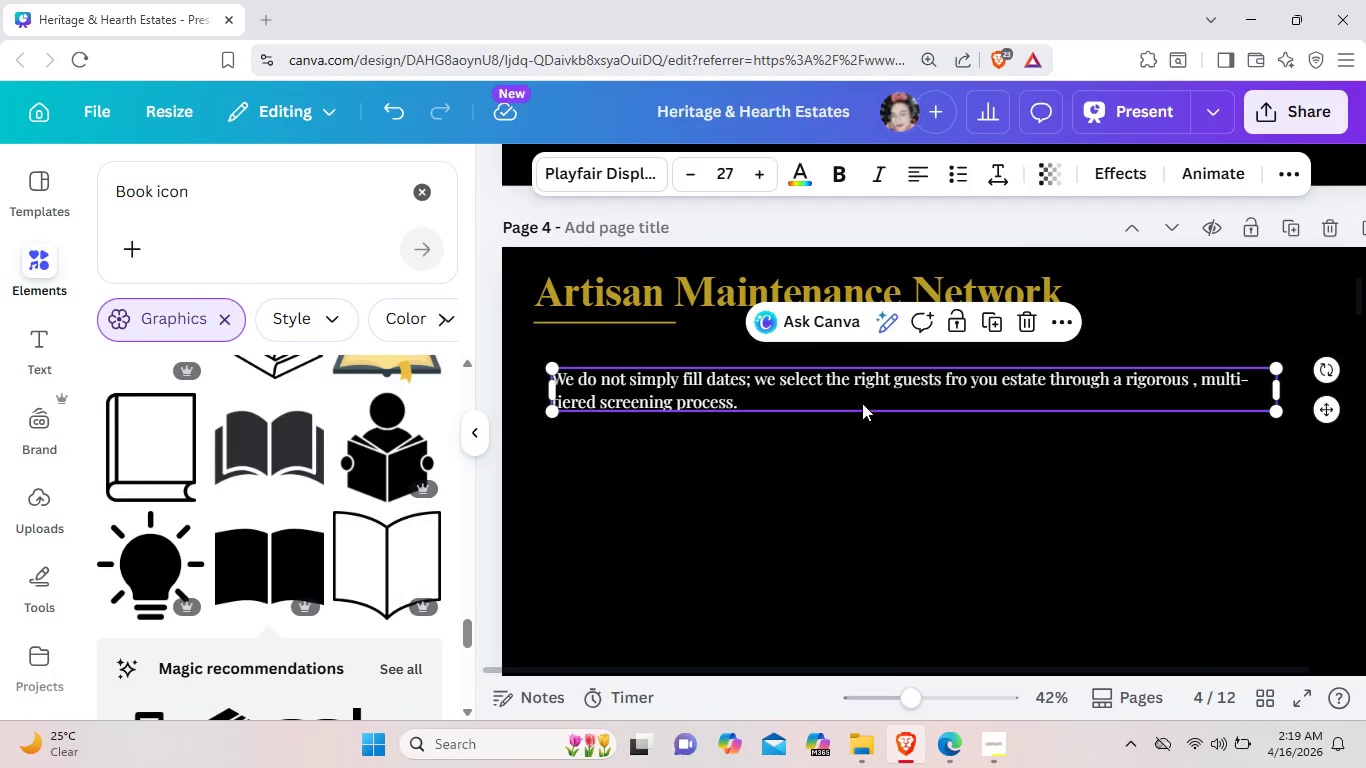 
left_click_drag(start_coordinate=[862, 403], to_coordinate=[840, 394])
 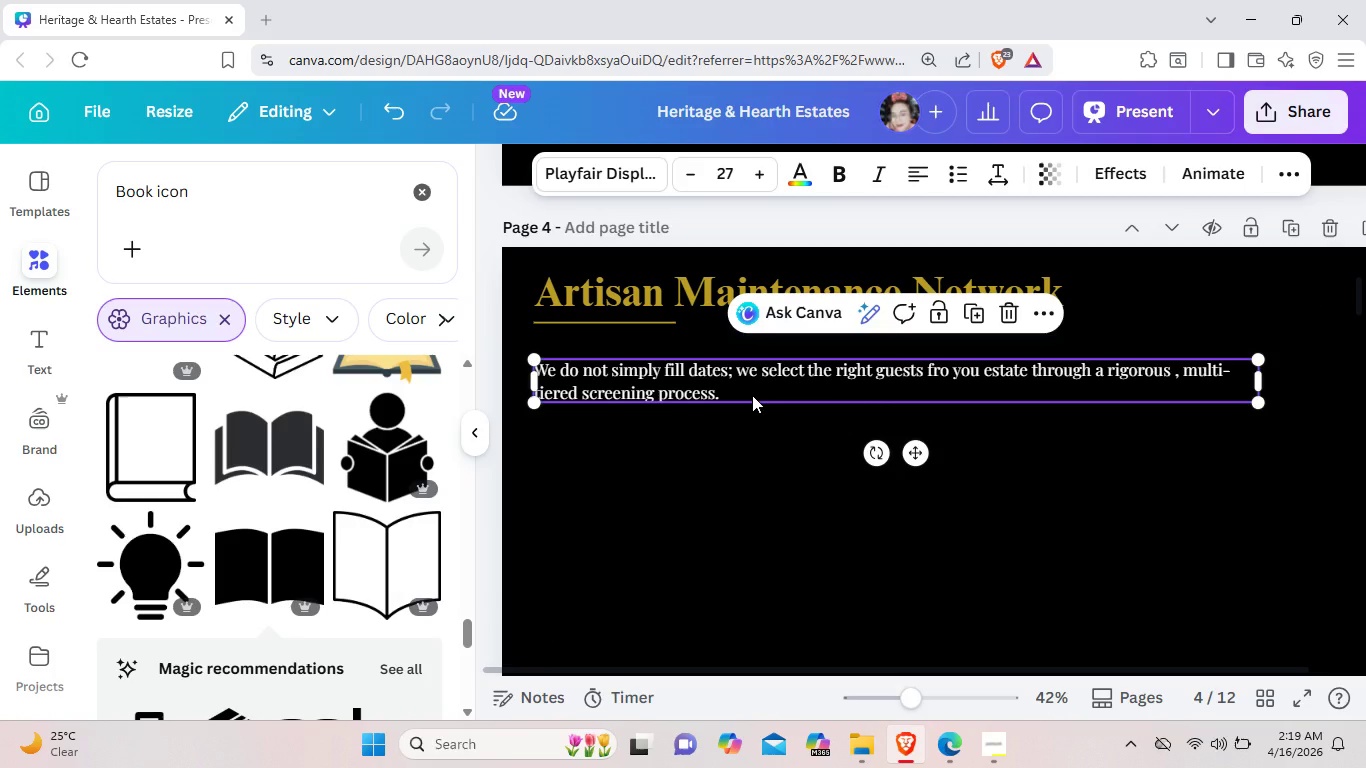 
left_click([752, 395])
 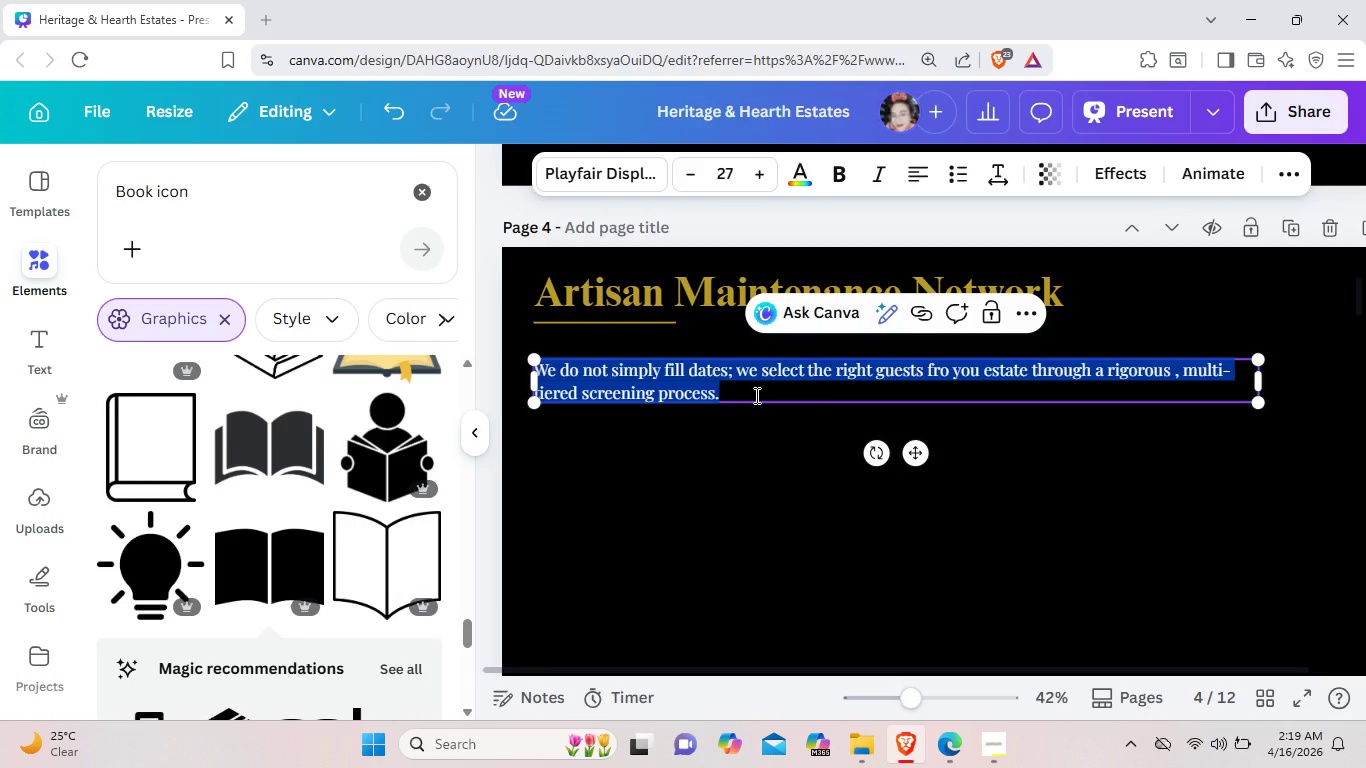 
key(Backspace)
type(Our exl)
 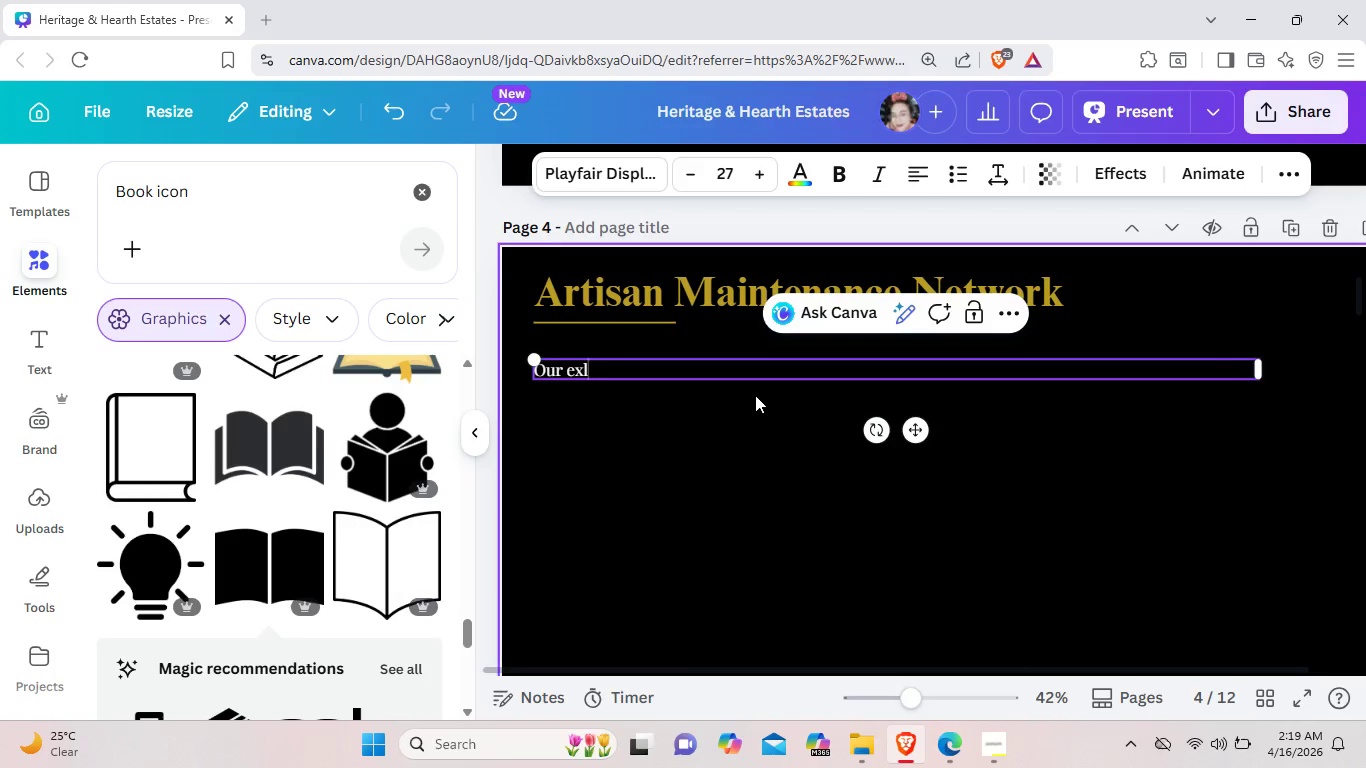 
type(usive)
key(Backspace)
key(Backspace)
key(Backspace)
key(Backspace)
key(Backspace)
key(Backspace)
type(clusive network of specialized contrac)
 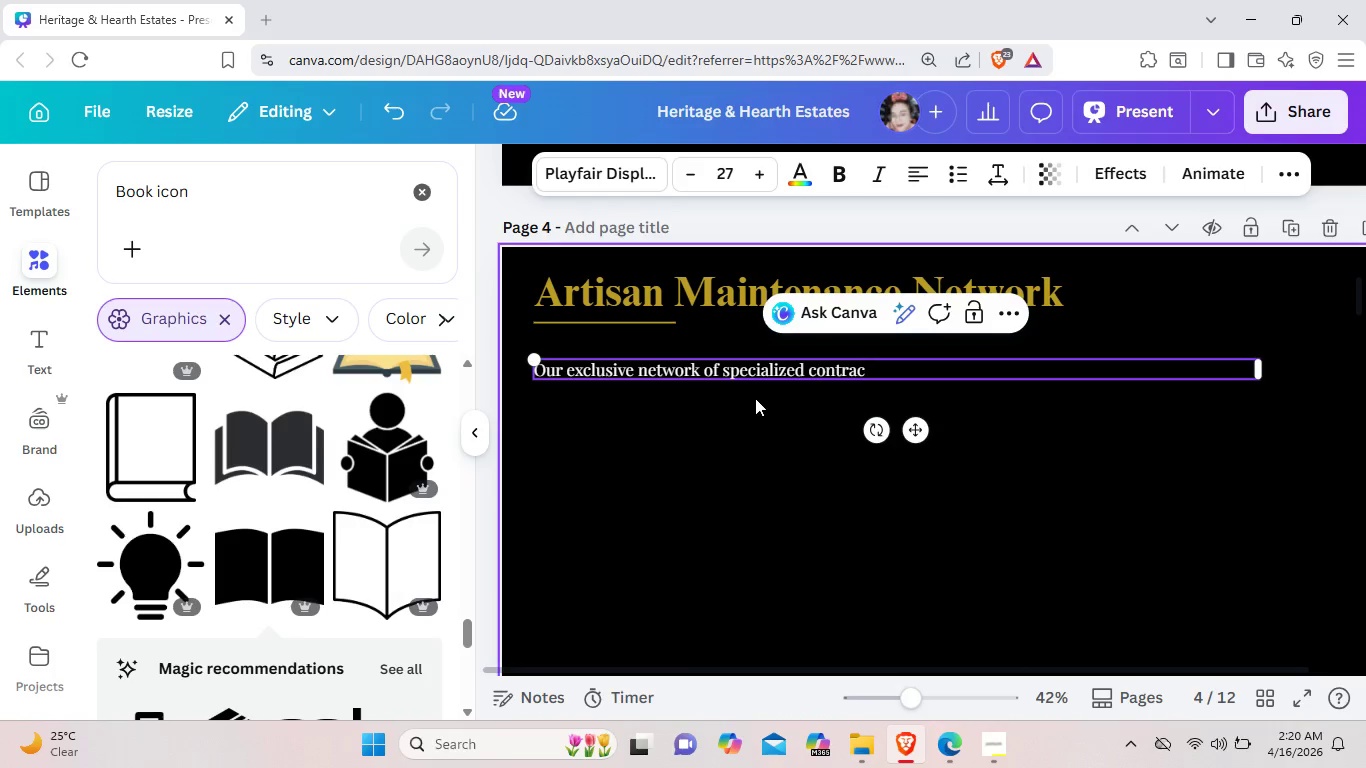 
type(tors ro)
key(Backspace)
type(p)
key(Backspace)
key(Backspace)
key(Backspace)
type(r)
key(Backspace)
type( rp)
key(Backspace)
type(o)
key(Backspace)
key(Backspace)
type(provides the expert tha)
key(Backspace)
key(Backspace)
key(Backspace)
type( care that gene)
 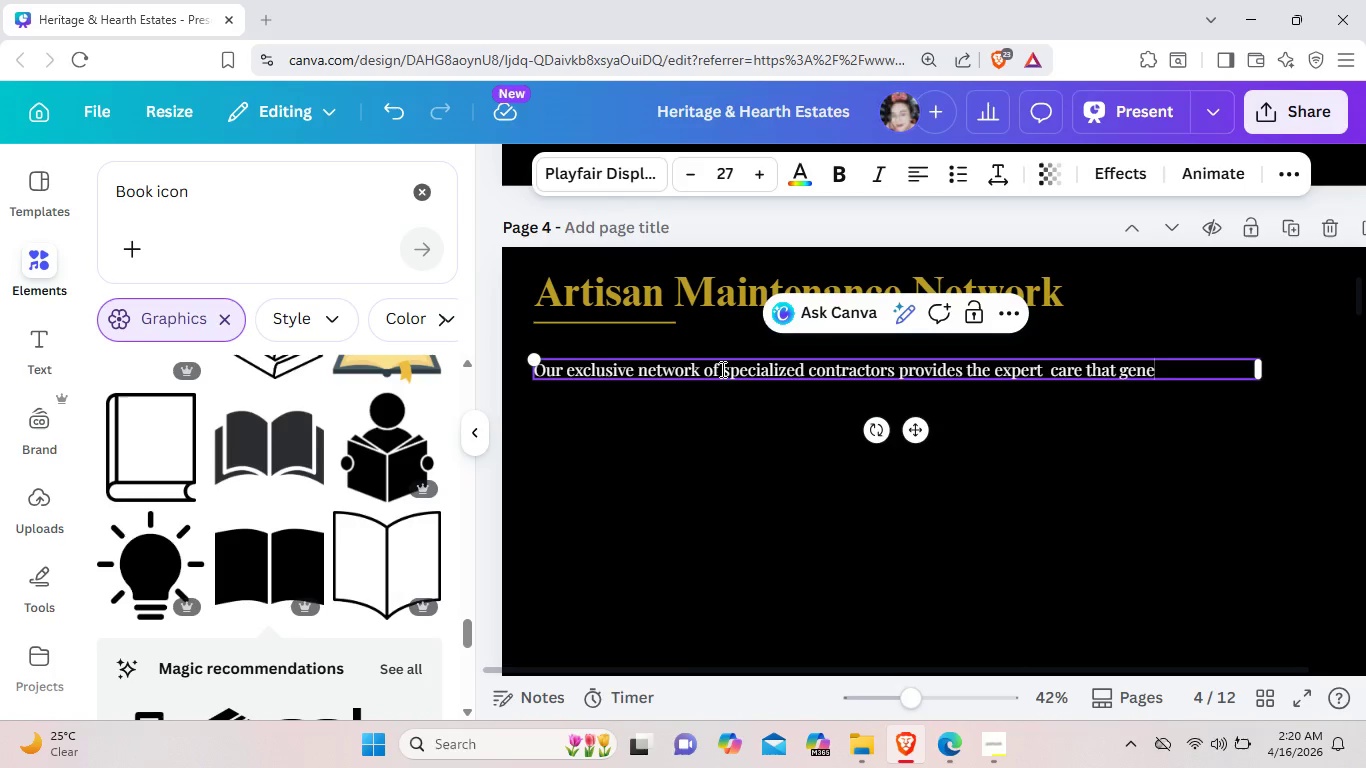 
type(ralist cannot offr, ensuring your property's)
 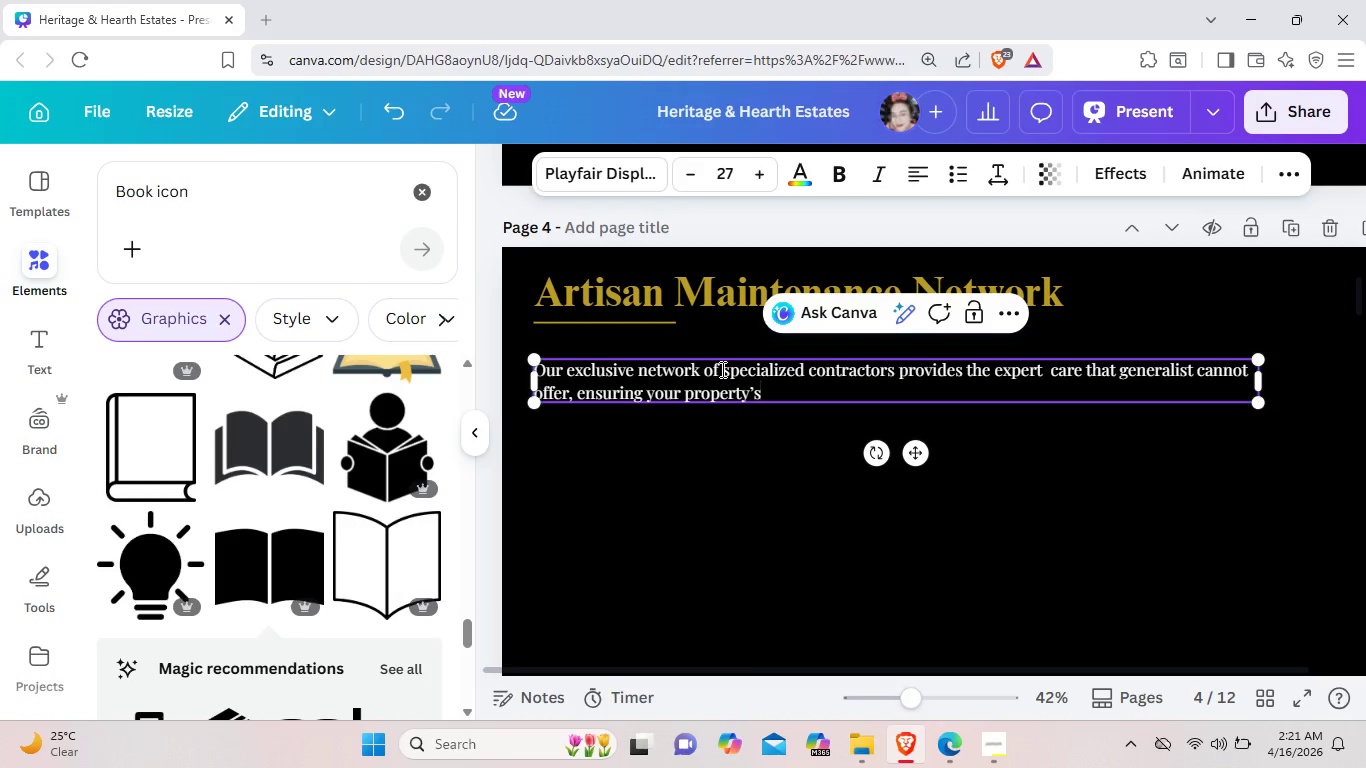 
type( long )
key(Backspace)
type(-term intergrity.)
 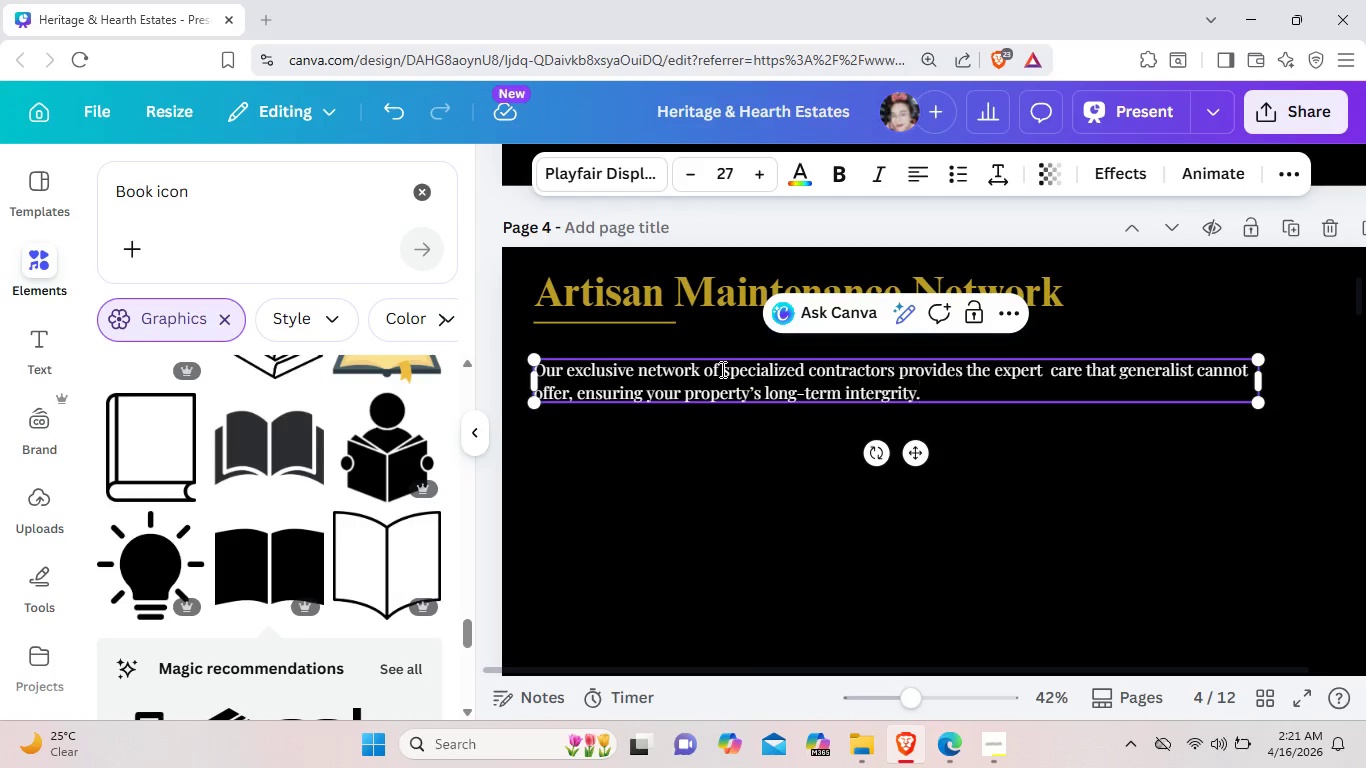 
wait(8.53)
 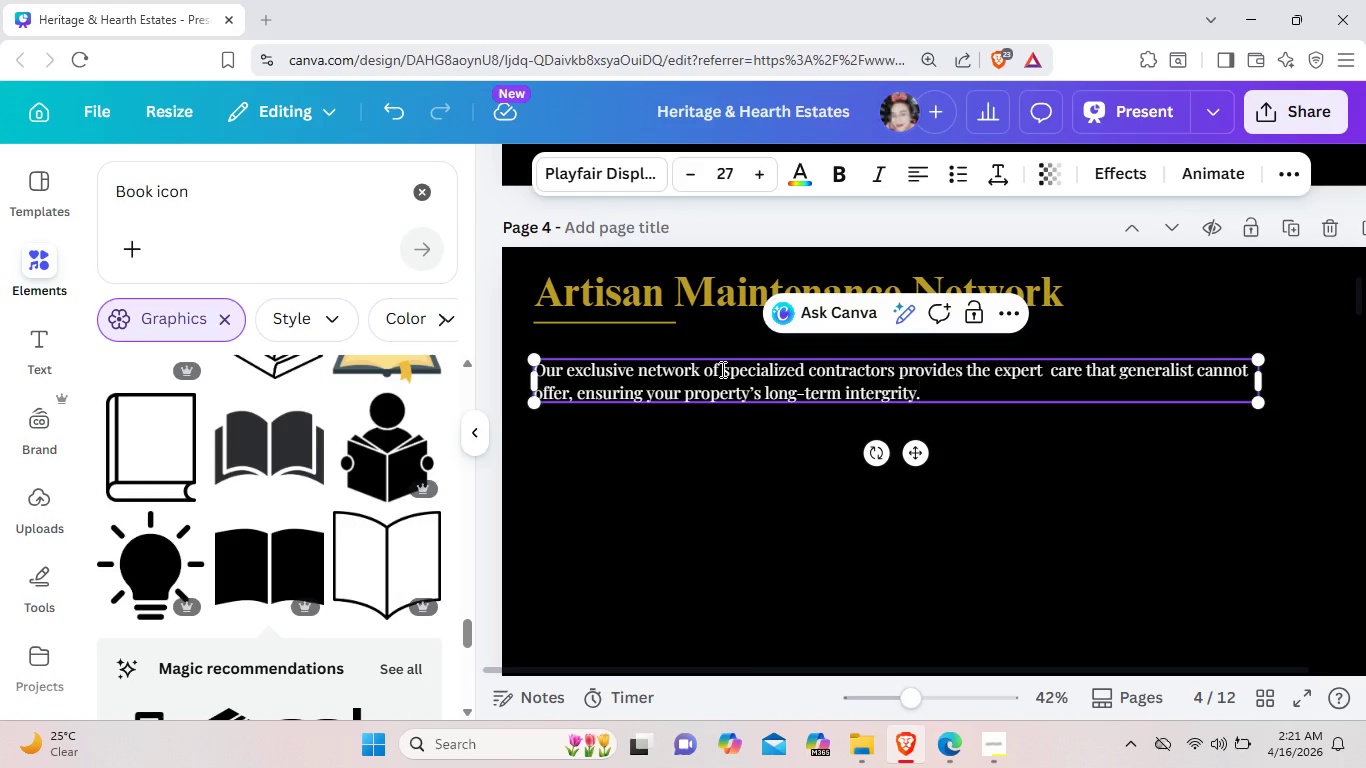 
scroll: coordinate [974, 390], scroll_direction: up, amount: 6.0
 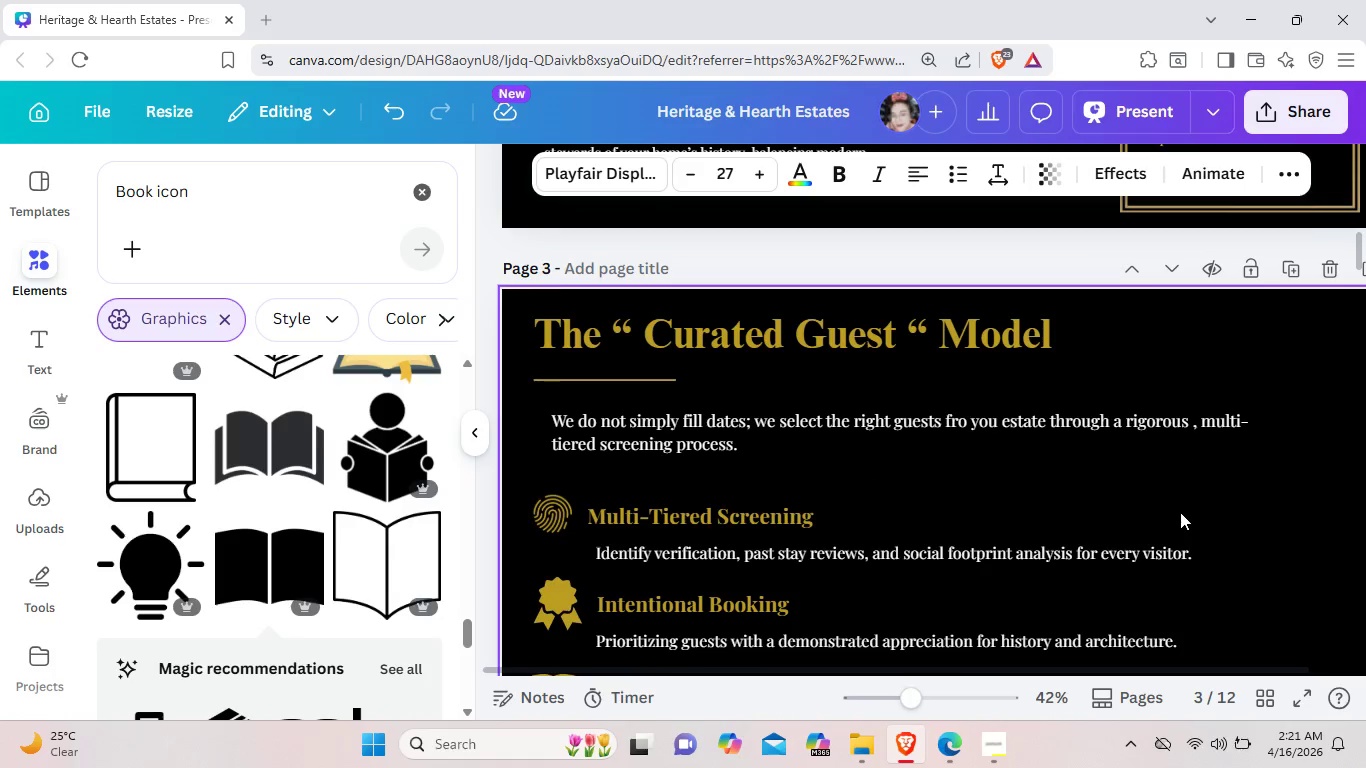 
scroll: coordinate [1180, 512], scroll_direction: down, amount: 2.0
 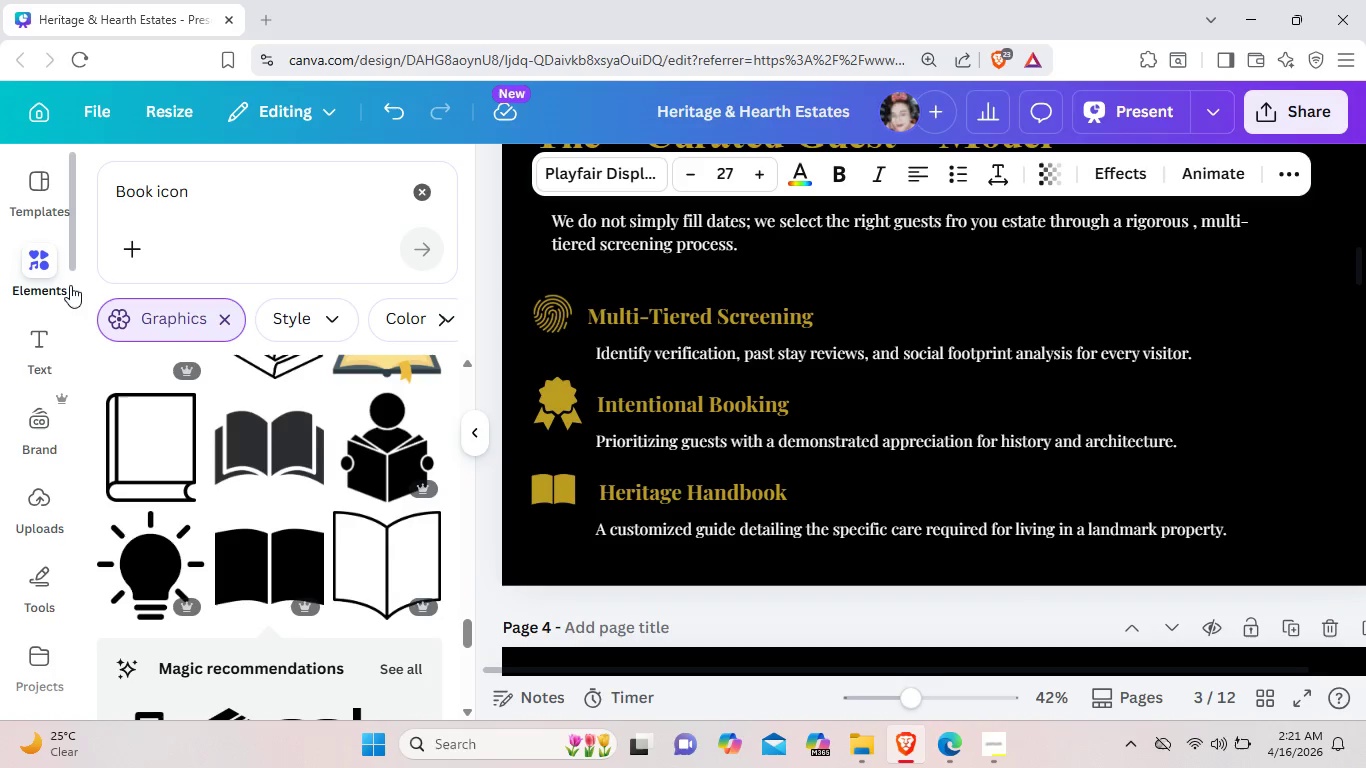 
left_click([21, 254])
 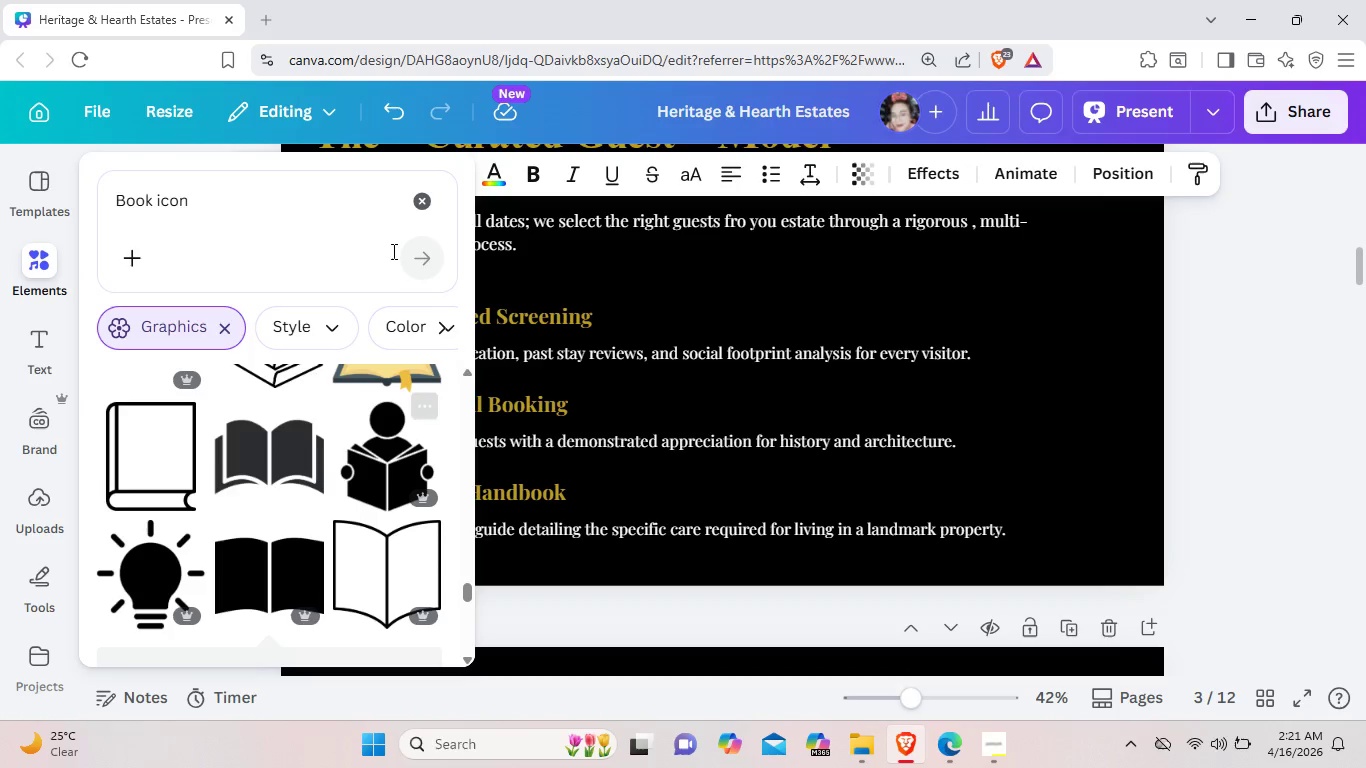 
left_click([419, 201])
 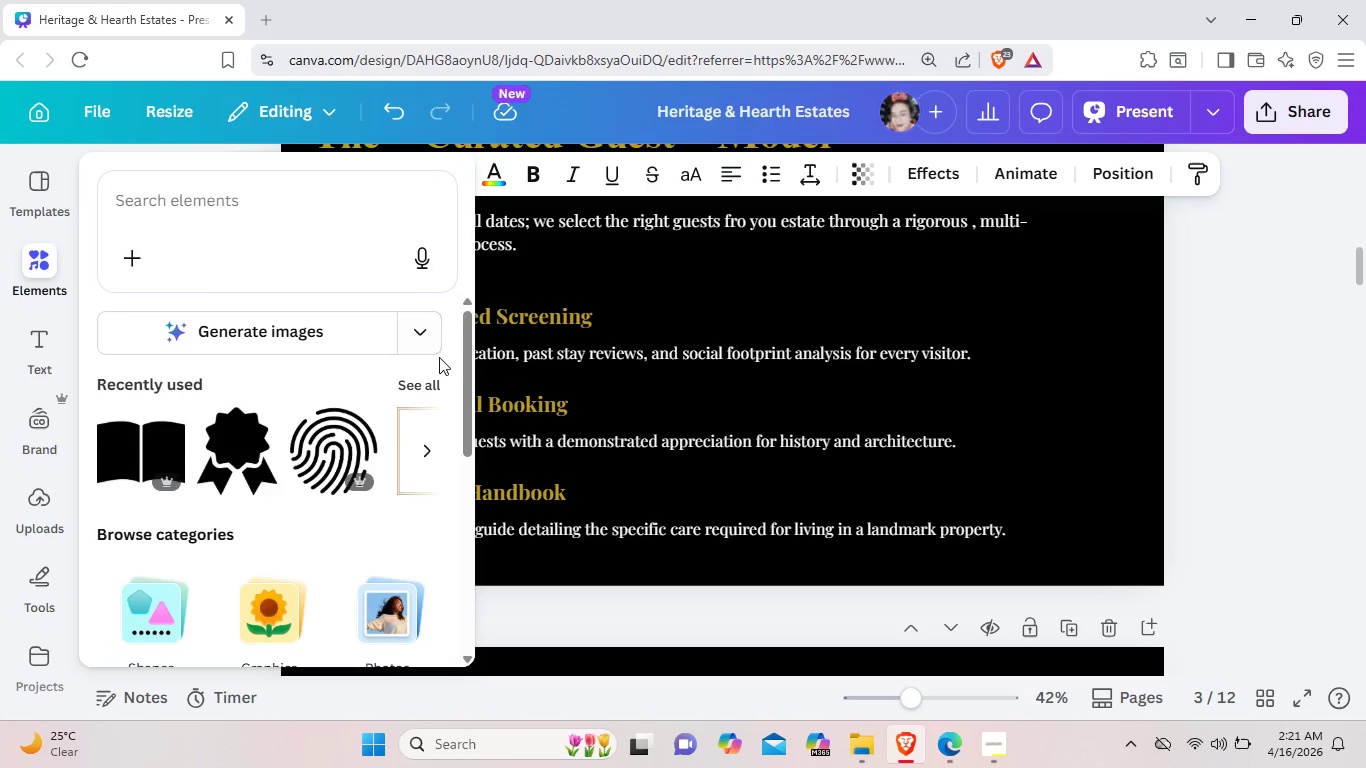 
left_click([430, 382])
 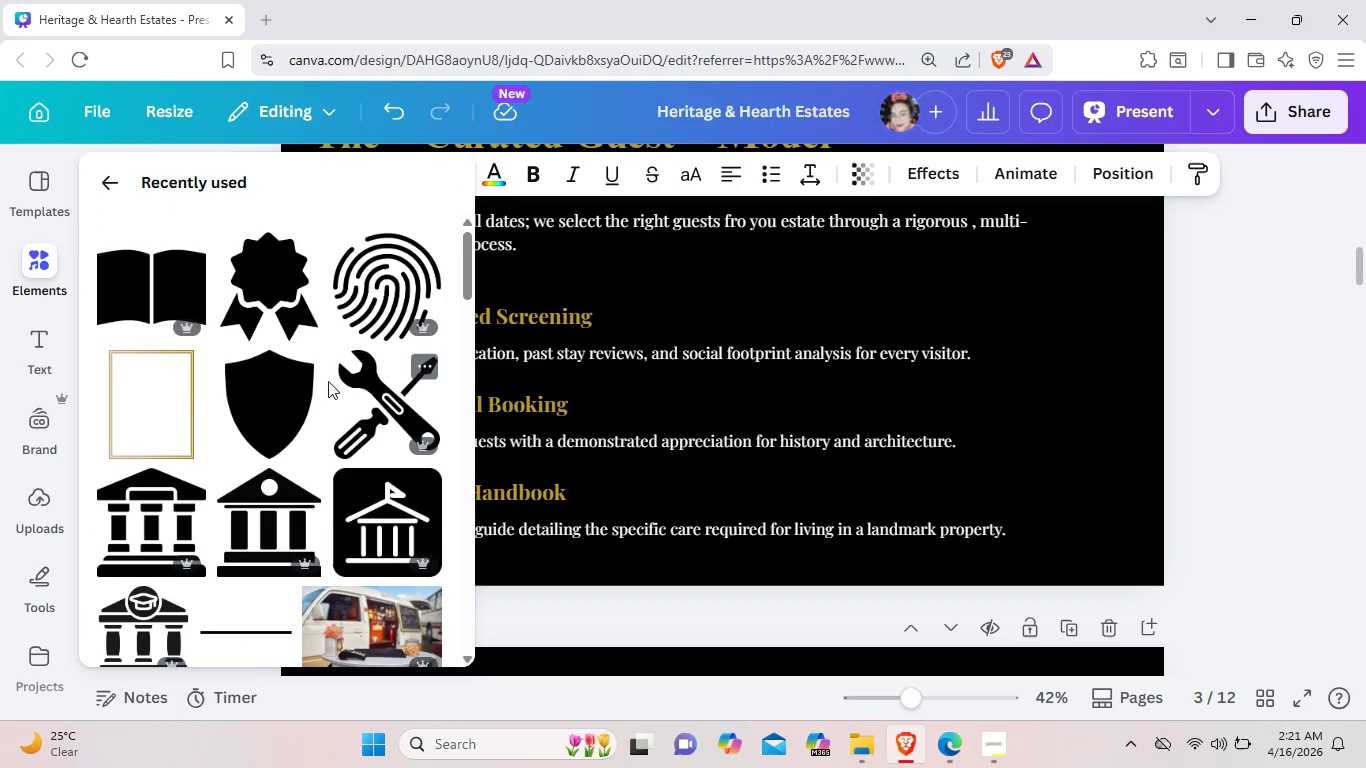 
left_click([177, 398])
 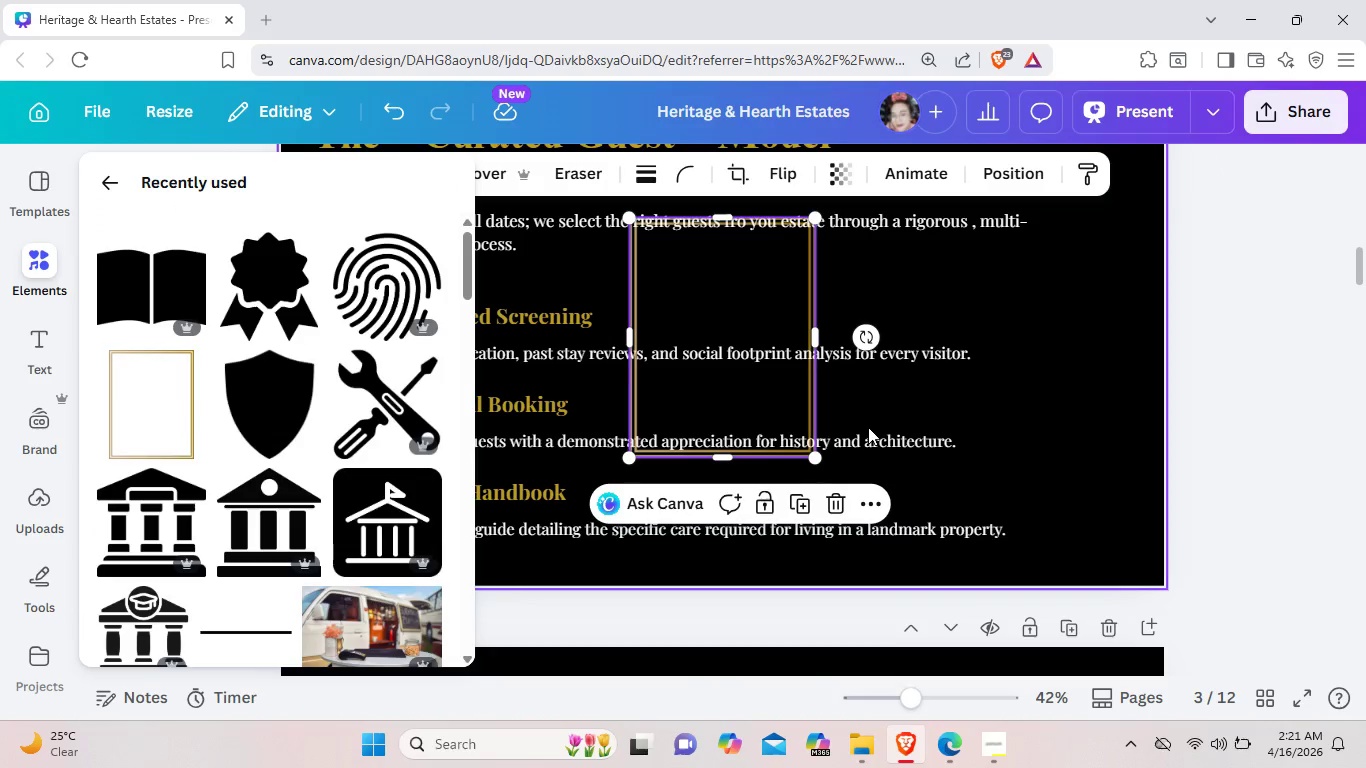 
scroll: coordinate [868, 427], scroll_direction: down, amount: 2.0
 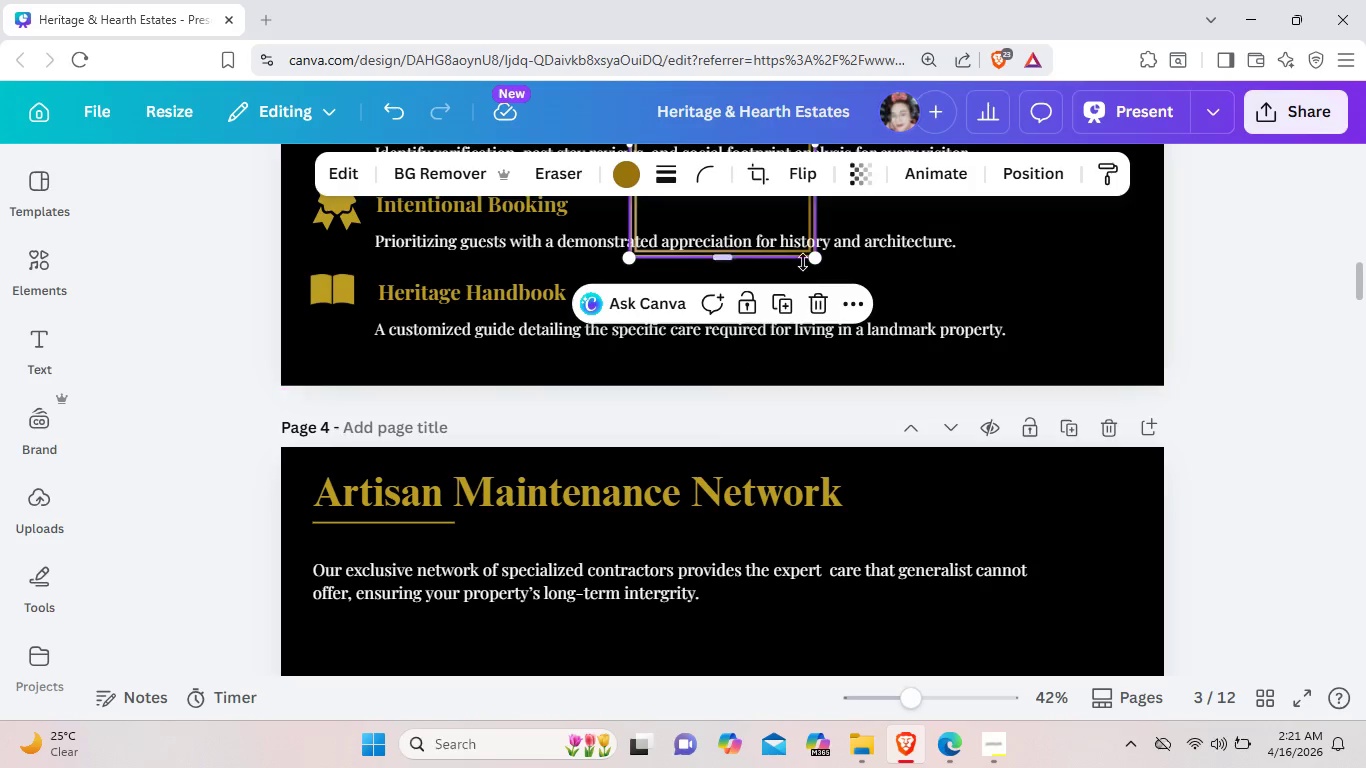 
left_click_drag(start_coordinate=[803, 262], to_coordinate=[744, 639])
 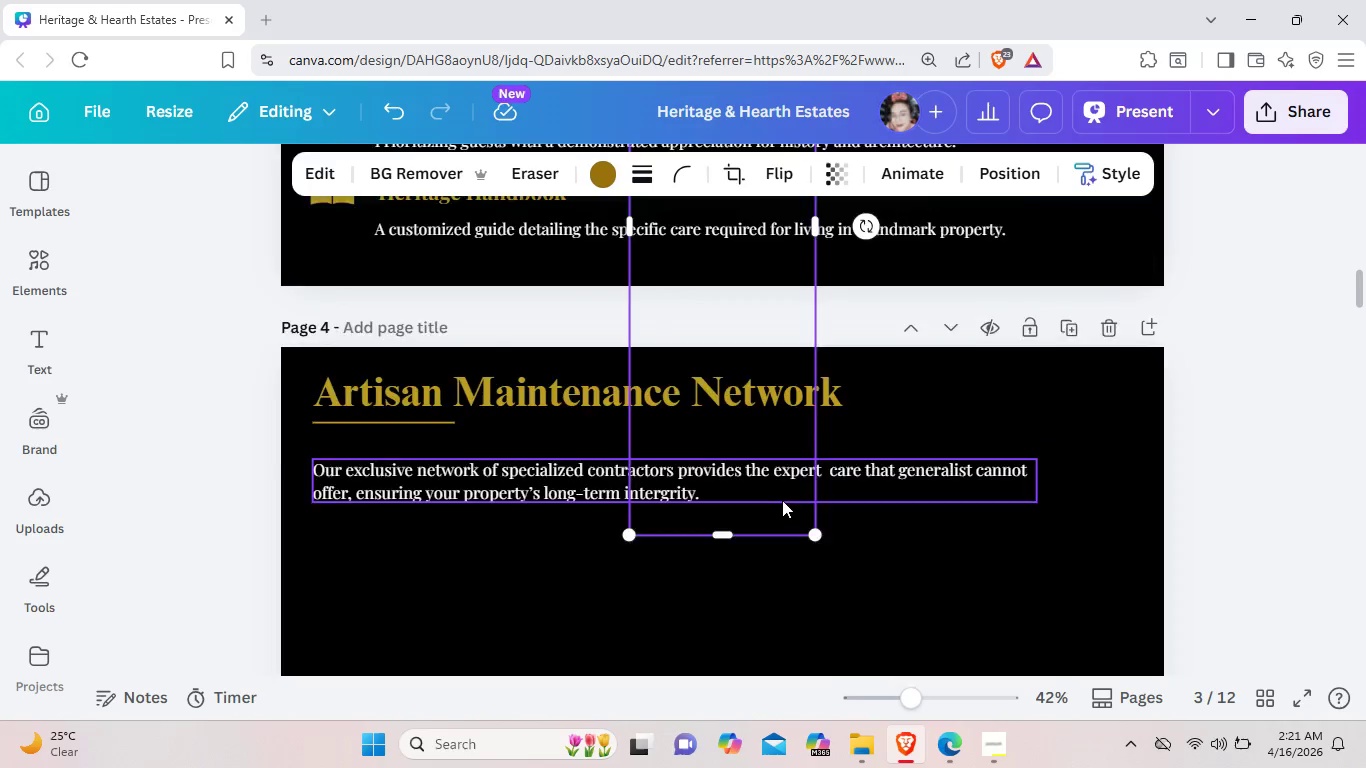 
scroll: coordinate [782, 500], scroll_direction: down, amount: 2.0
 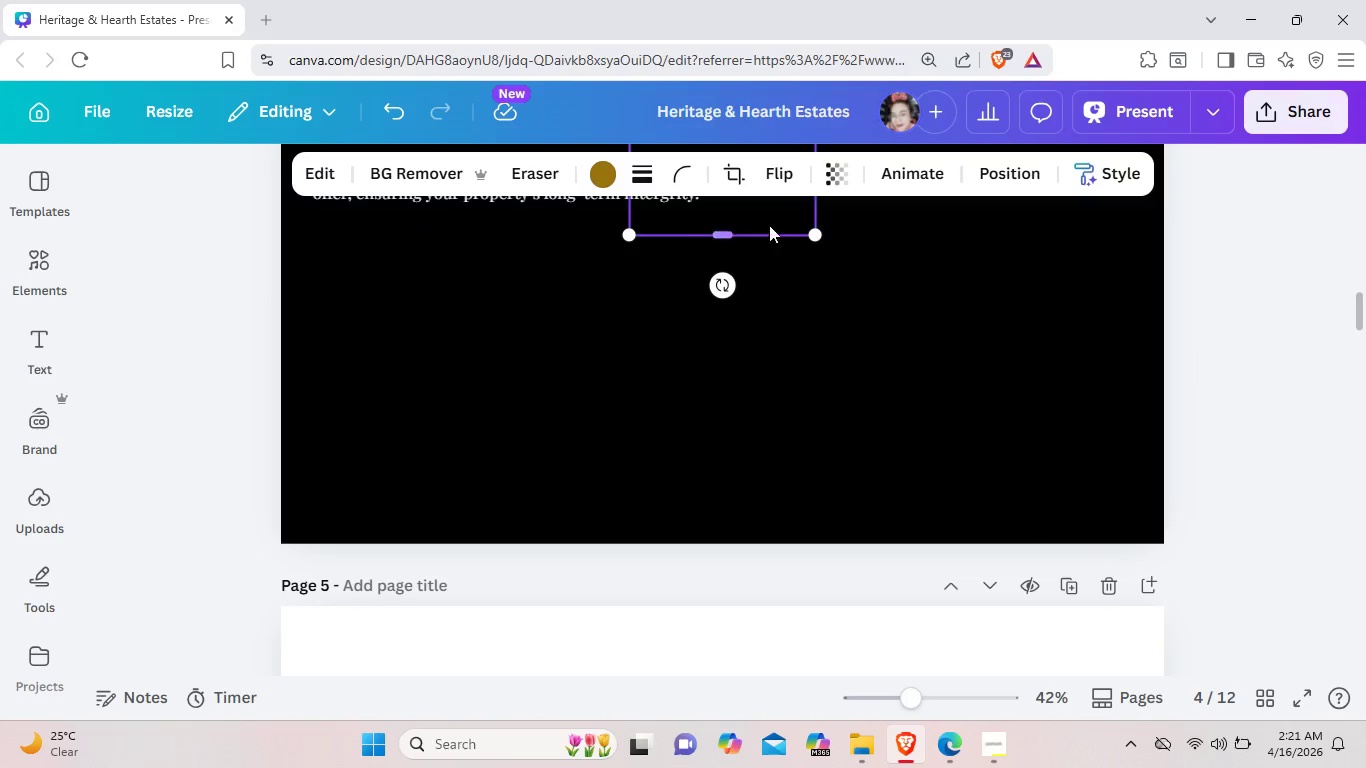 
left_click_drag(start_coordinate=[769, 222], to_coordinate=[594, 510])
 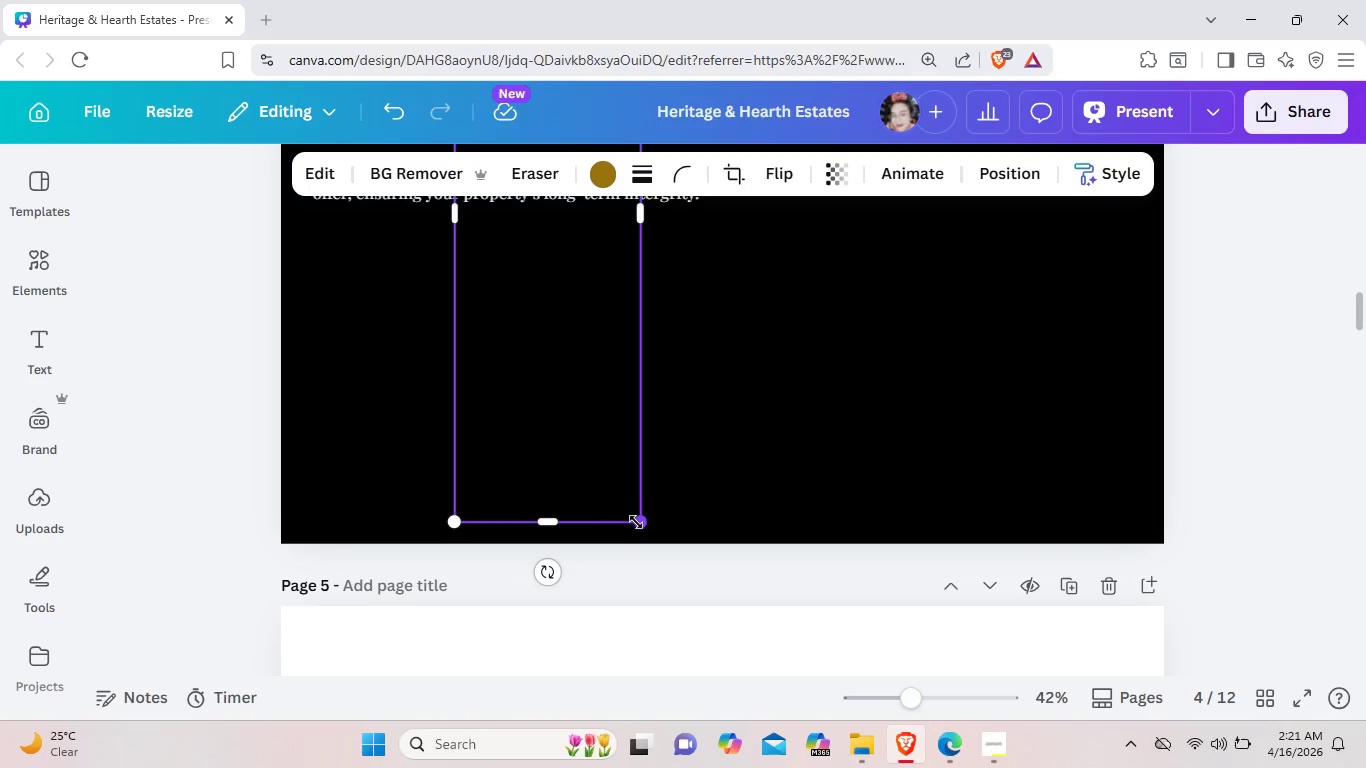 
left_click_drag(start_coordinate=[636, 522], to_coordinate=[512, 268])
 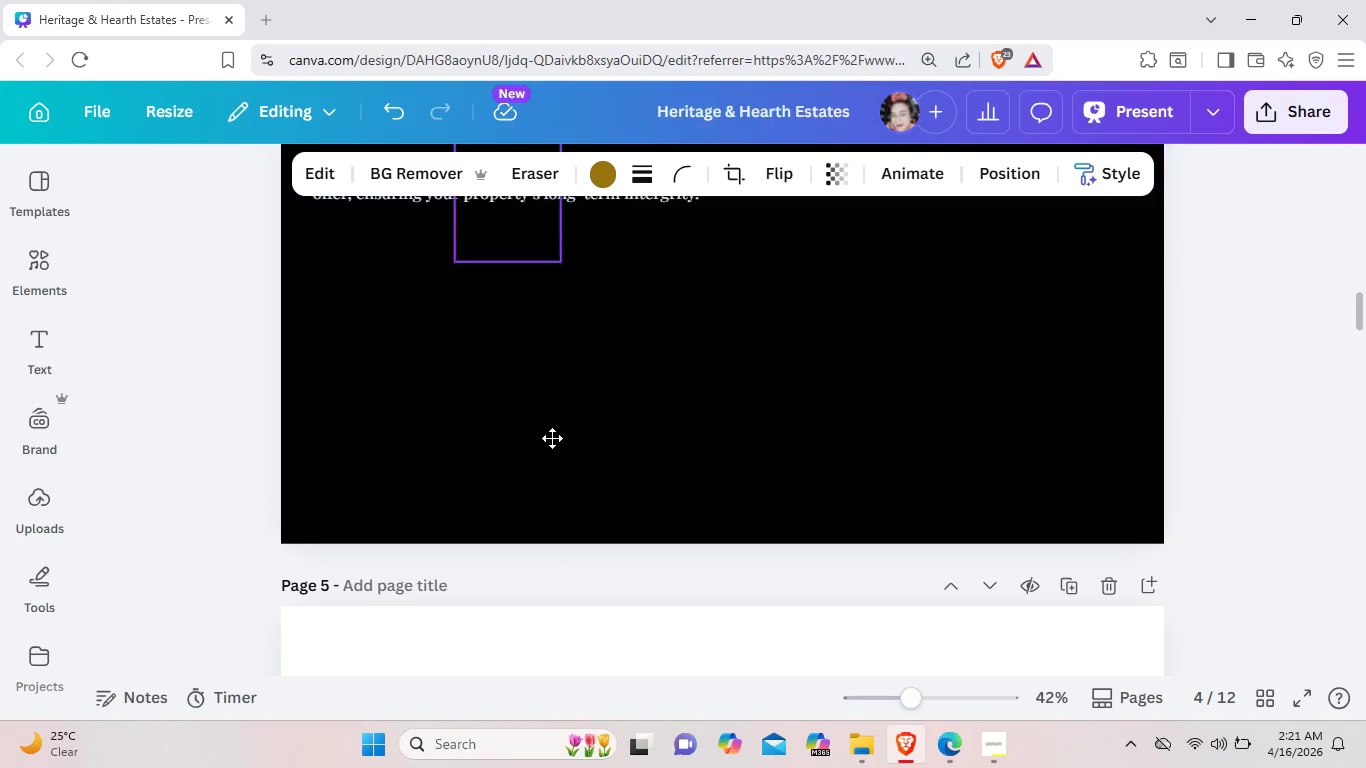 
left_click_drag(start_coordinate=[517, 240], to_coordinate=[610, 514])
 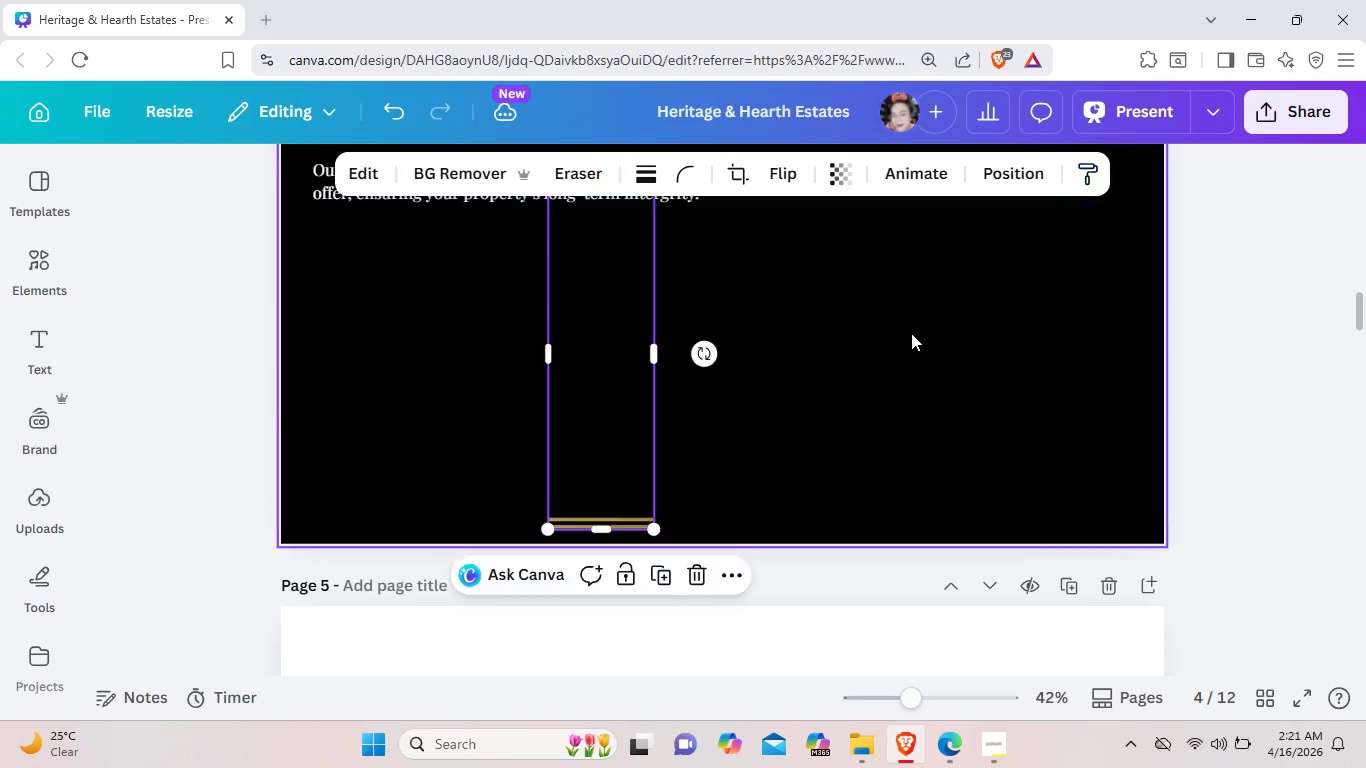 
left_click([911, 333])
 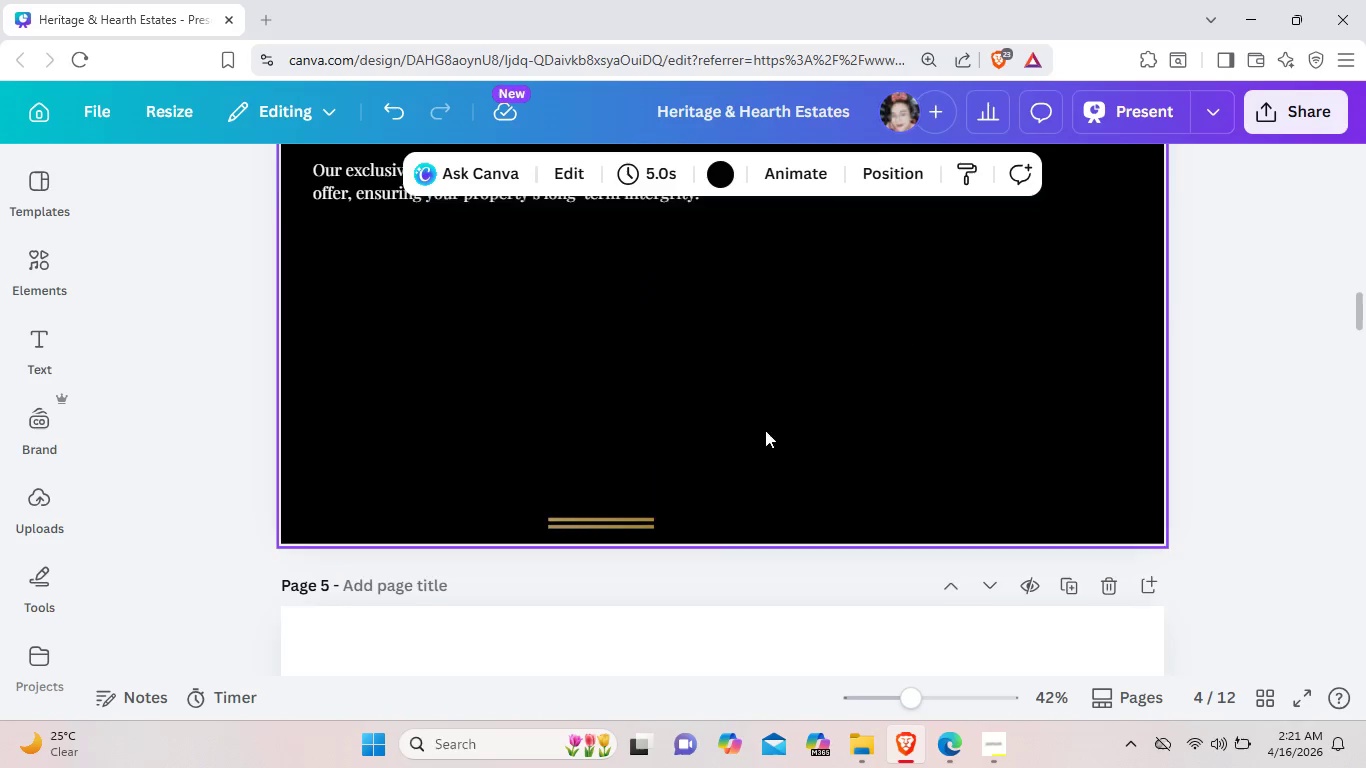 
scroll: coordinate [746, 435], scroll_direction: up, amount: 3.0
 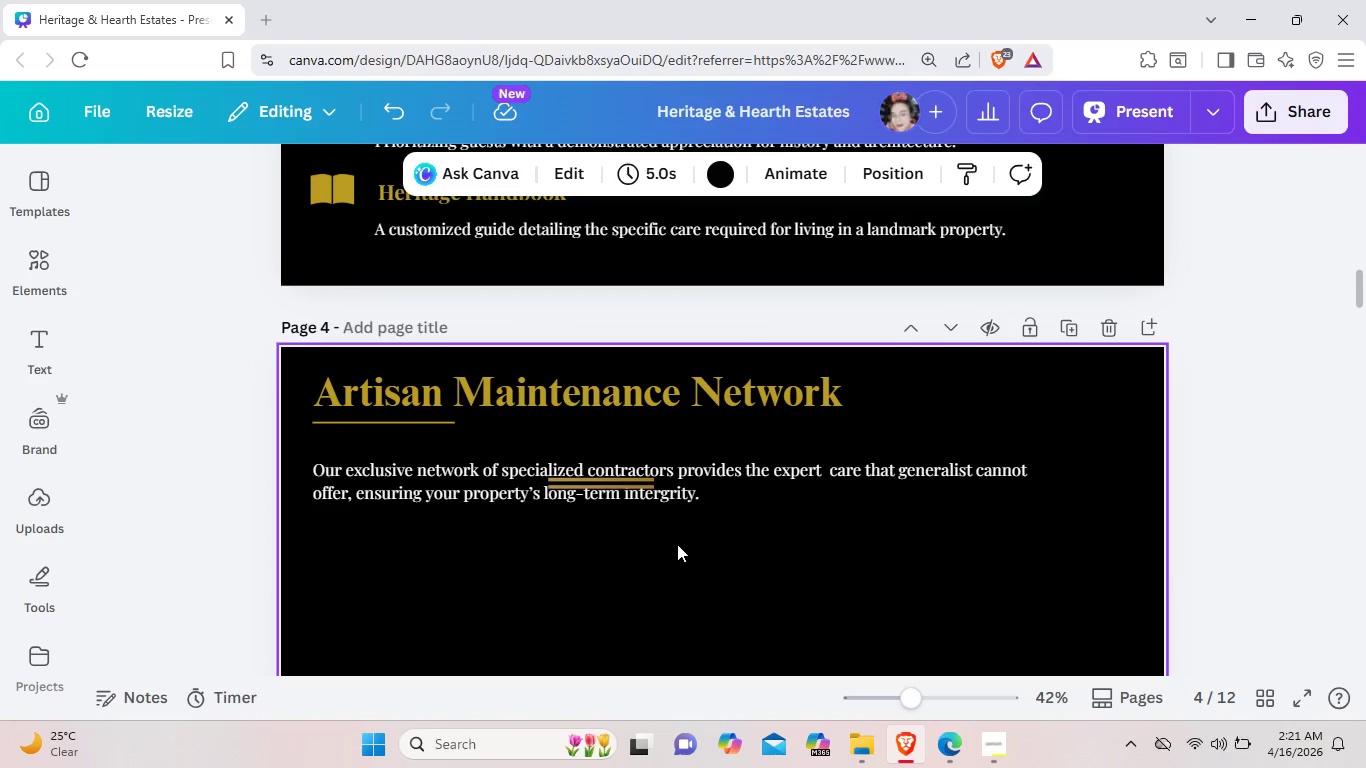 
scroll: coordinate [677, 544], scroll_direction: down, amount: 2.0
 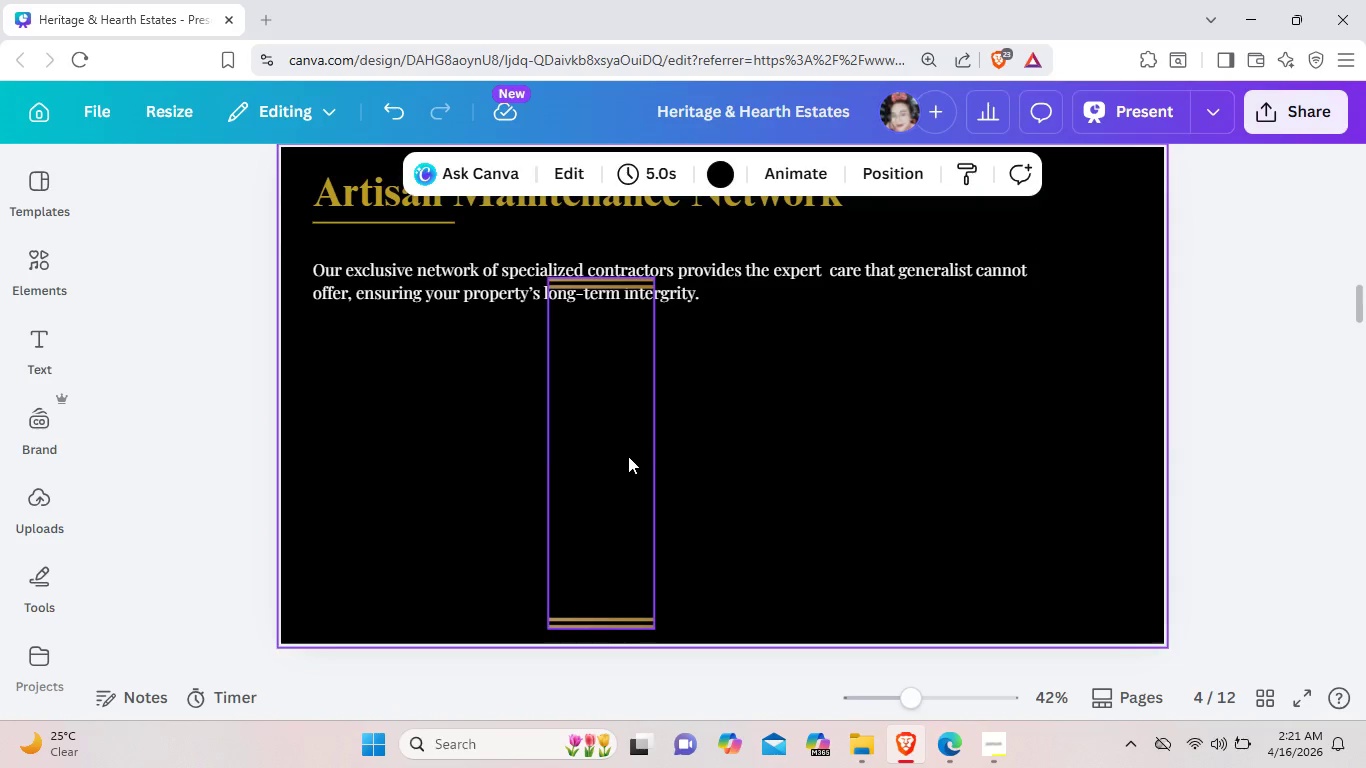 
left_click([628, 456])
 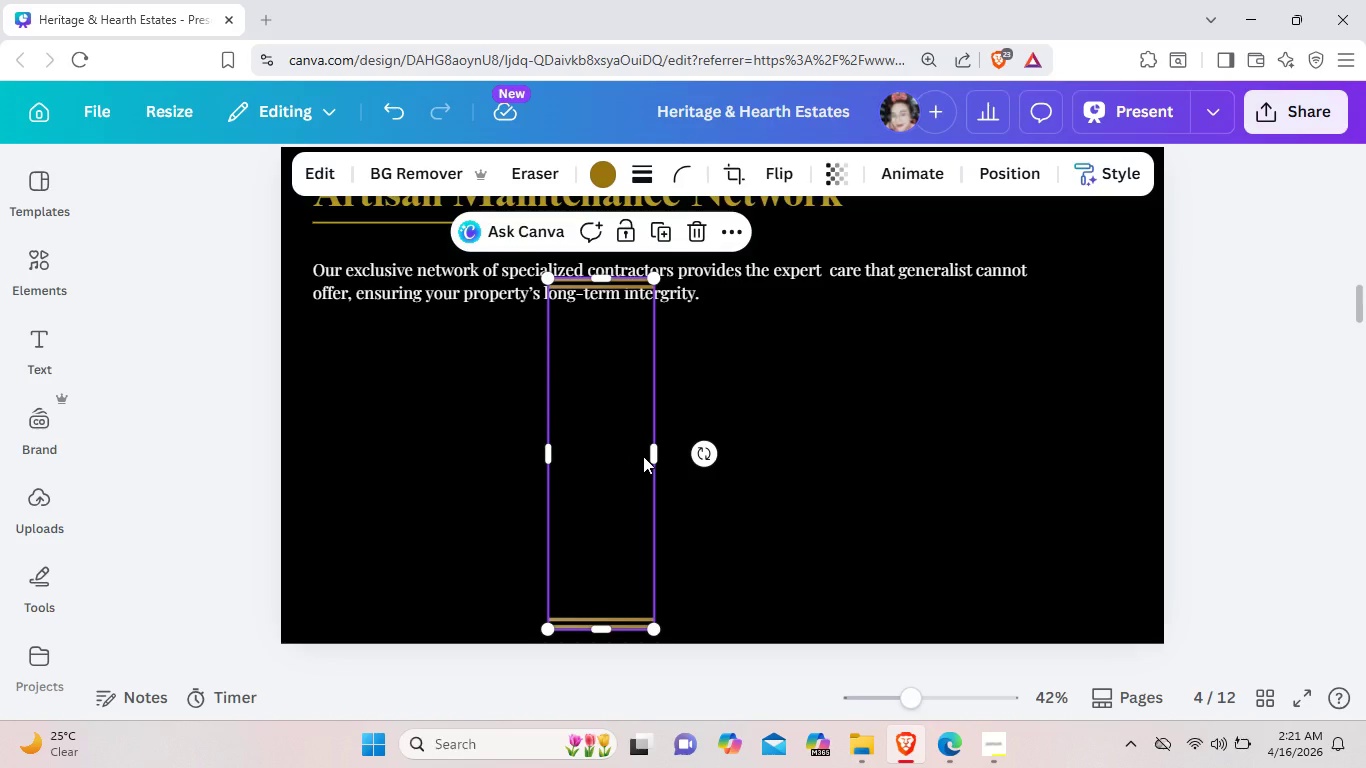 
key(Control+Z)
 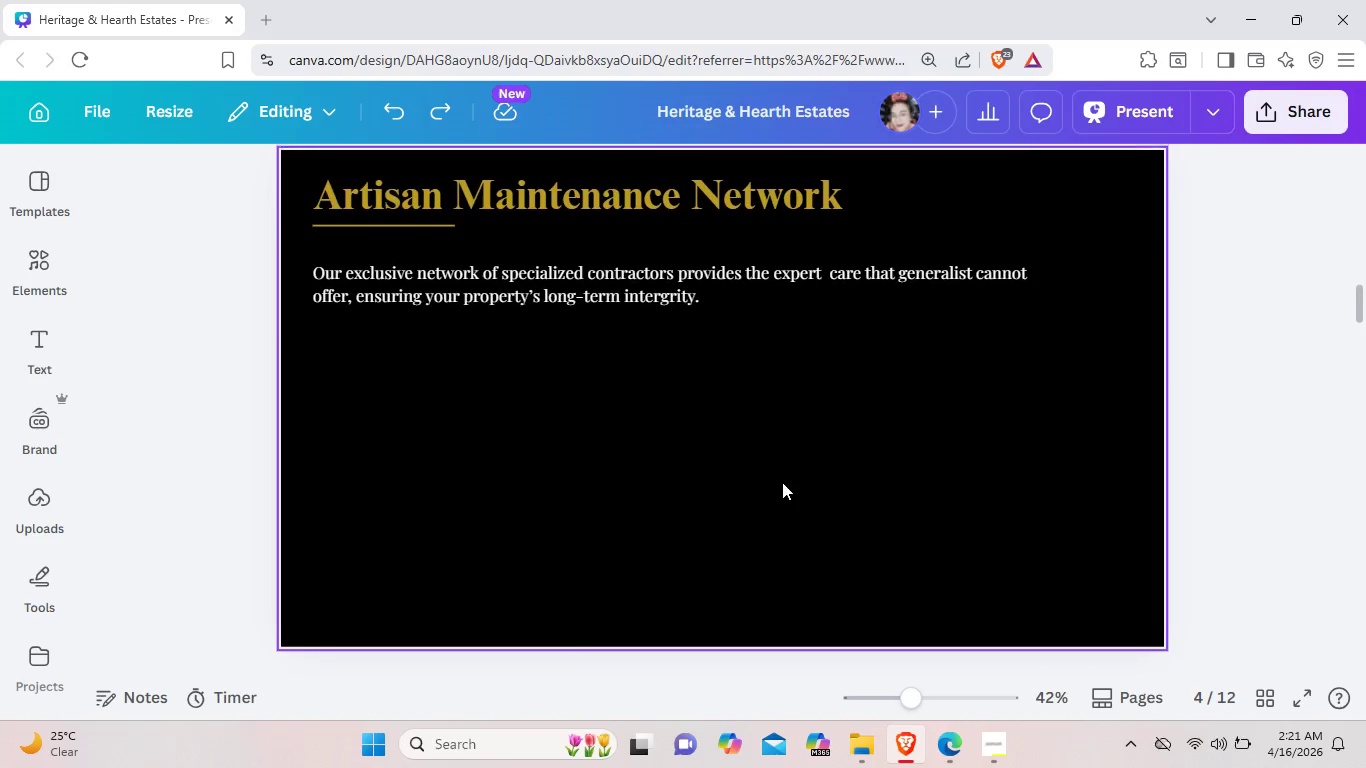 
scroll: coordinate [782, 482], scroll_direction: up, amount: 5.0
 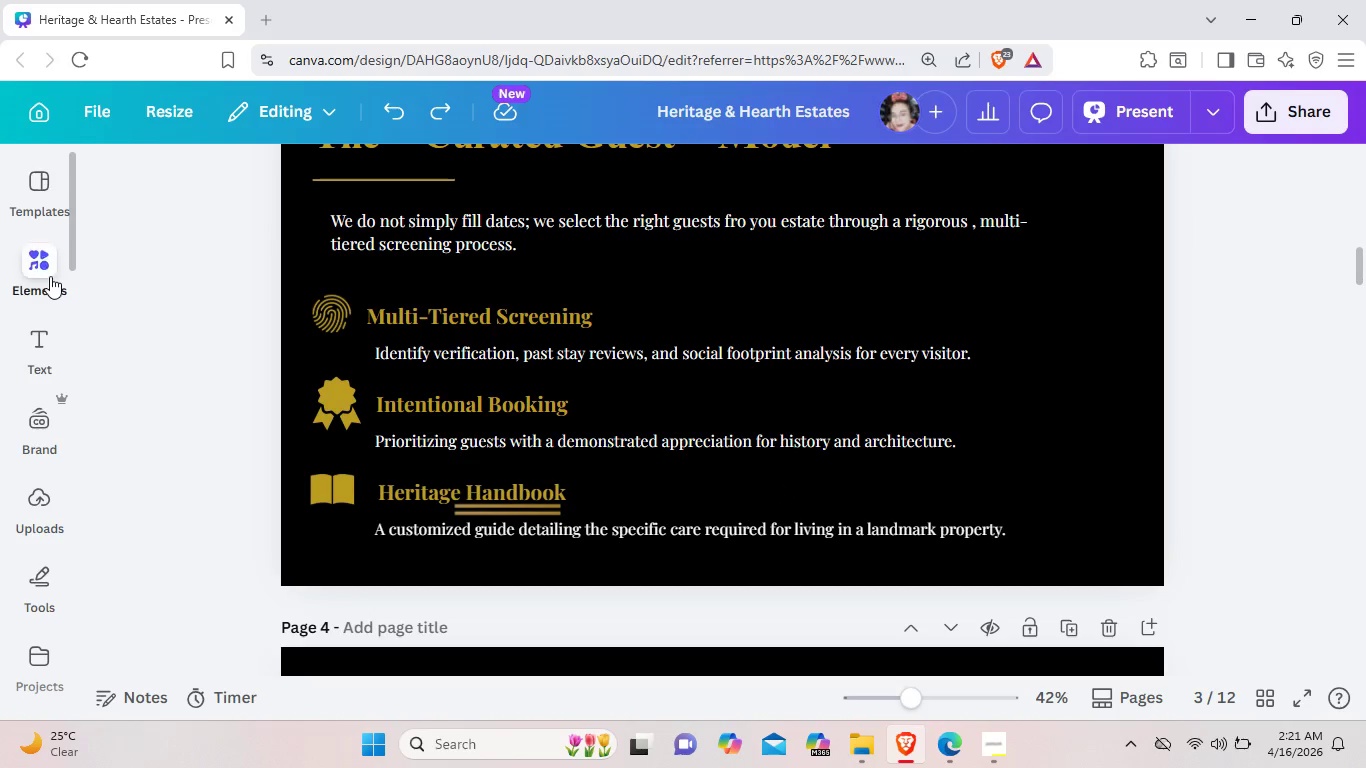 
scroll: coordinate [1008, 455], scroll_direction: down, amount: 11.0
 